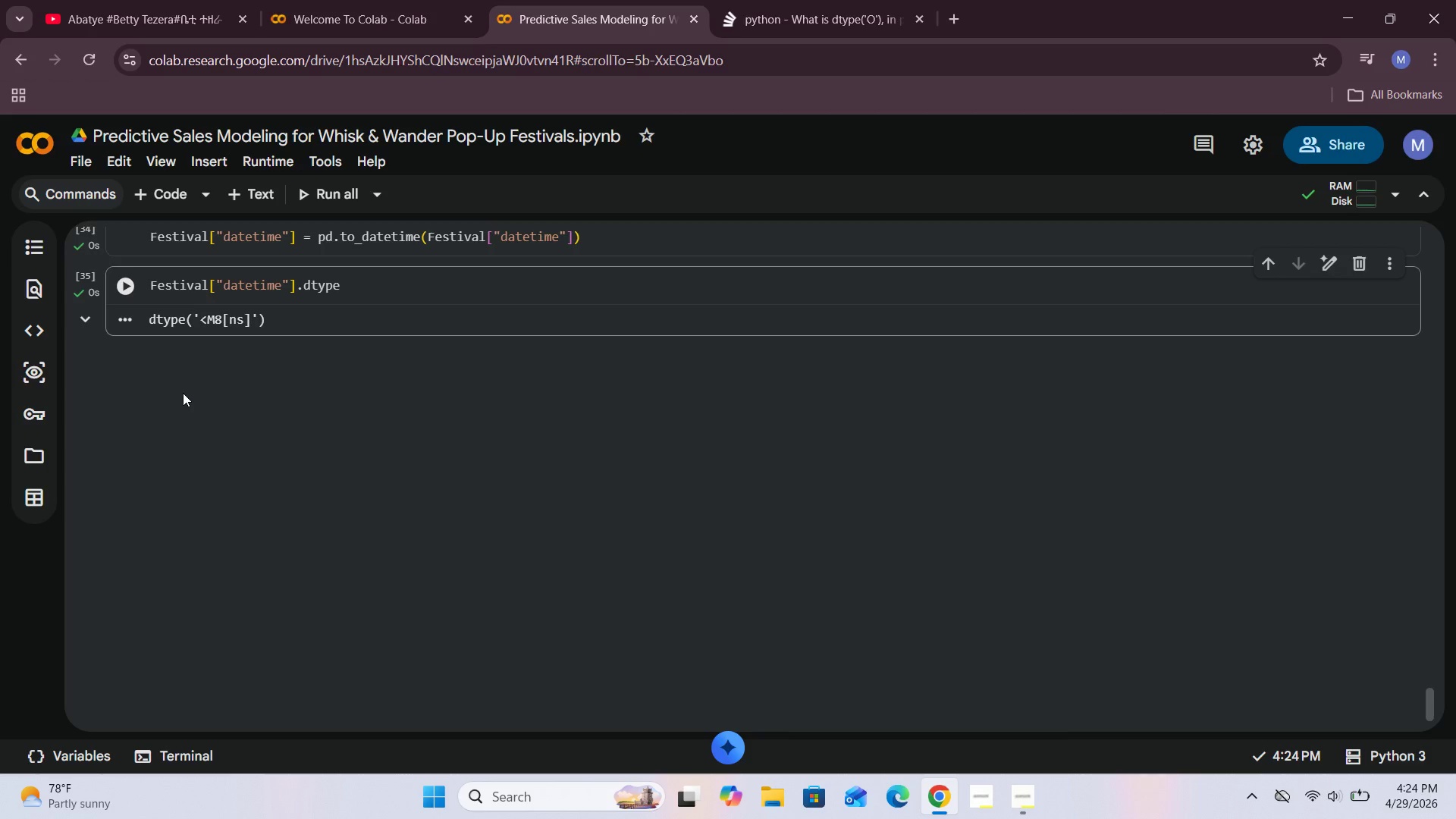 
wait(19.28)
 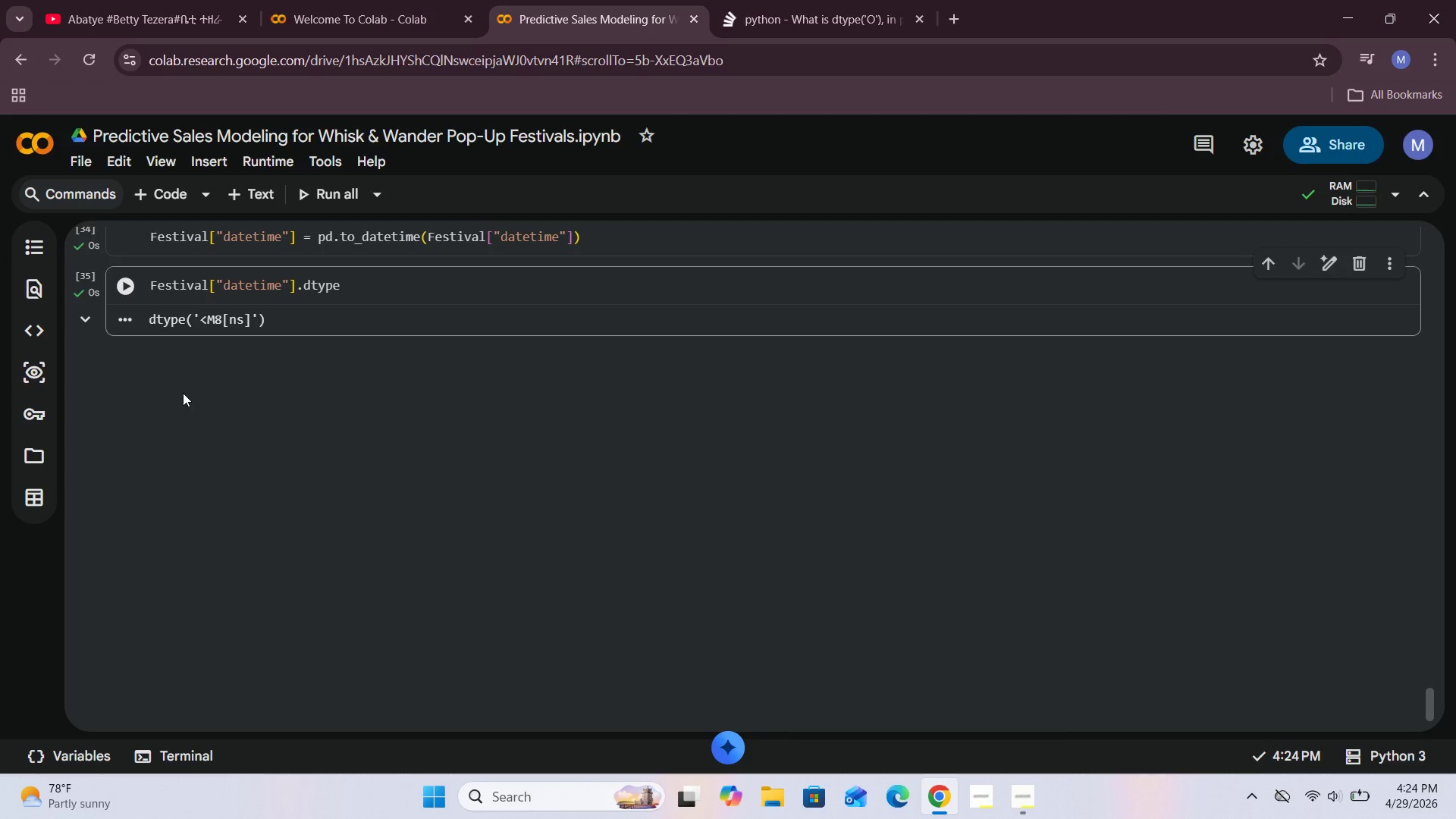 
left_click([175, 199])
 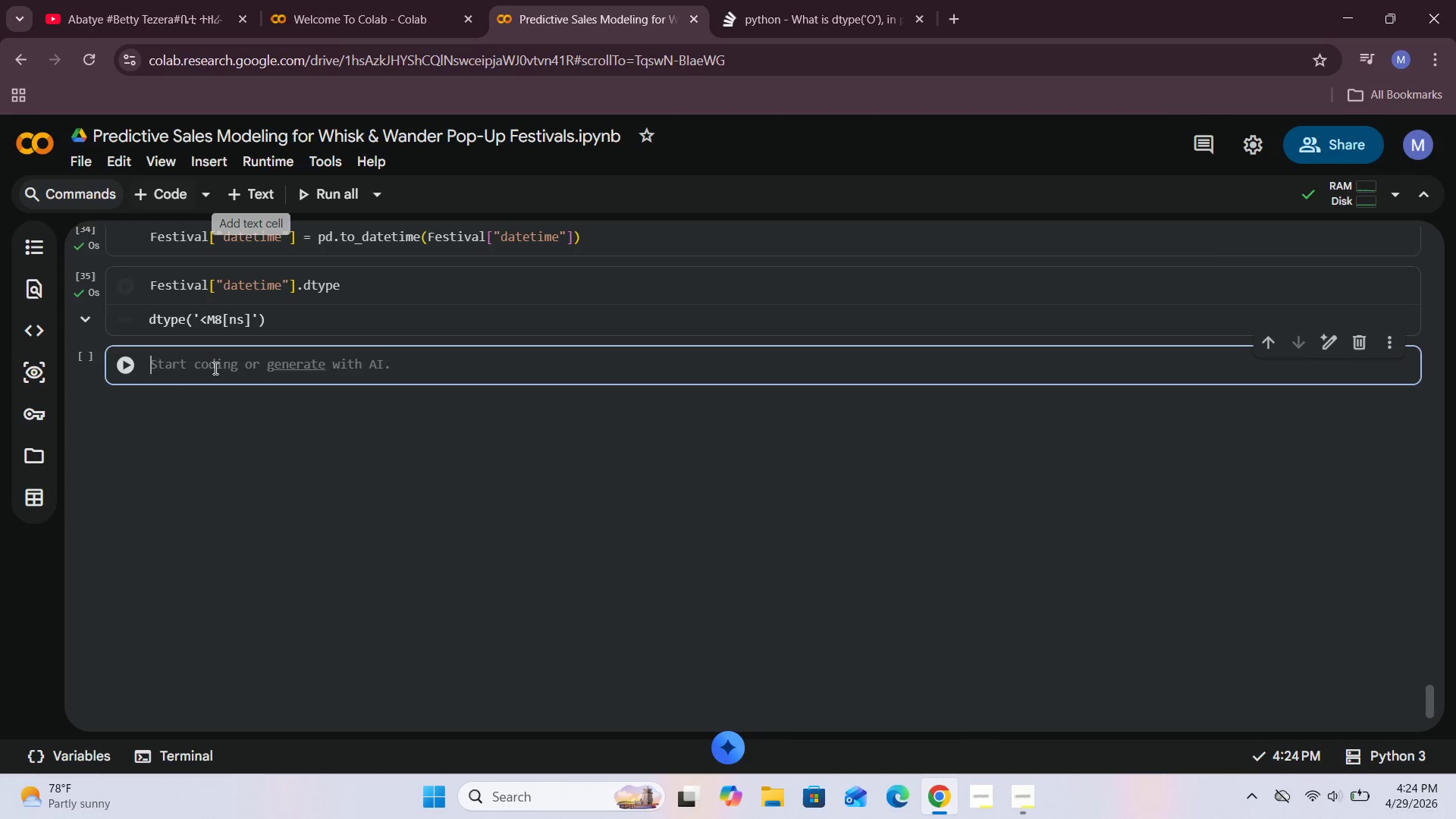 
left_click([214, 368])
 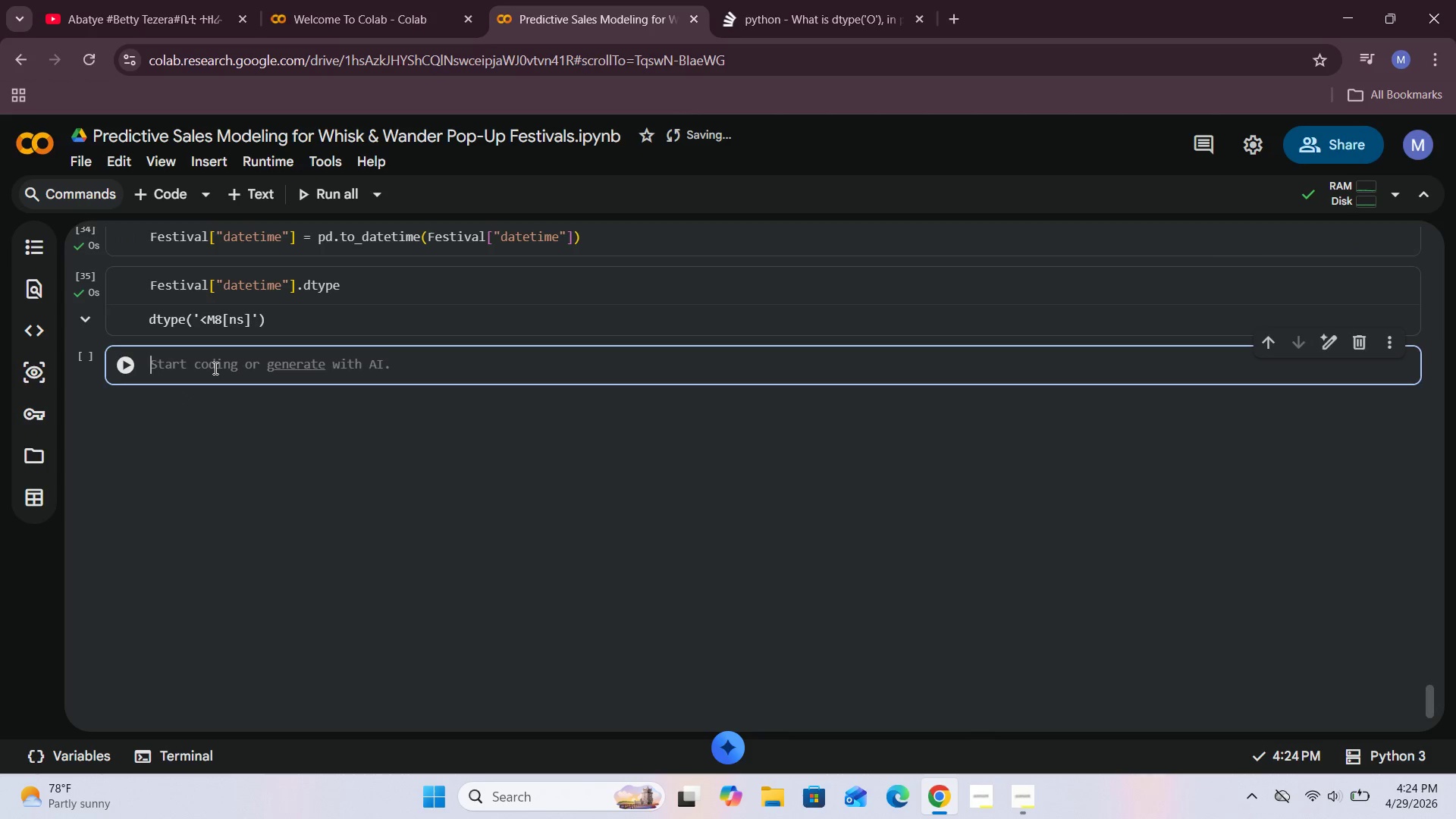 
type(Festival[")
 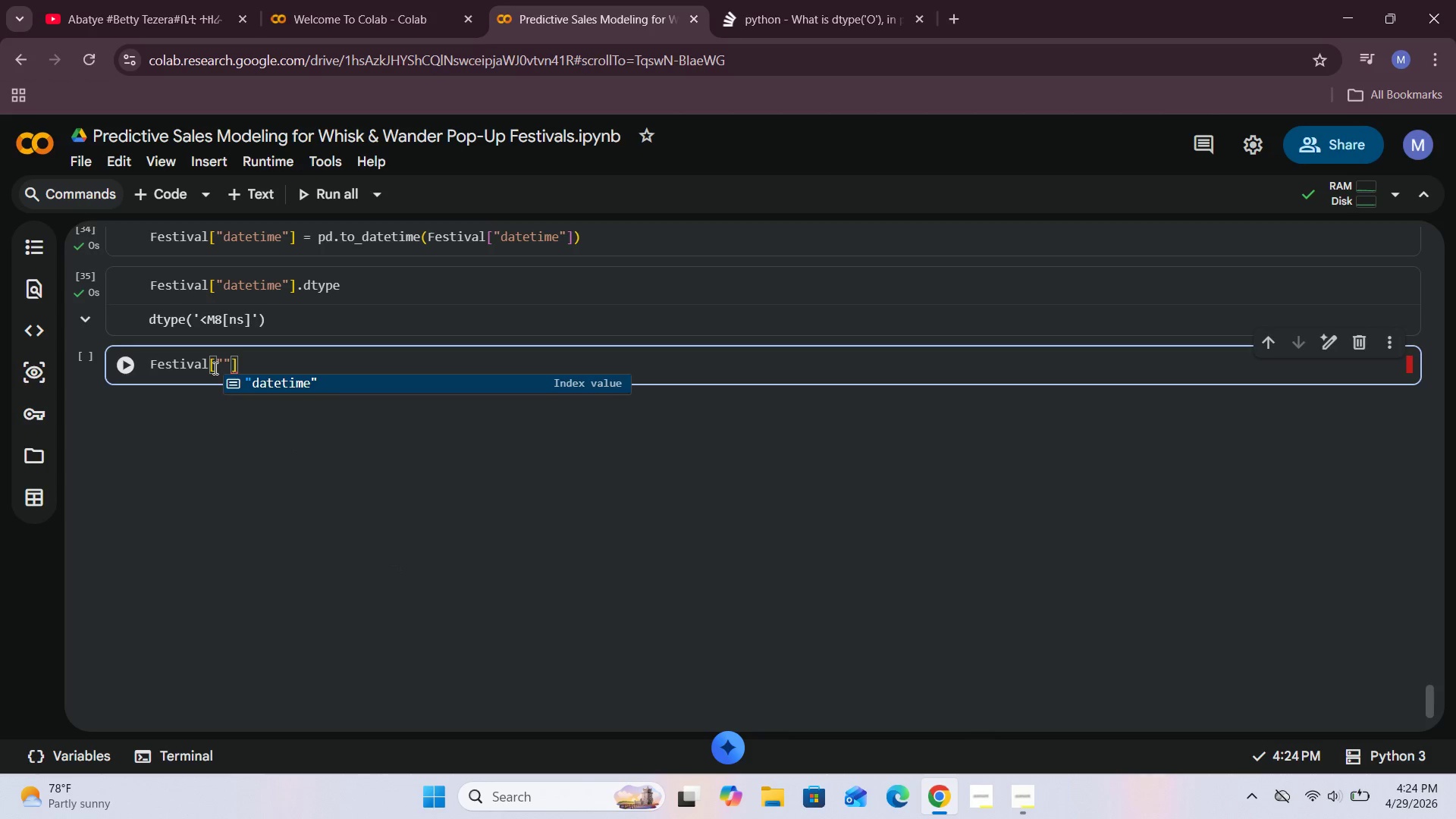 
wait(6.16)
 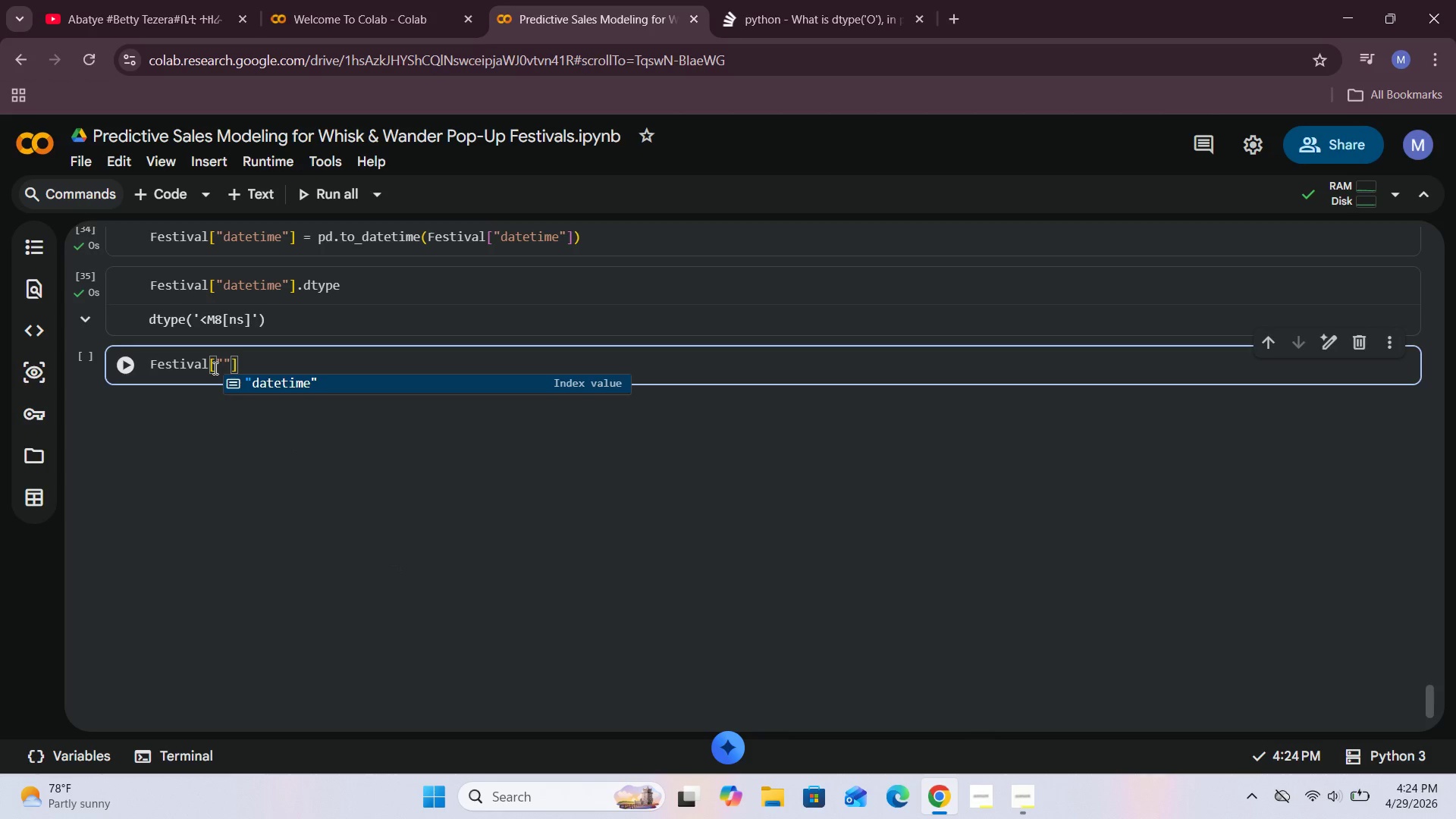 
type(montj)
key(Backspace)
type(h)
 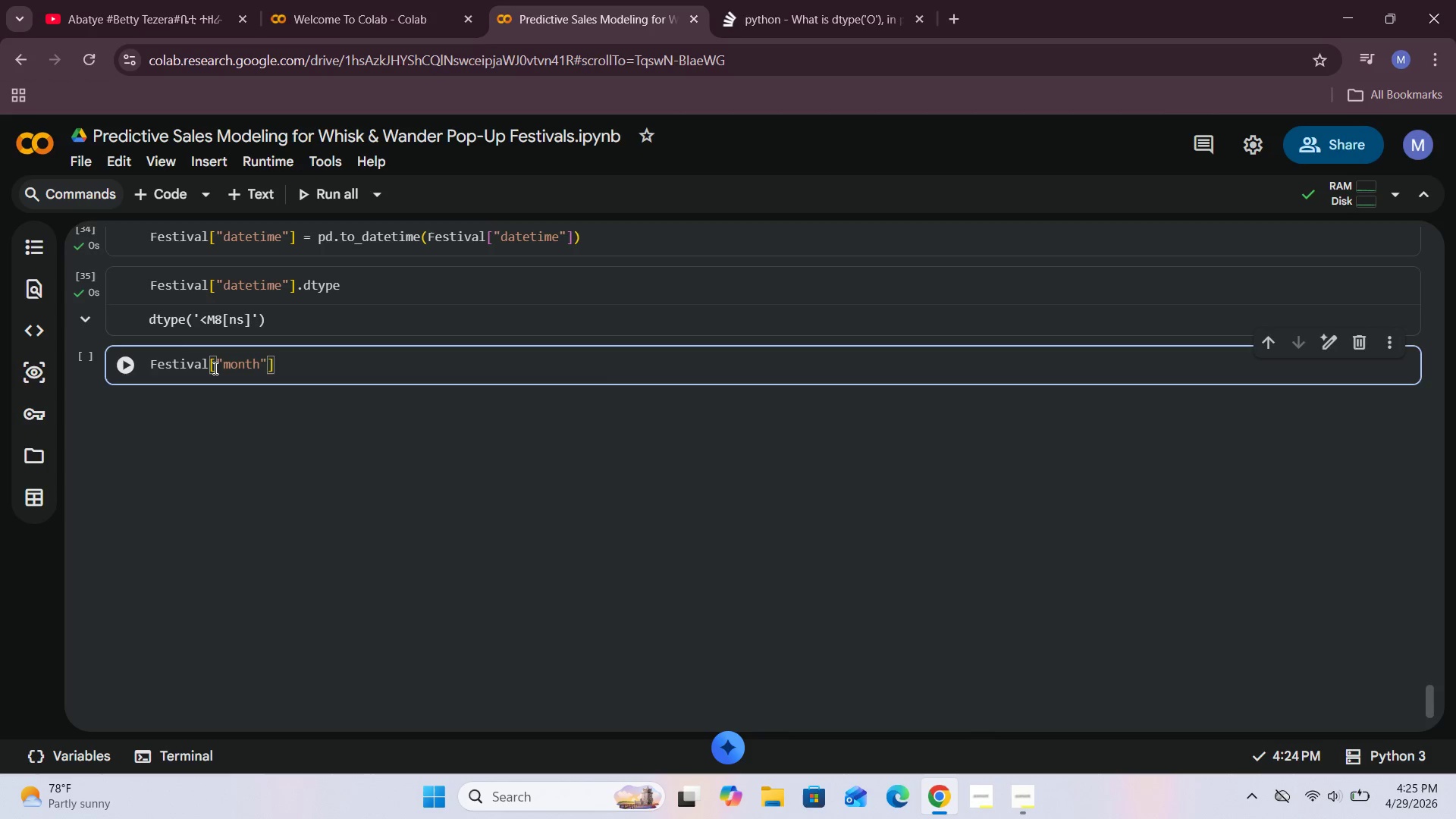 
key(ArrowRight)
 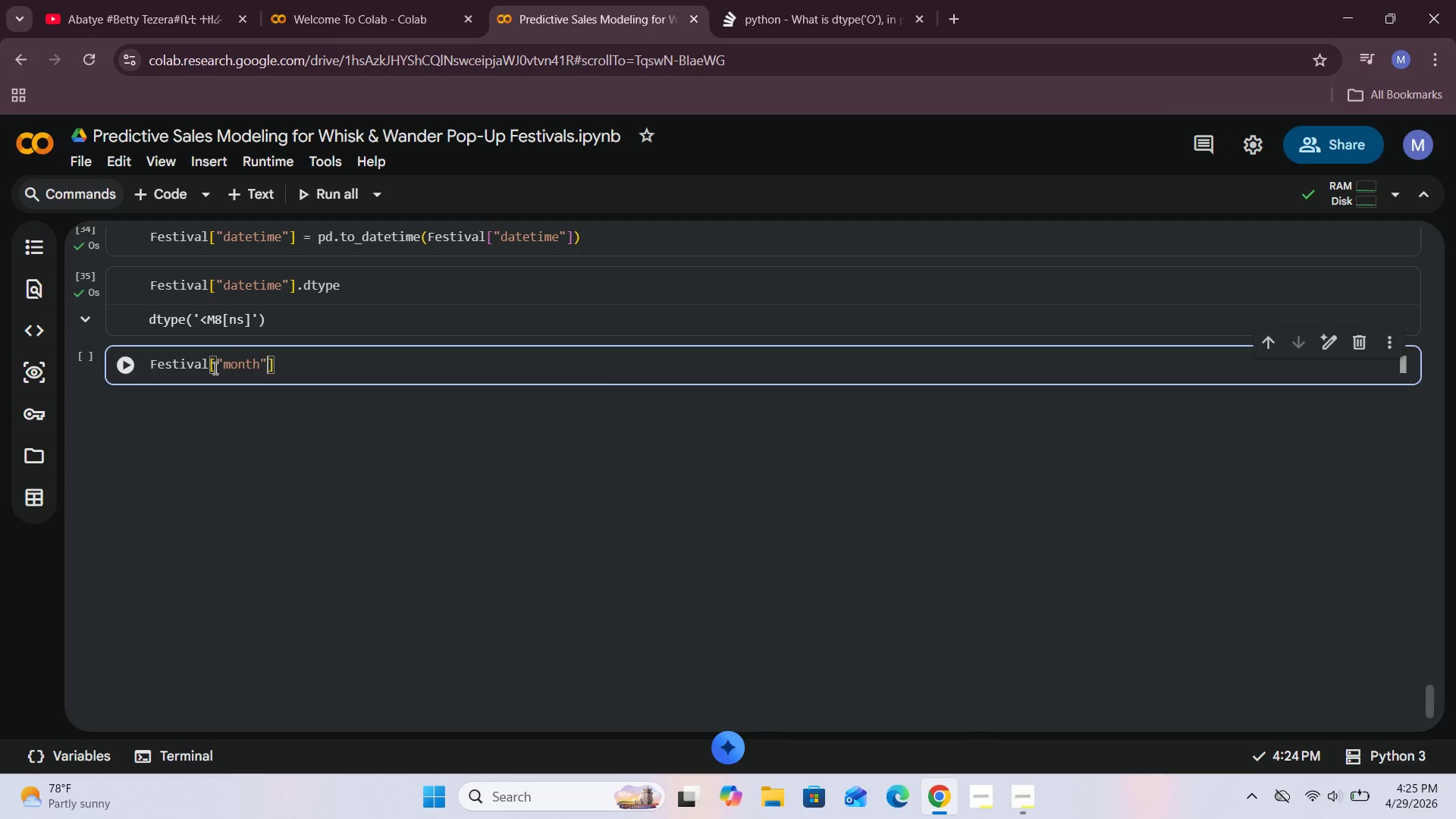 
key(ArrowRight)
 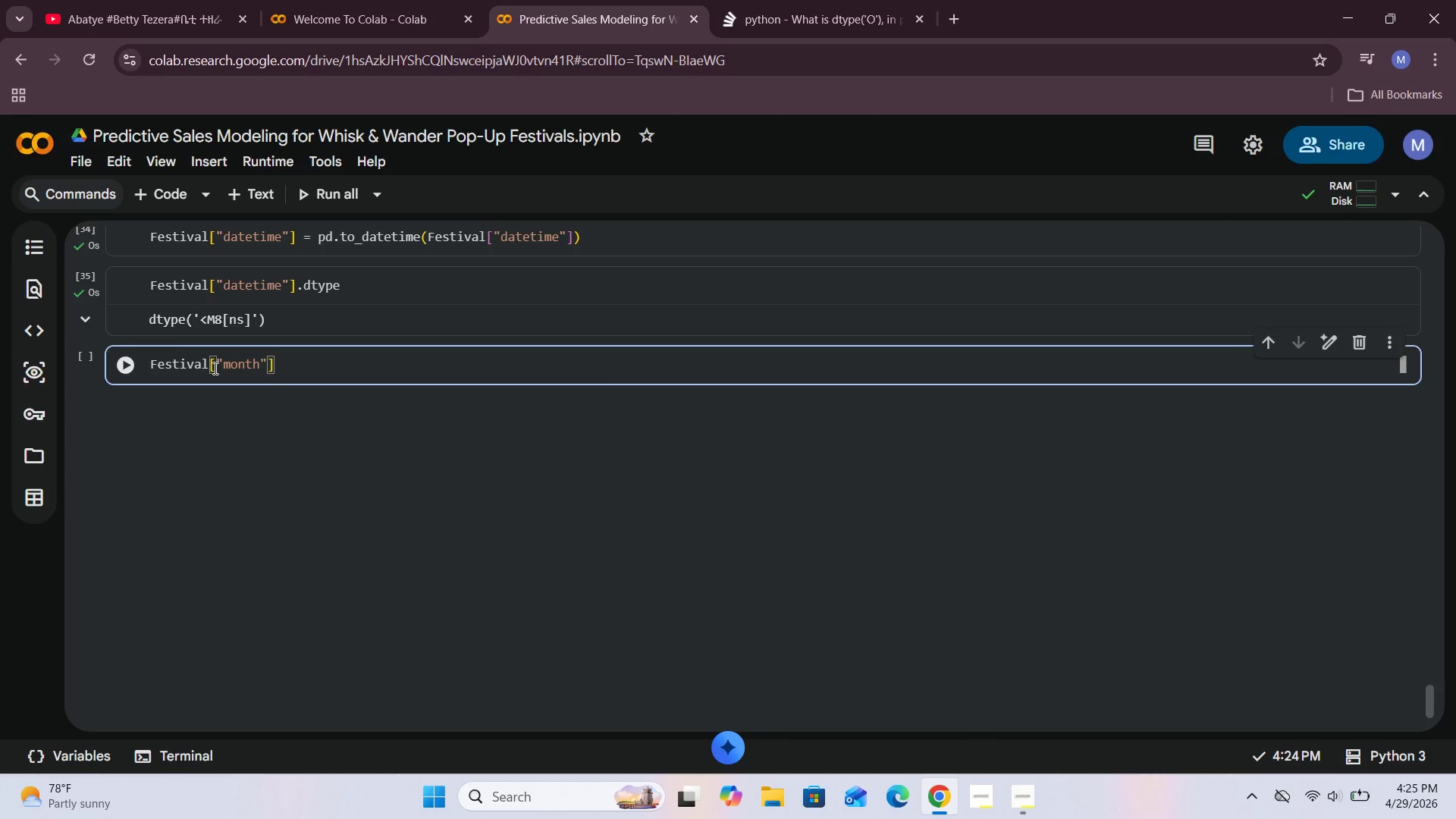 
key(Space)
 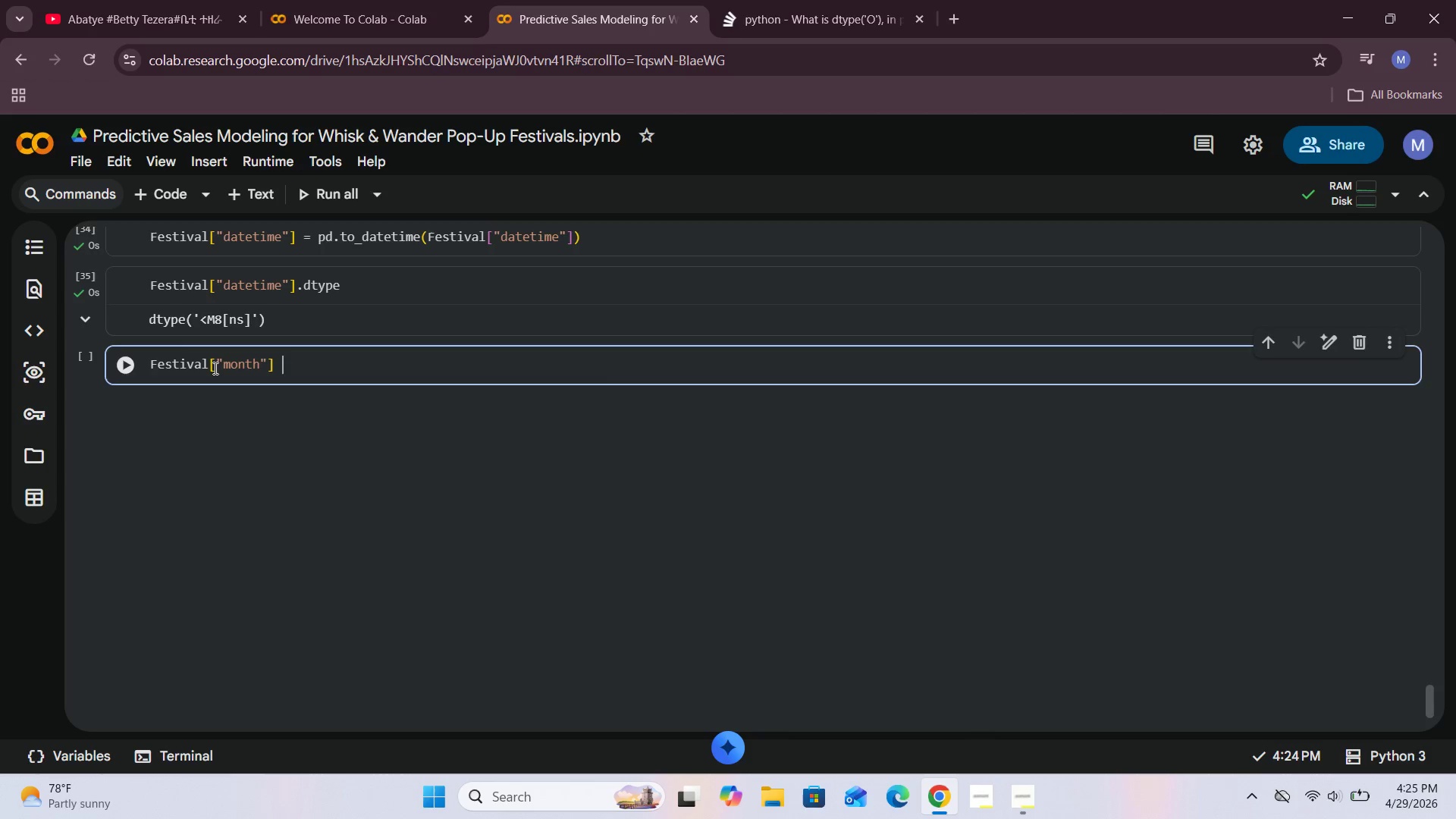 
key(Equal)
 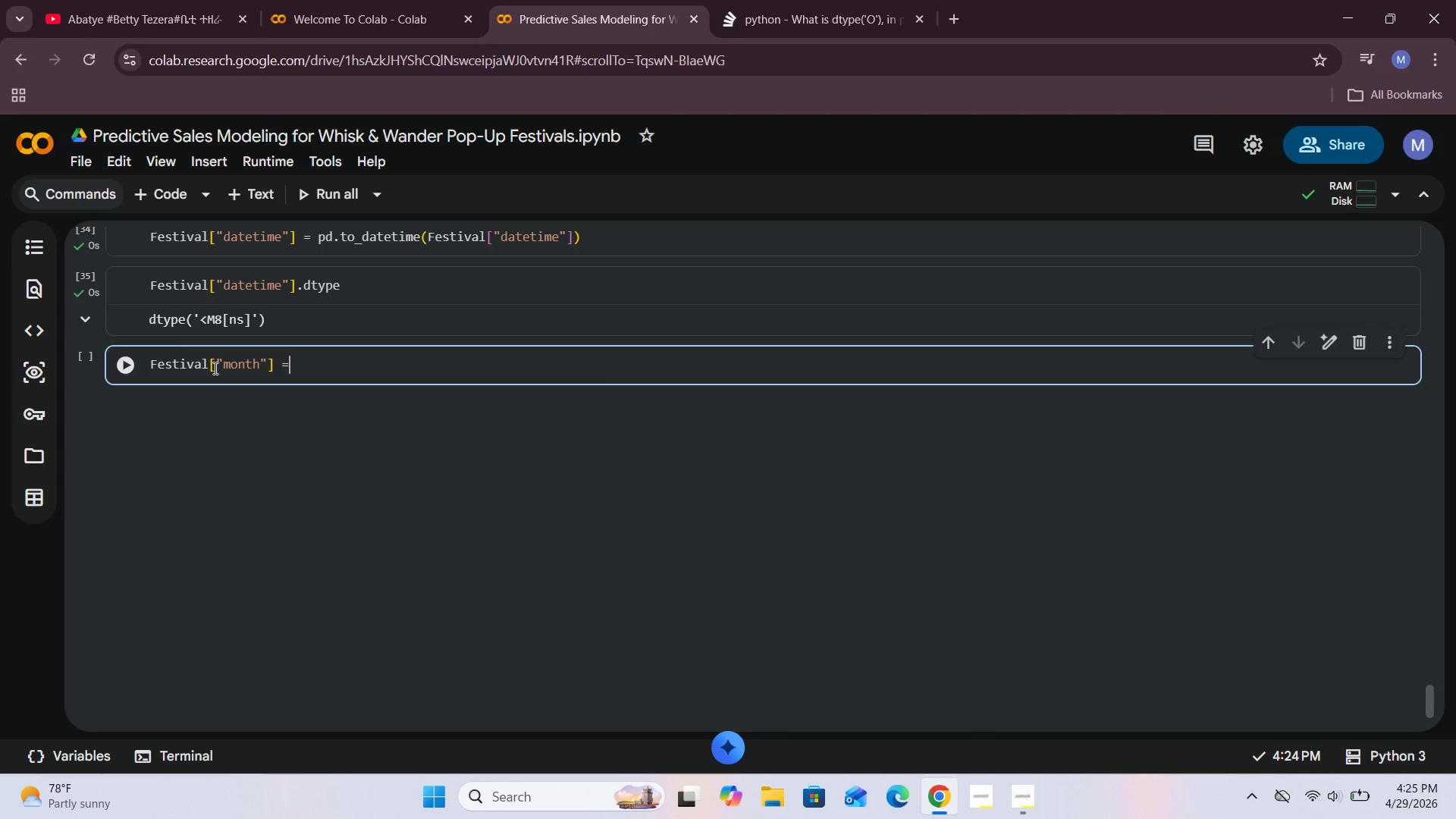 
key(Space)
 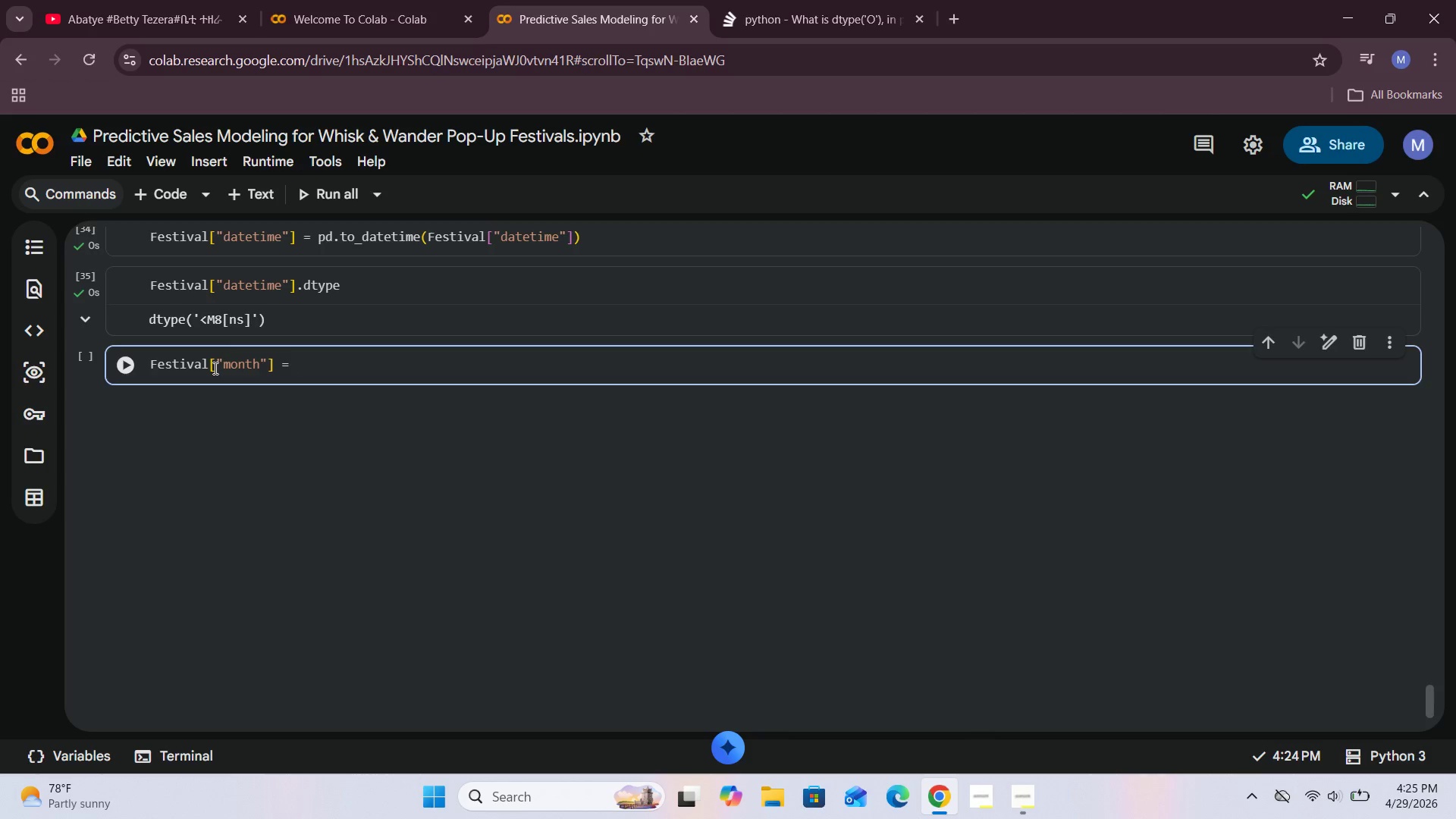 
wait(12.75)
 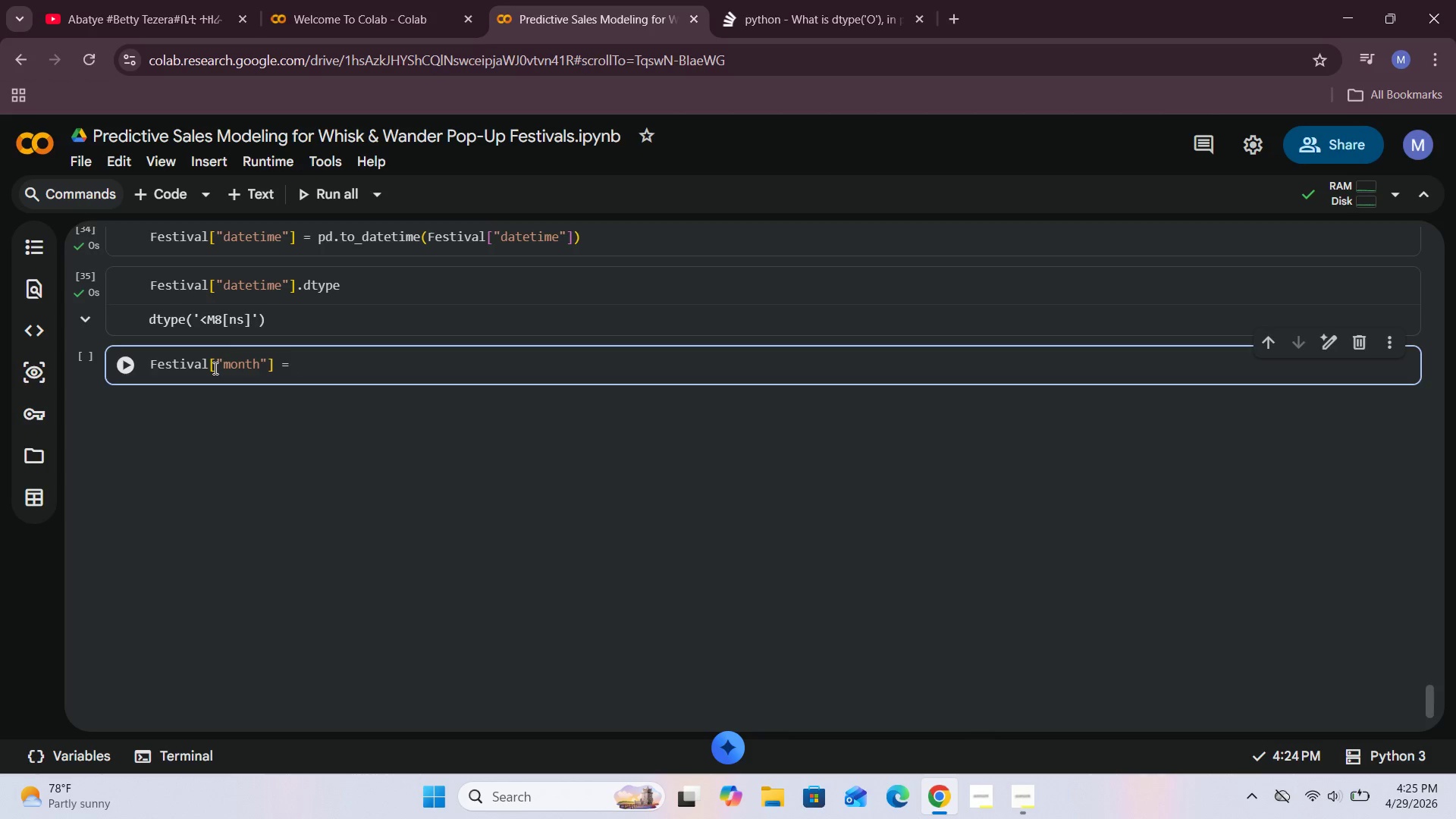 
type(Festival["dateri)
key(Backspace)
key(Backspace)
type(time)
 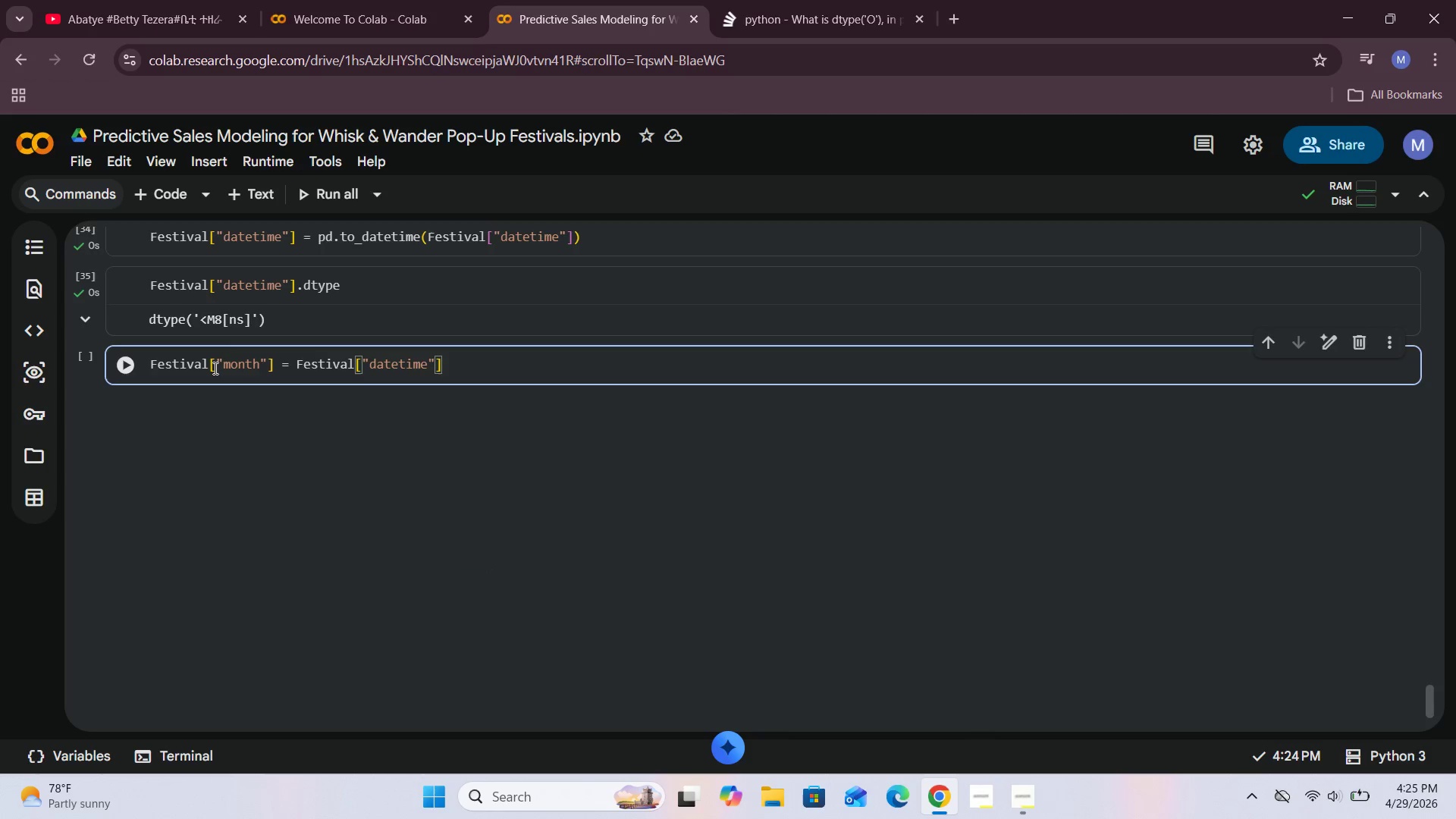 
key(ArrowRight)
 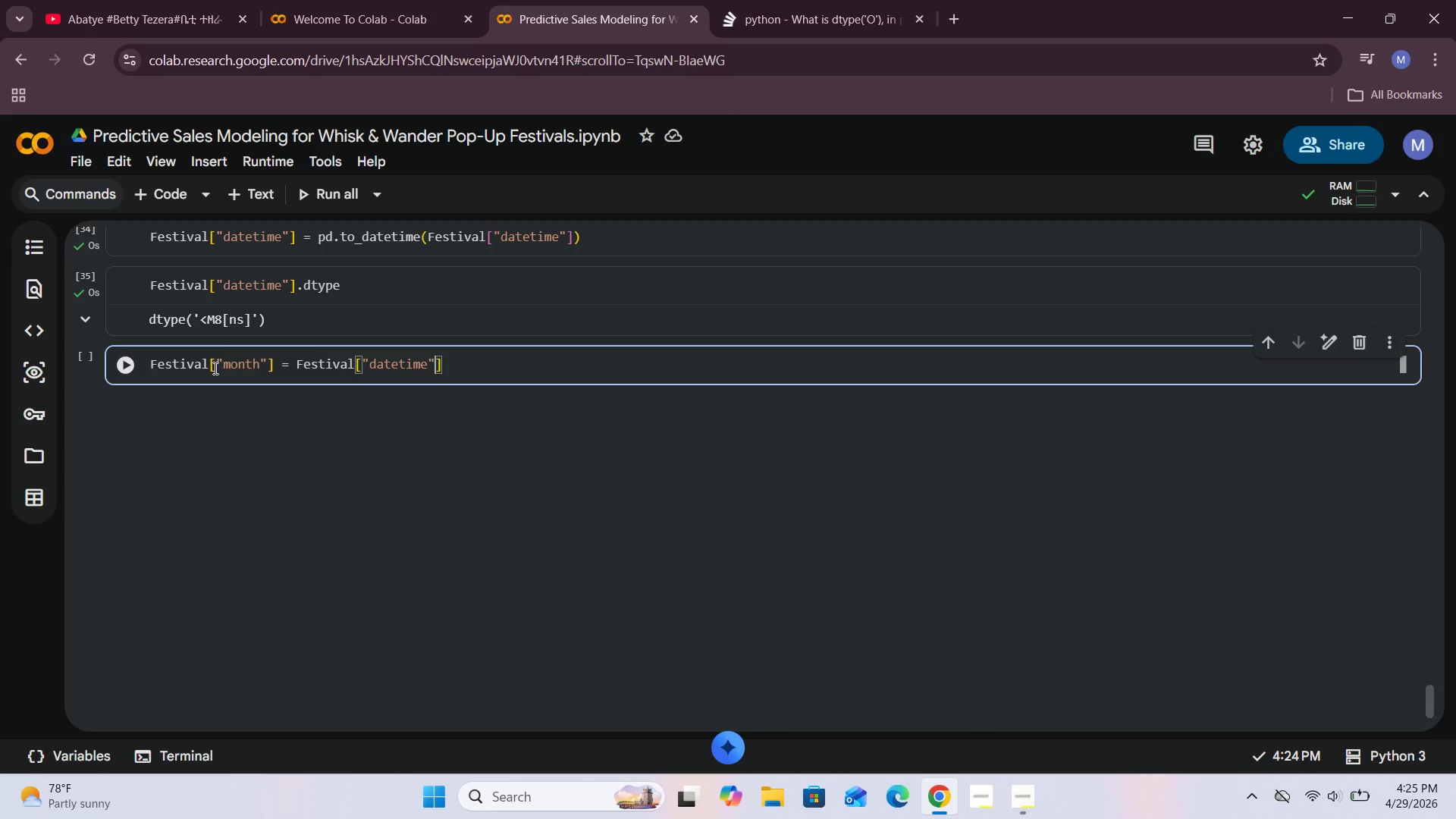 
key(ArrowRight)
 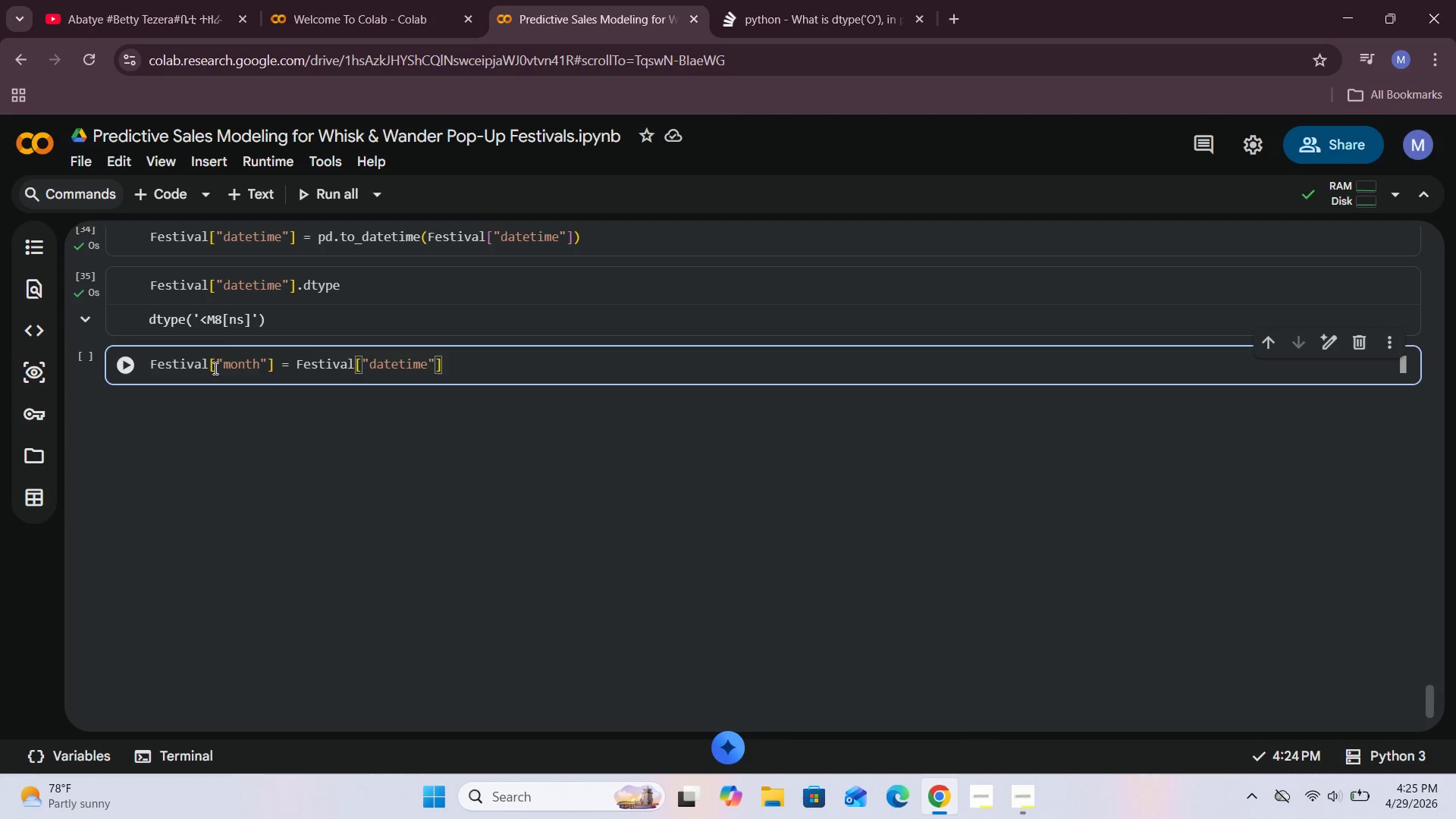 
type(.dt.t)
key(Backspace)
type(mntj)
key(Backspace)
type(h)
 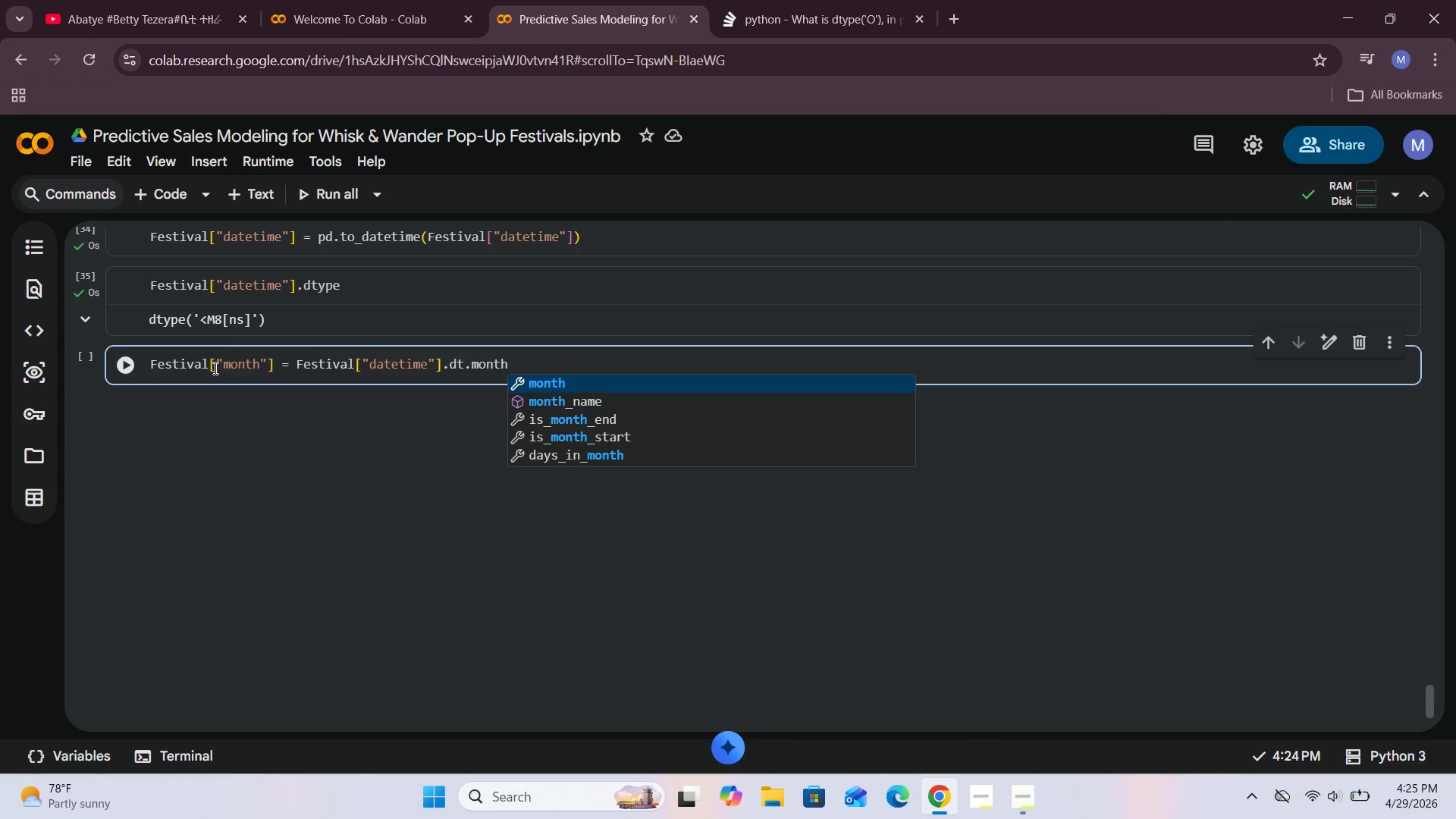 
hold_key(key=O, duration=0.31)
 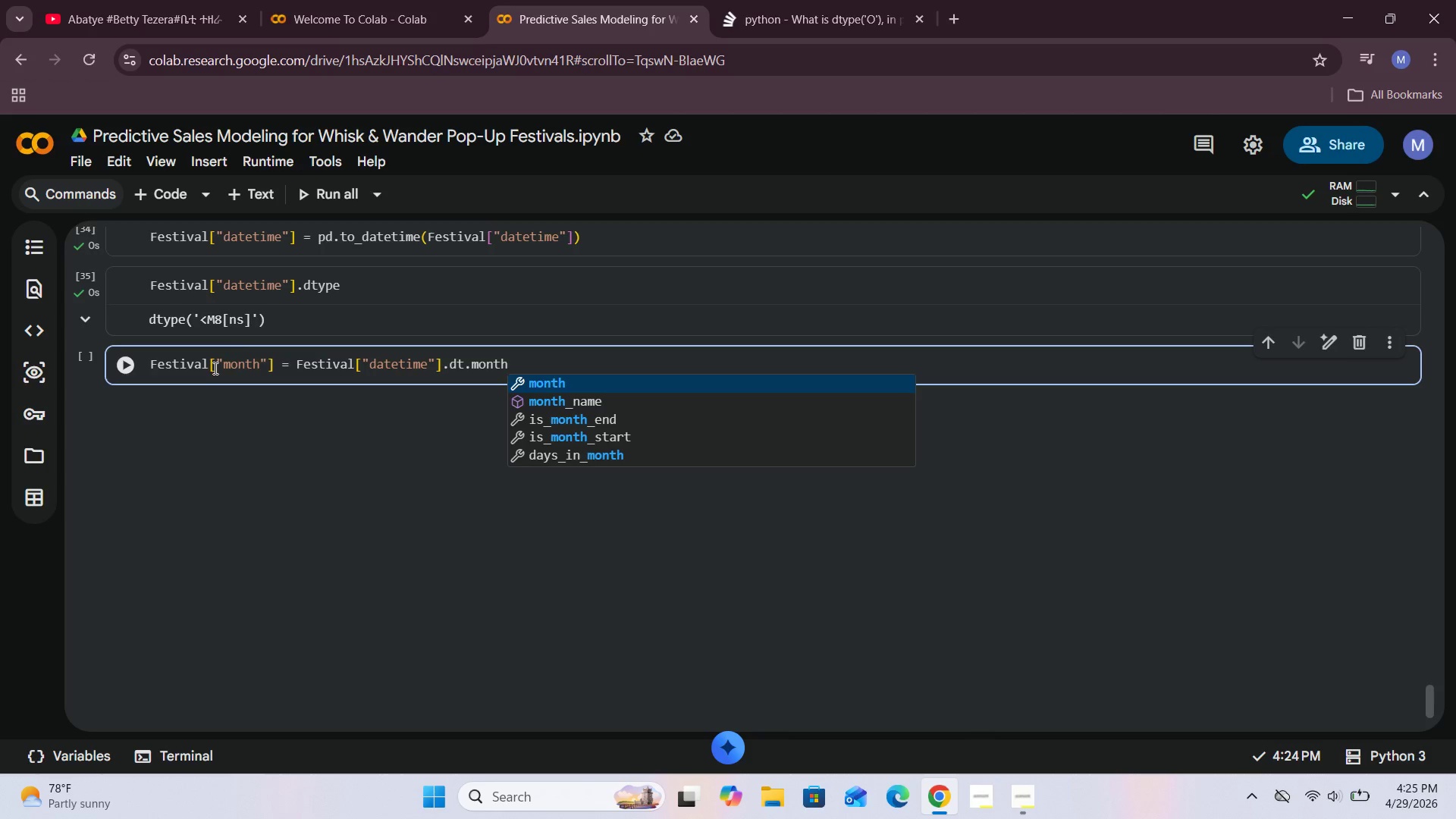 
left_click([579, 379])
 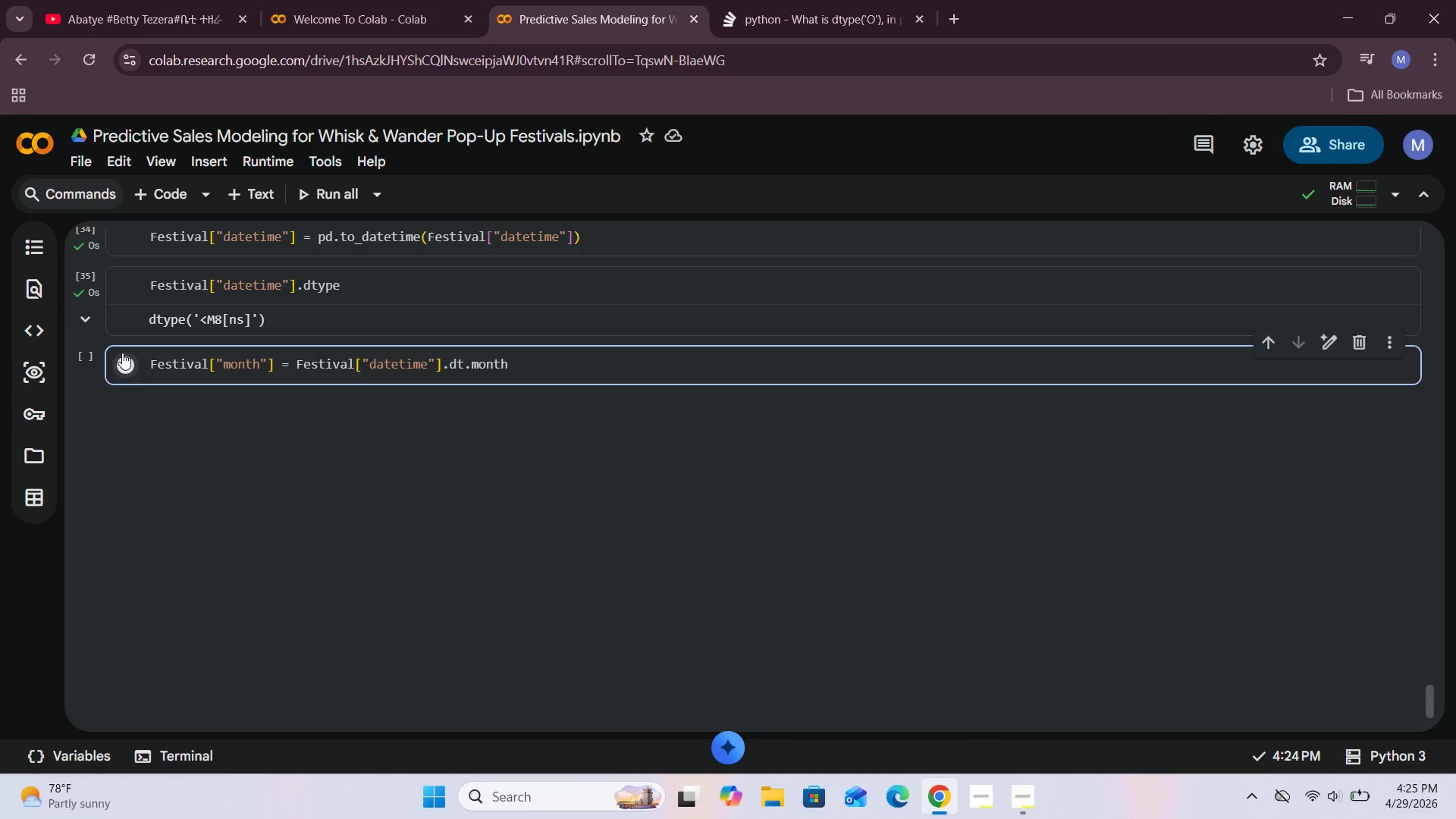 
left_click([121, 354])
 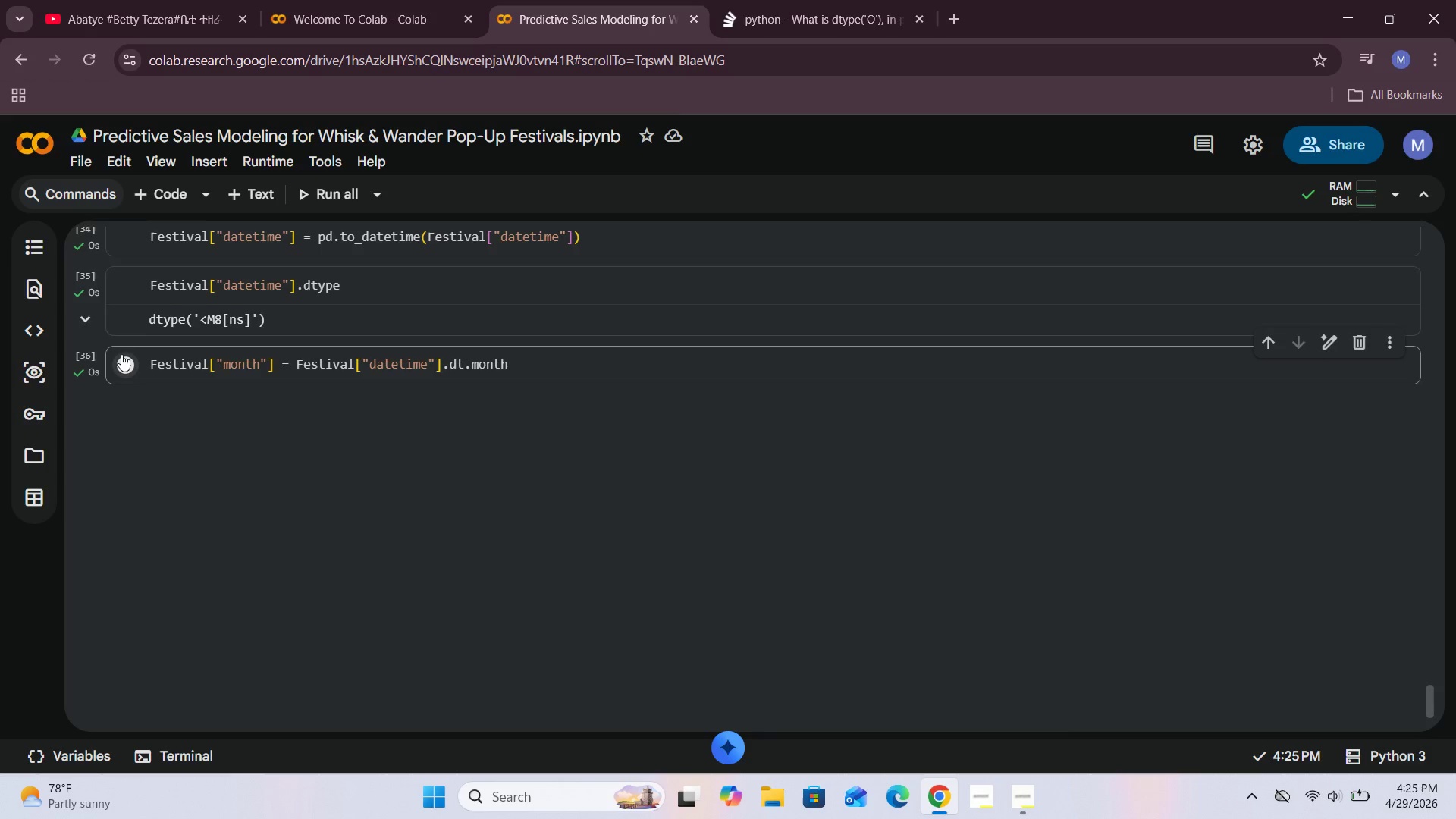 
scroll: coordinate [121, 354], scroll_direction: down, amount: 1.0
 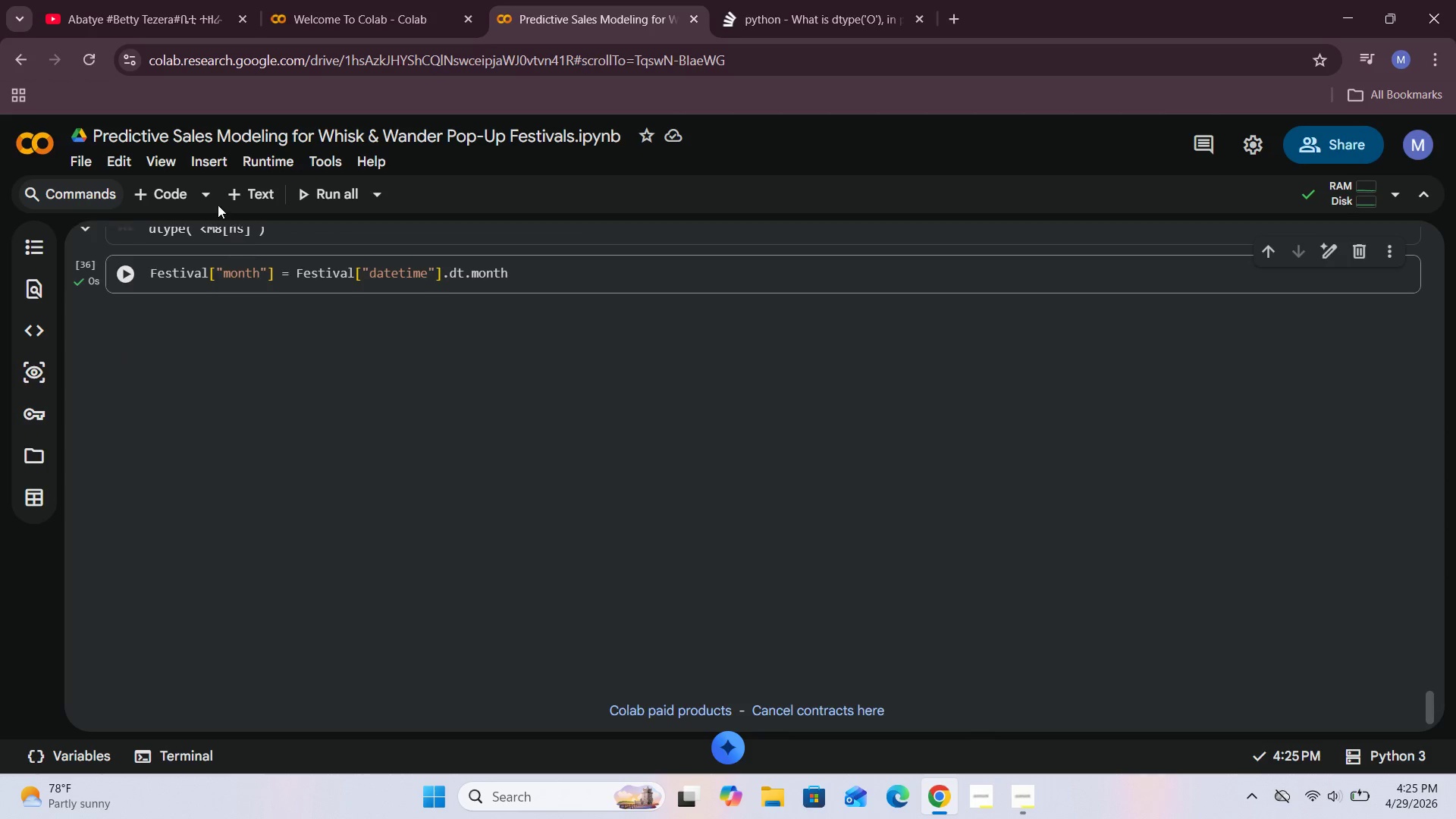 
left_click([163, 189])
 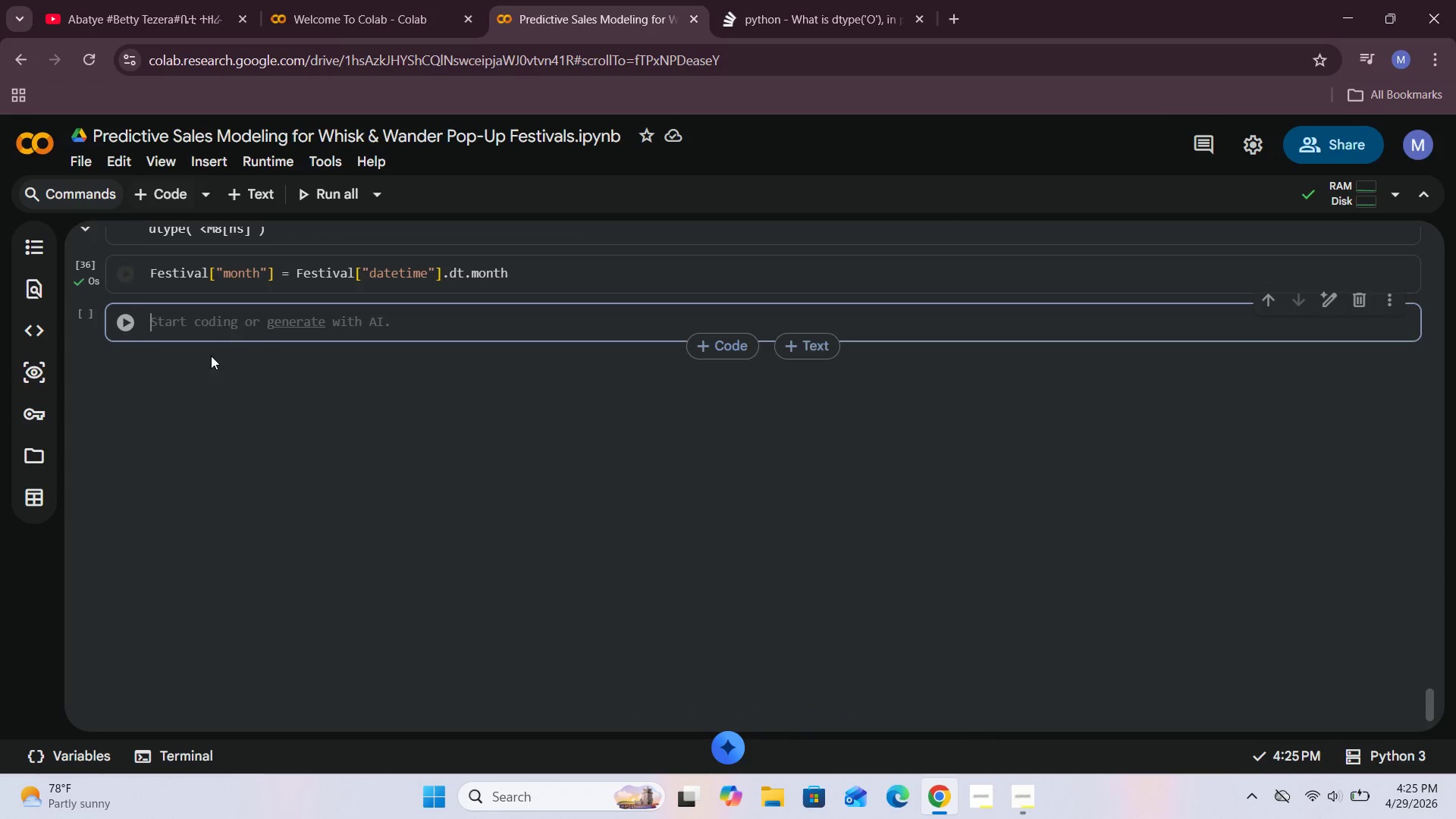 
left_click([201, 320])
 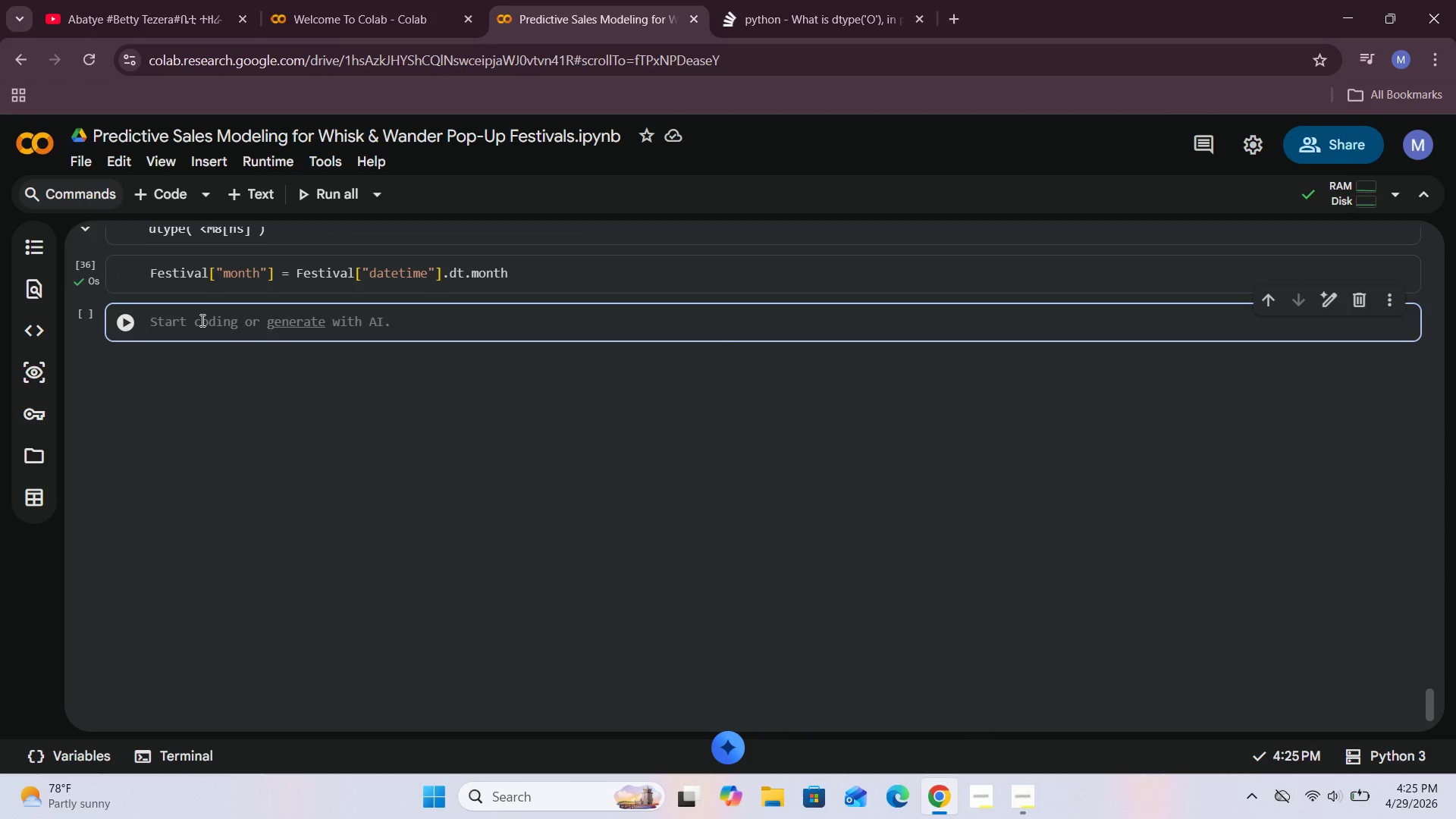 
type(Festial.head()
 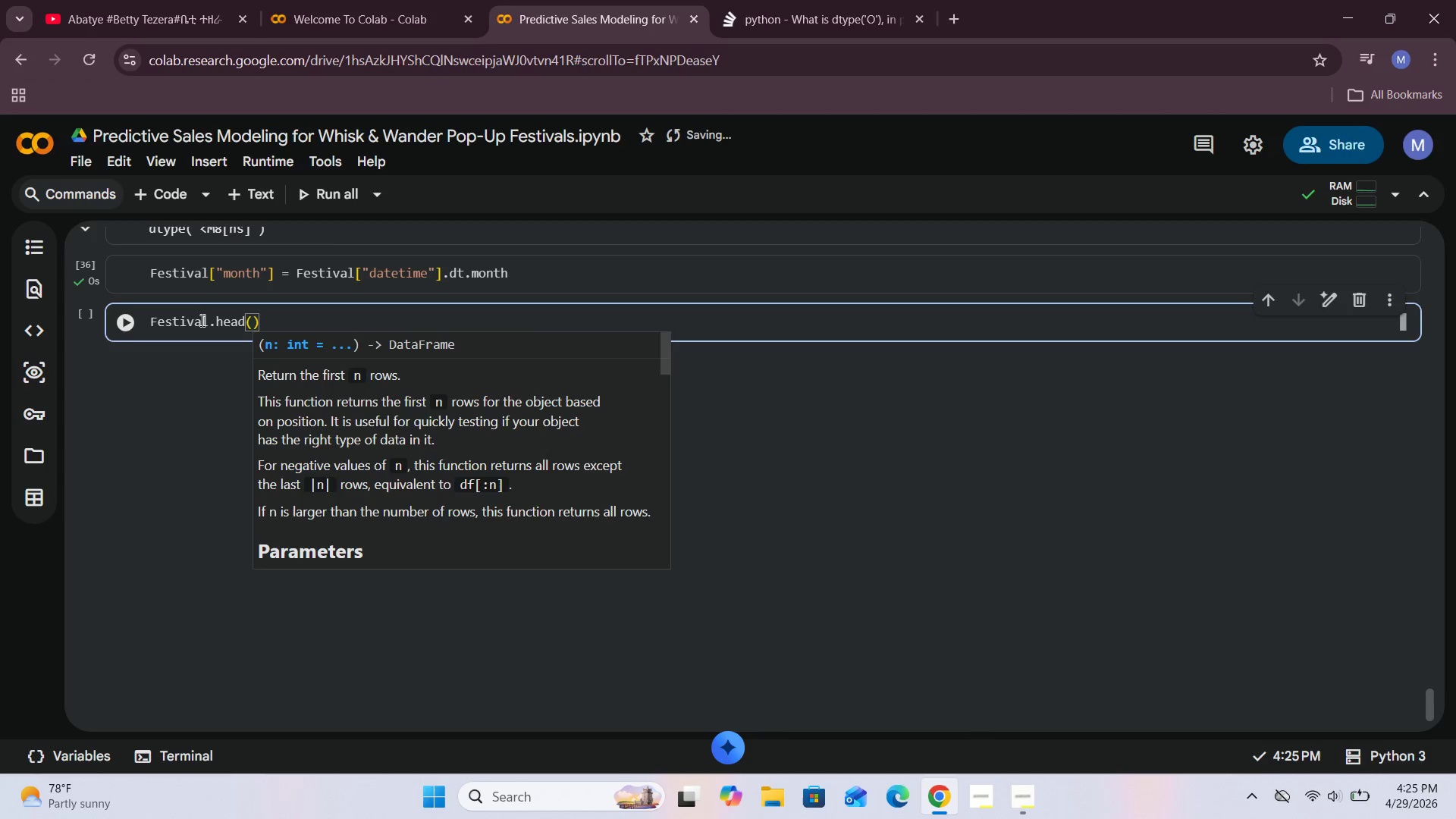 
hold_key(key=V, duration=0.38)
 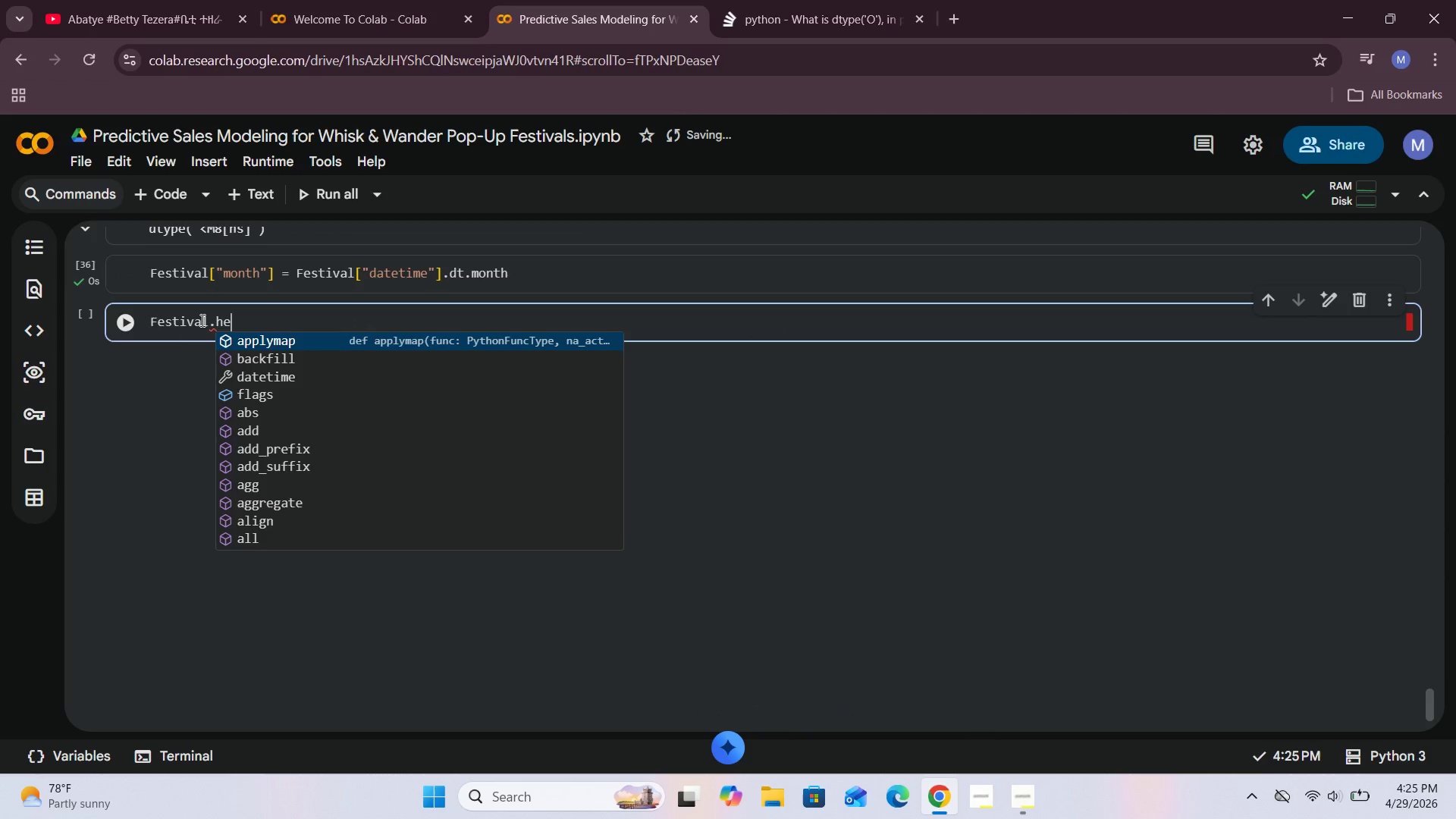 
left_click([130, 321])
 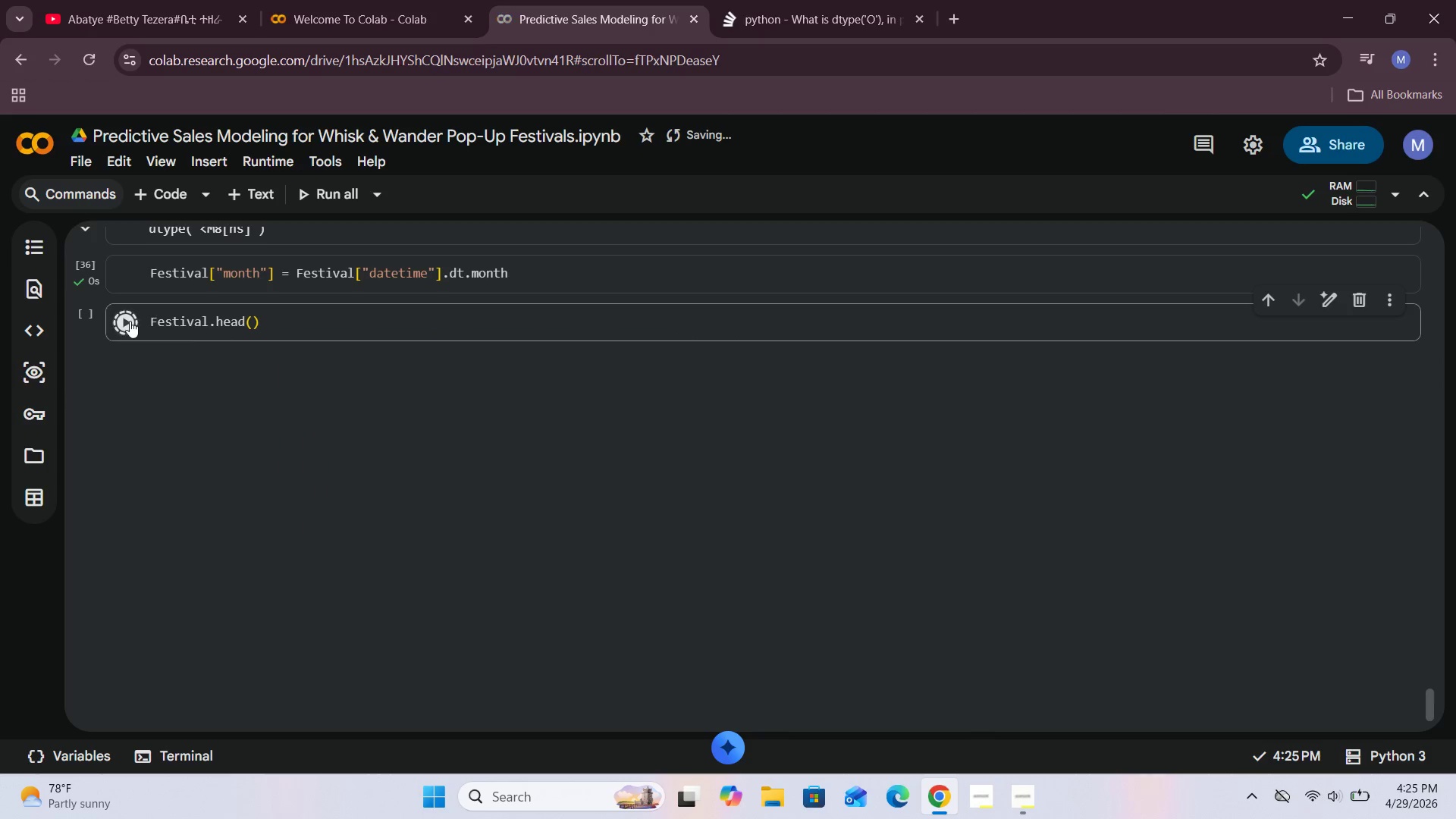 
mouse_move([147, 333])
 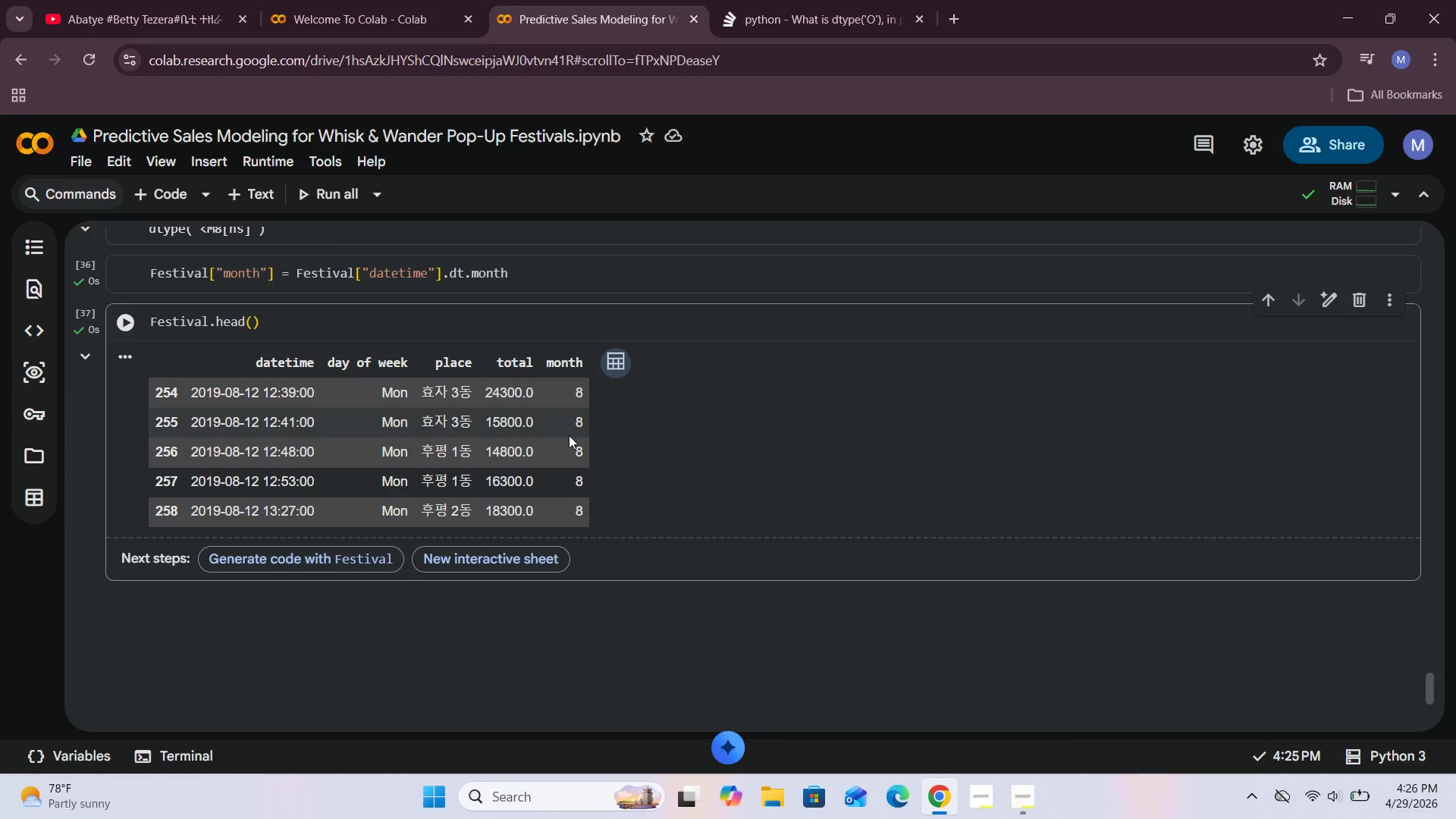 
wait(14.37)
 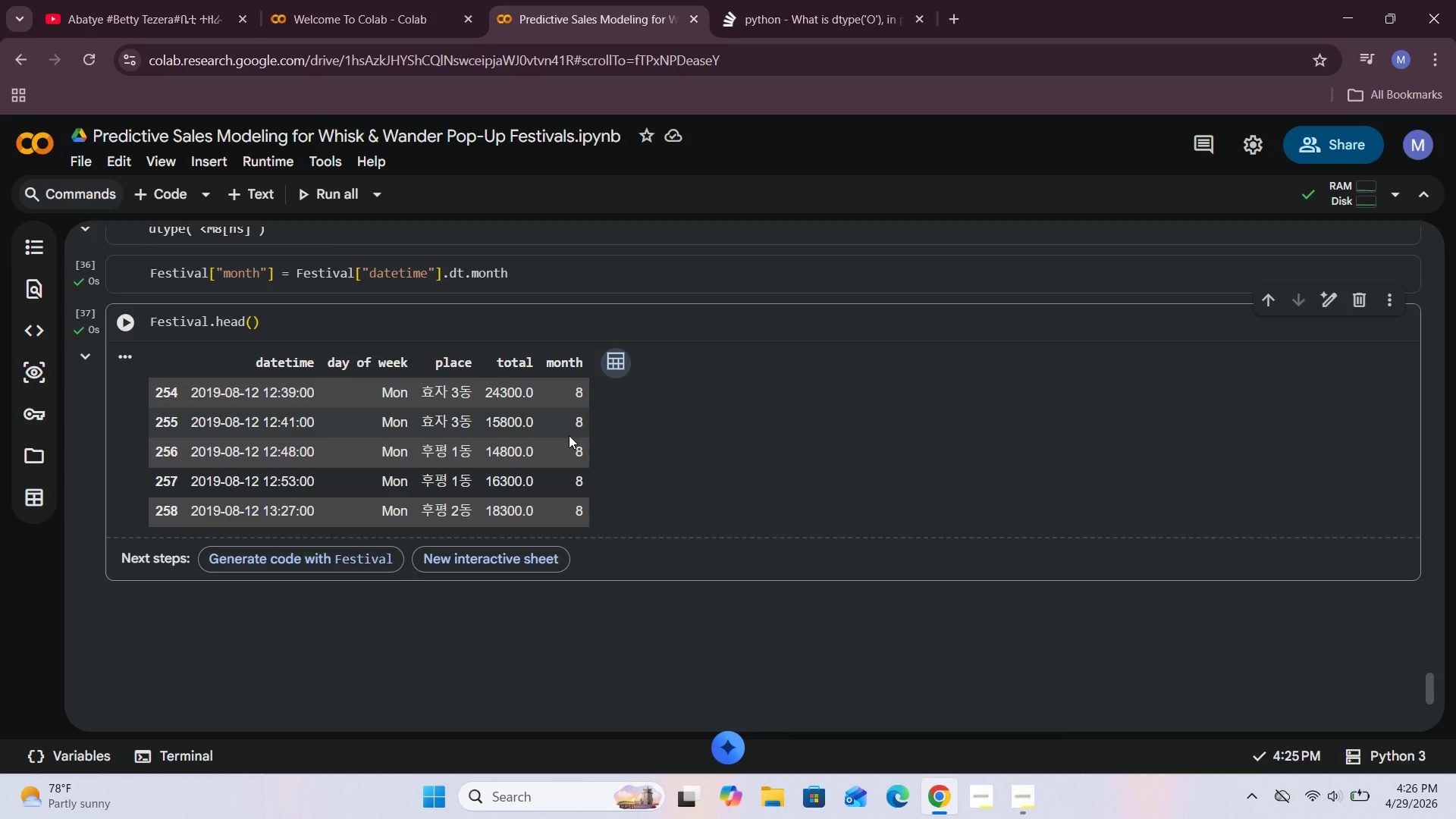 
left_click([172, 196])
 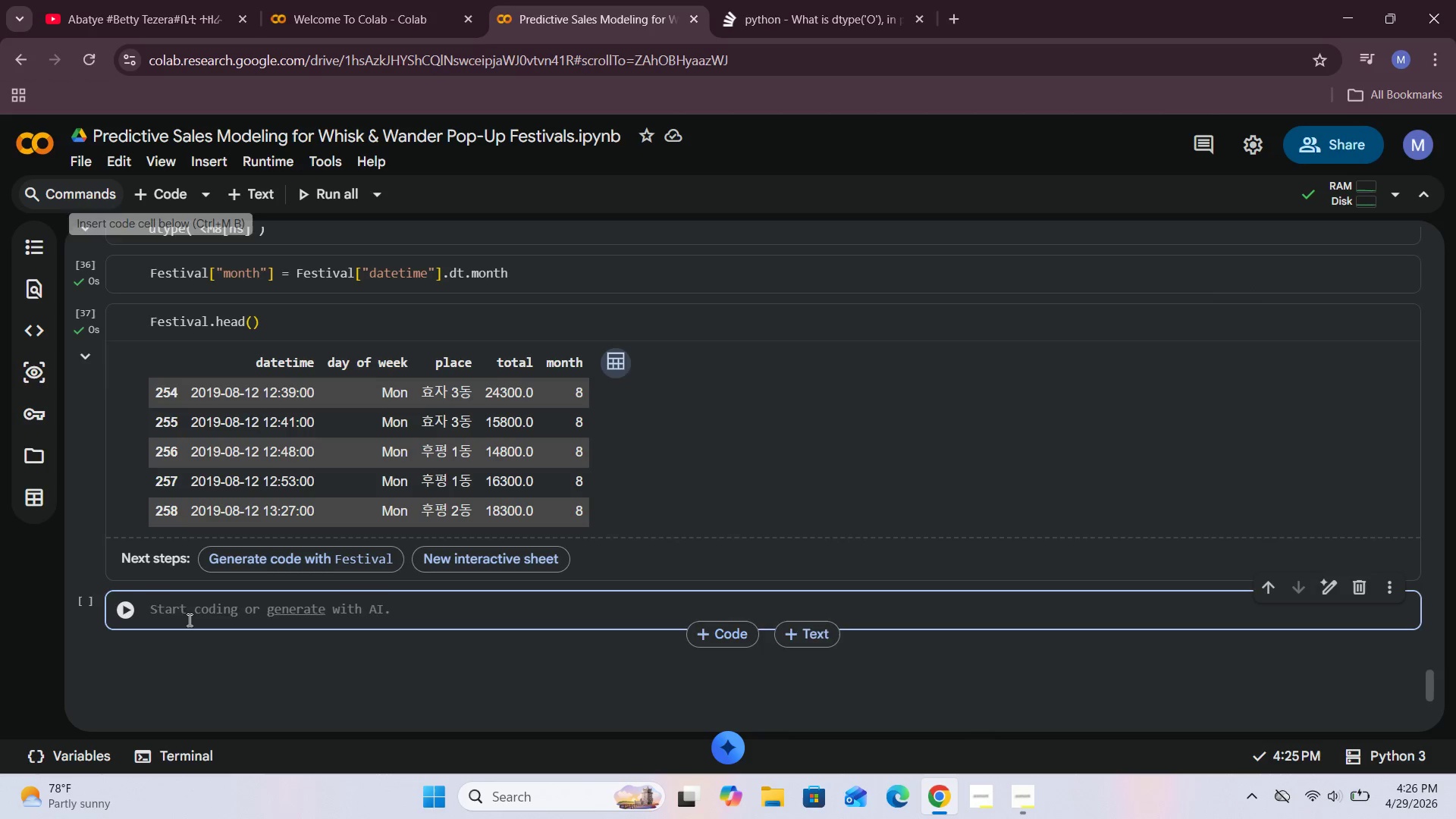 
left_click([192, 613])
 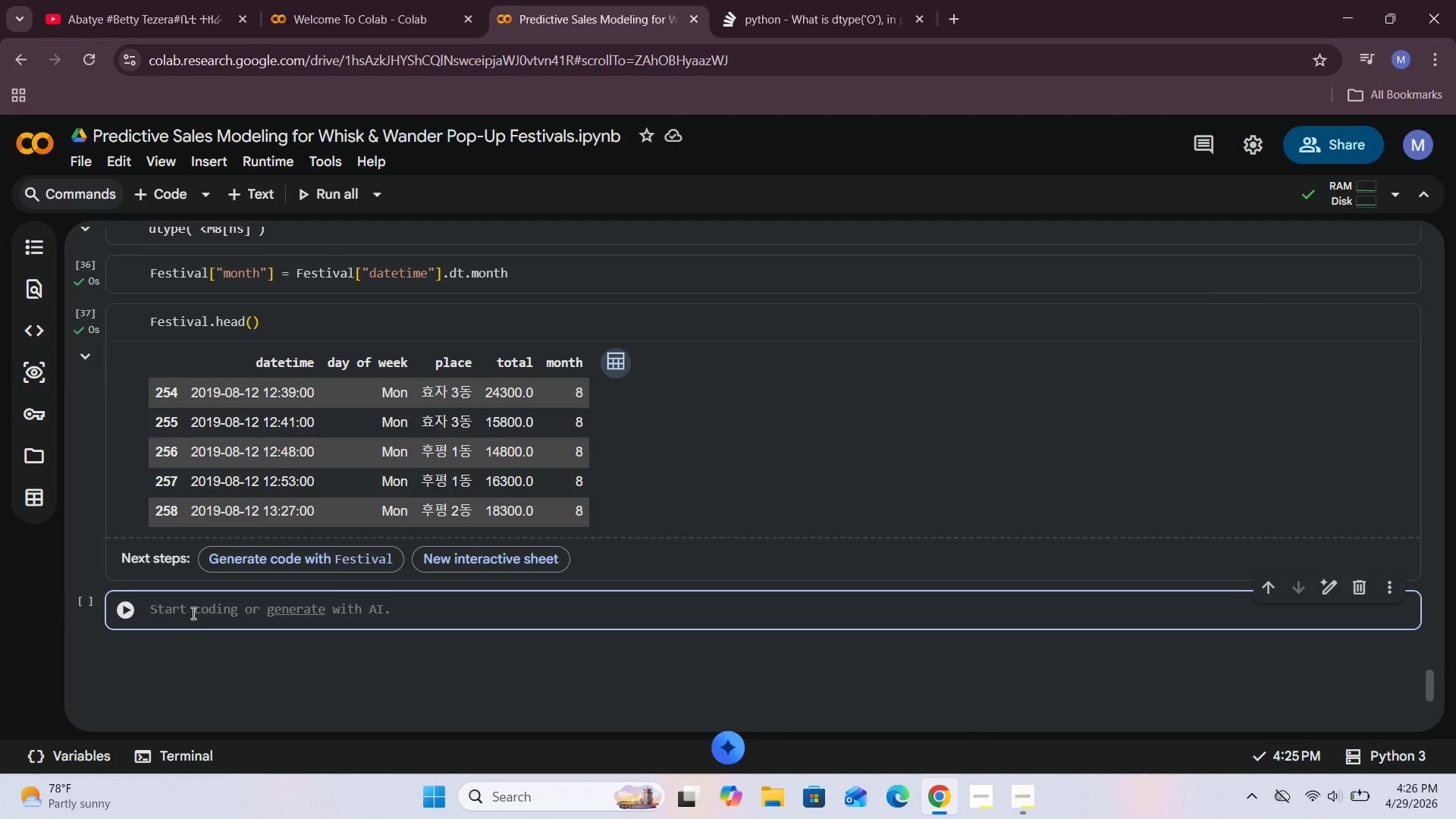 
type(Festival)
 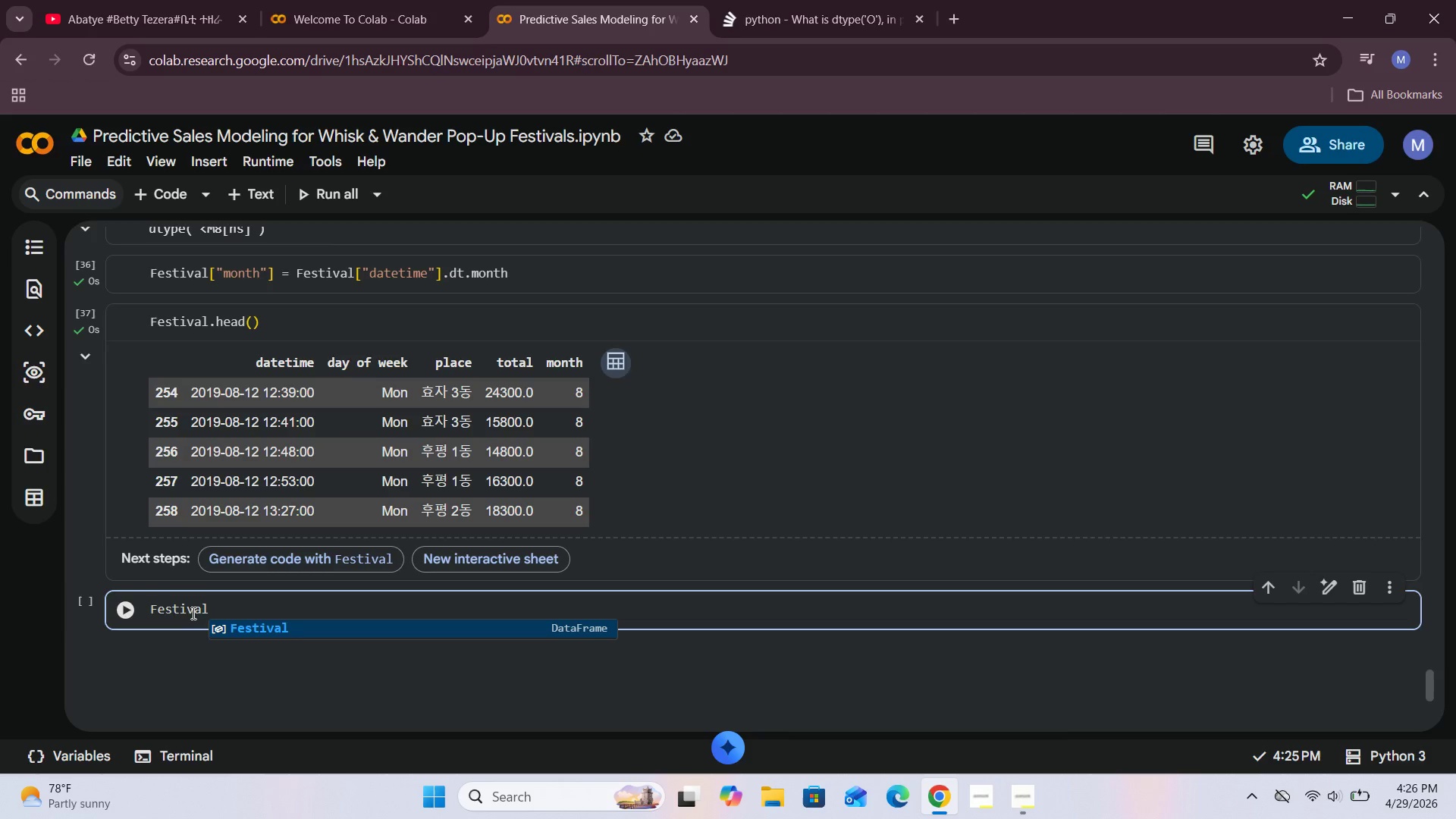 
wait(5.89)
 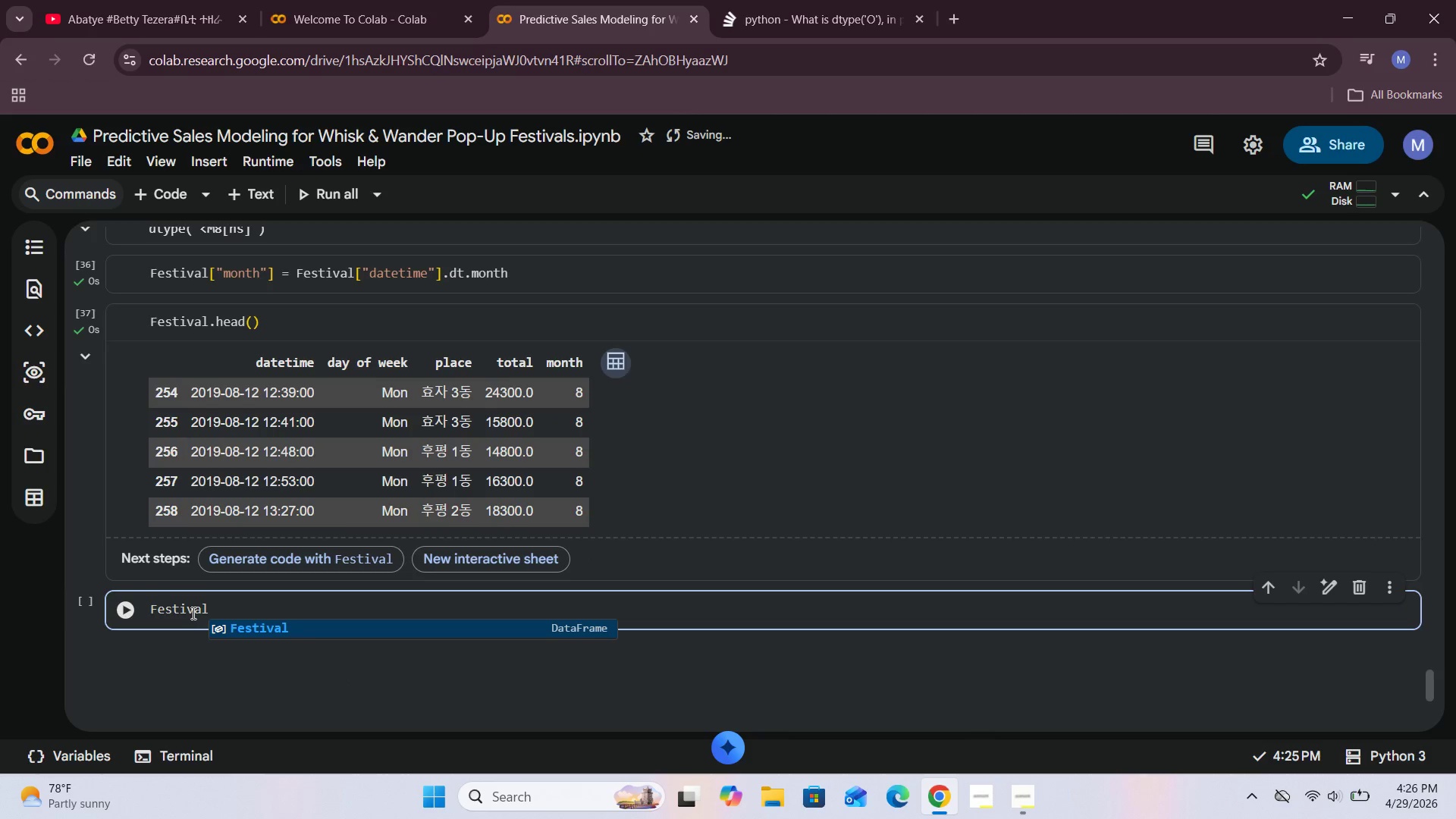 
type(["day_num)
 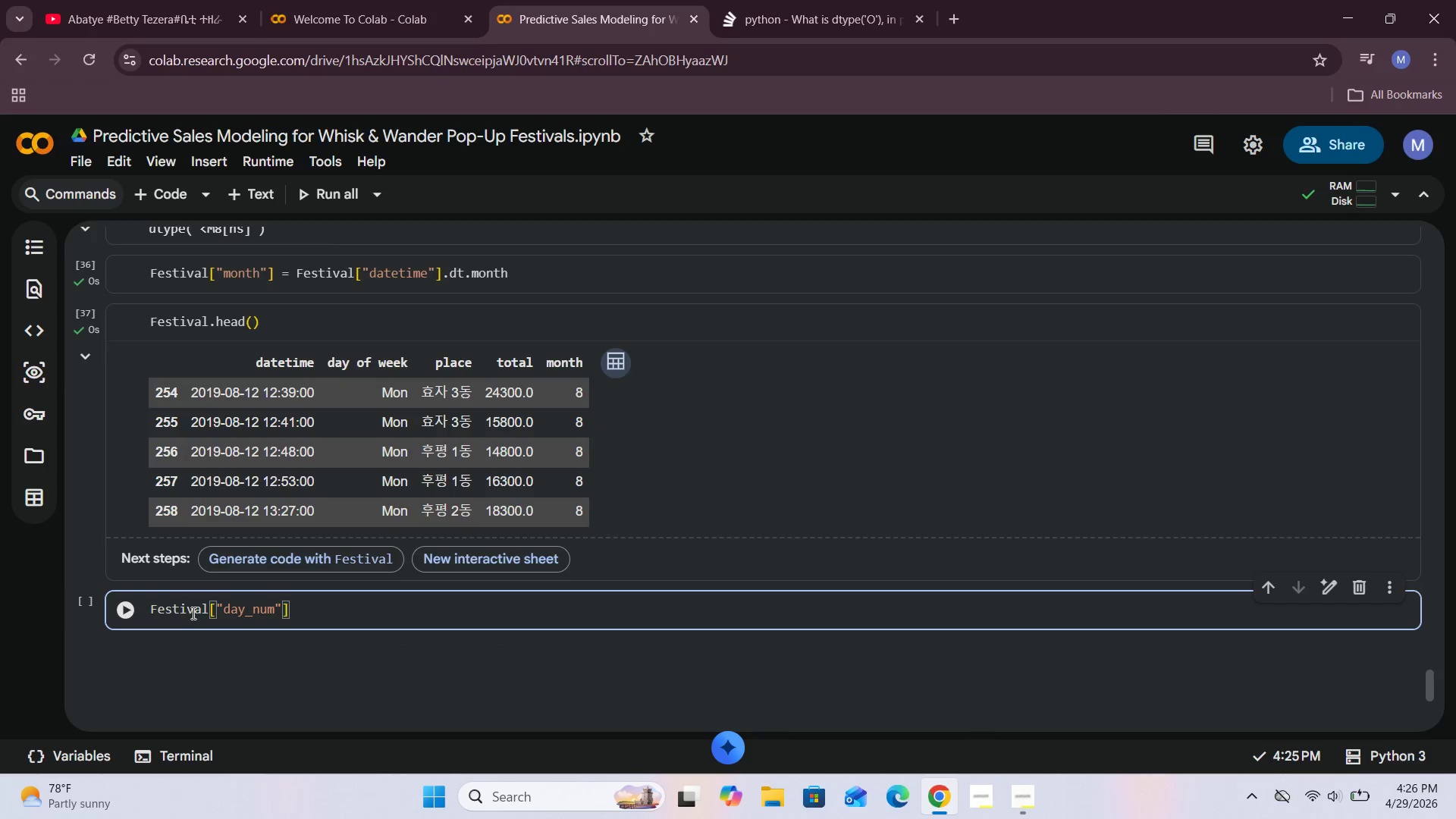 
key(ArrowRight)
 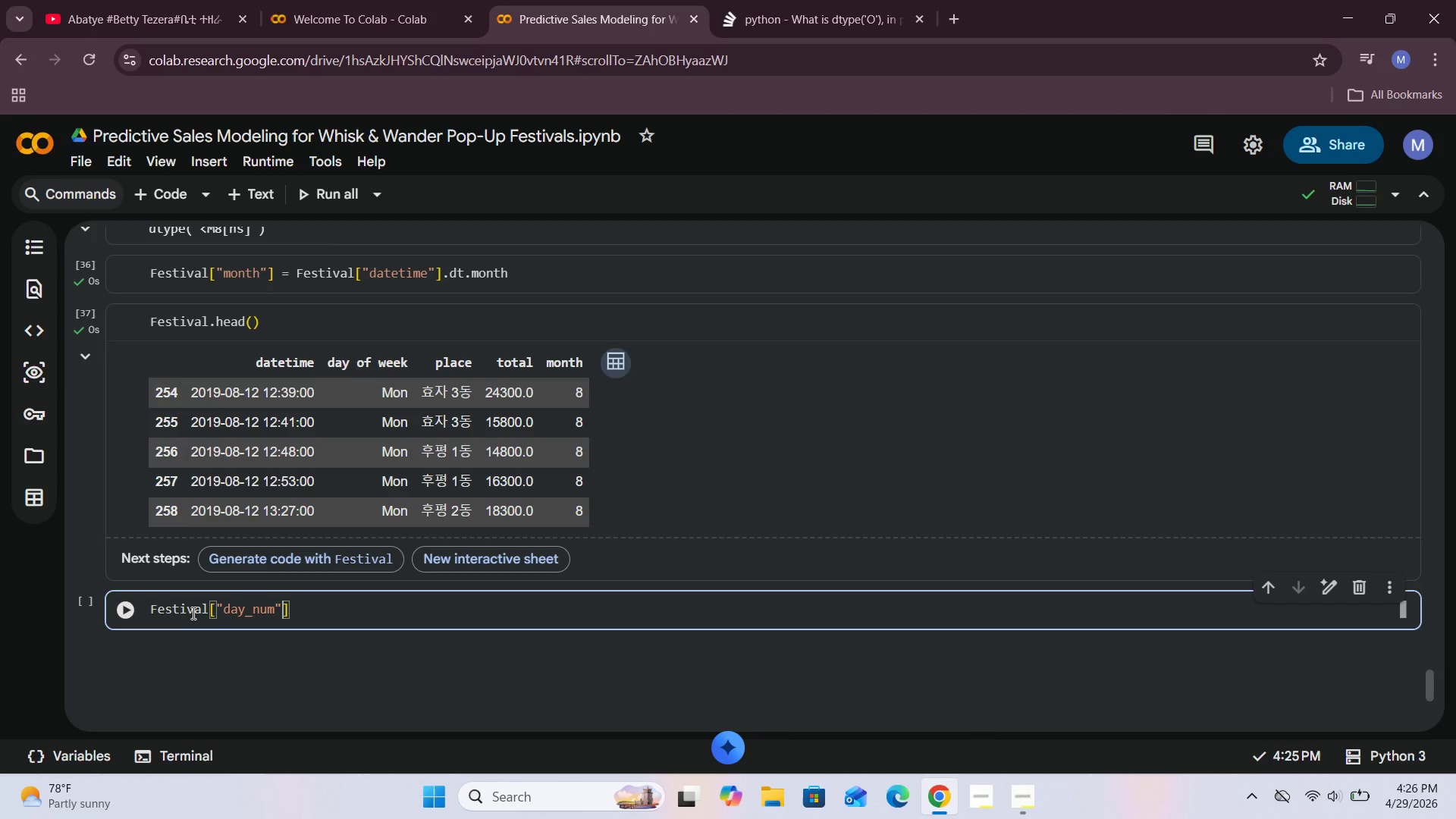 
key(Space)
 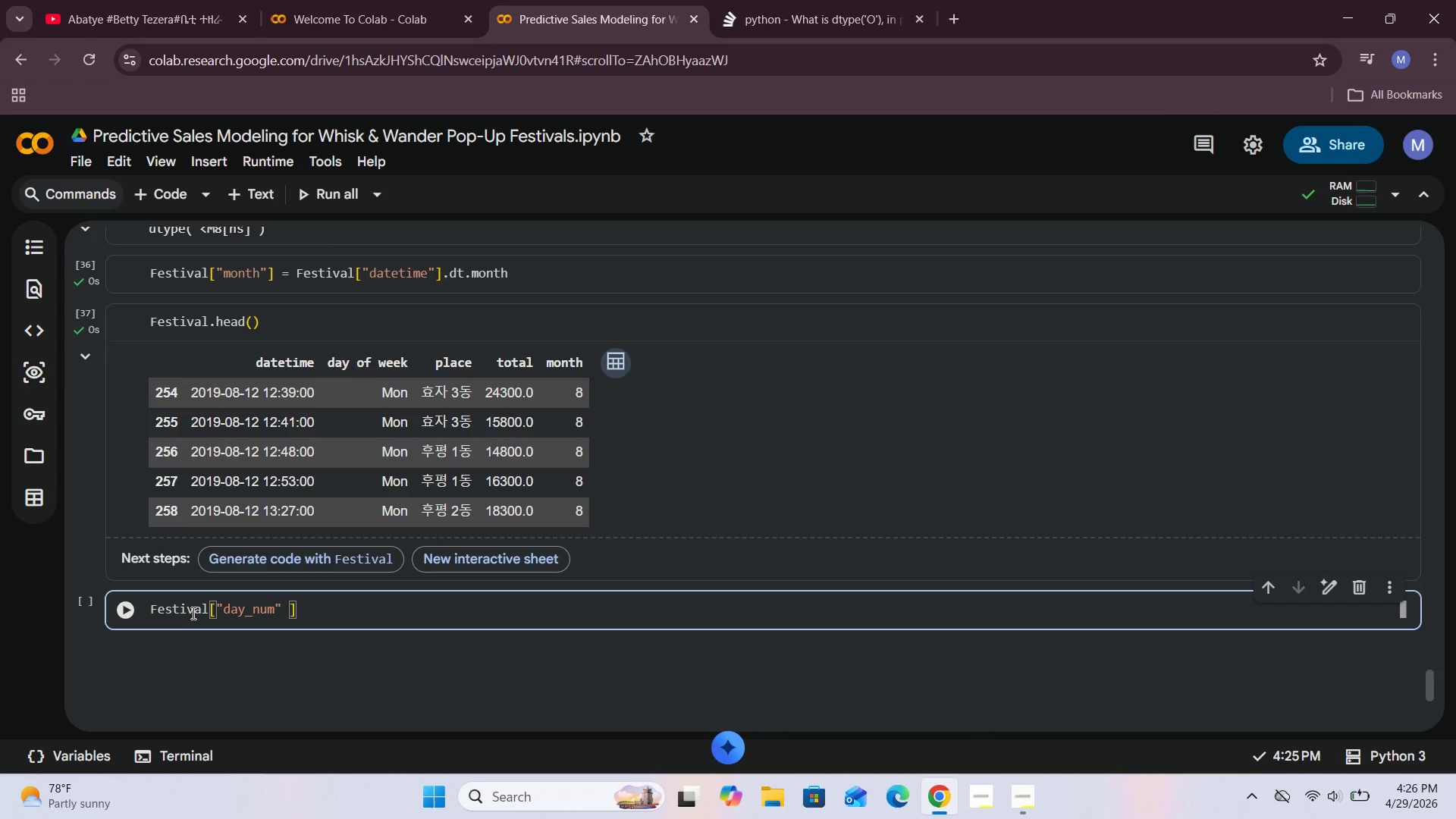 
key(Backspace)
 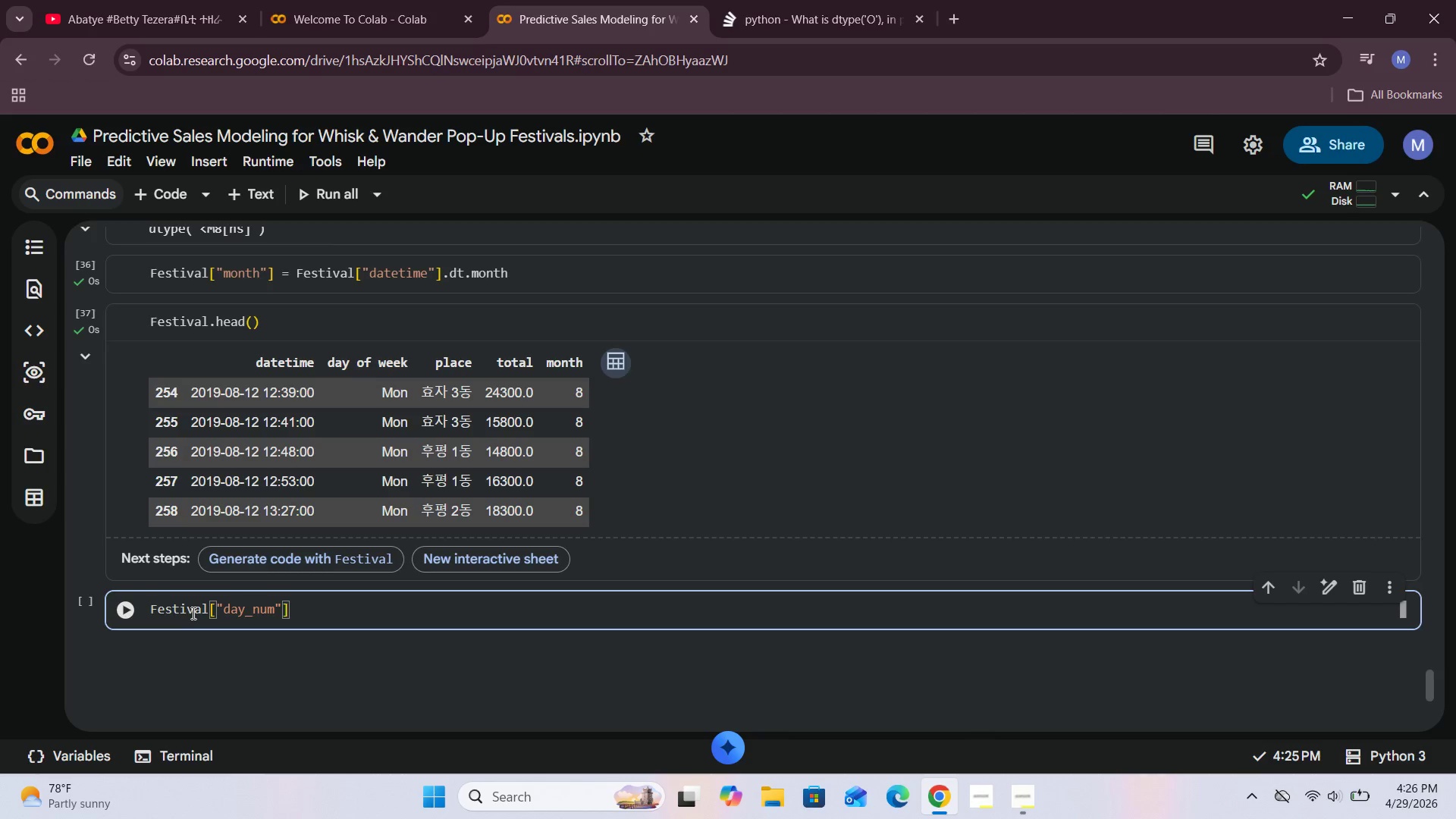 
key(ArrowRight)
 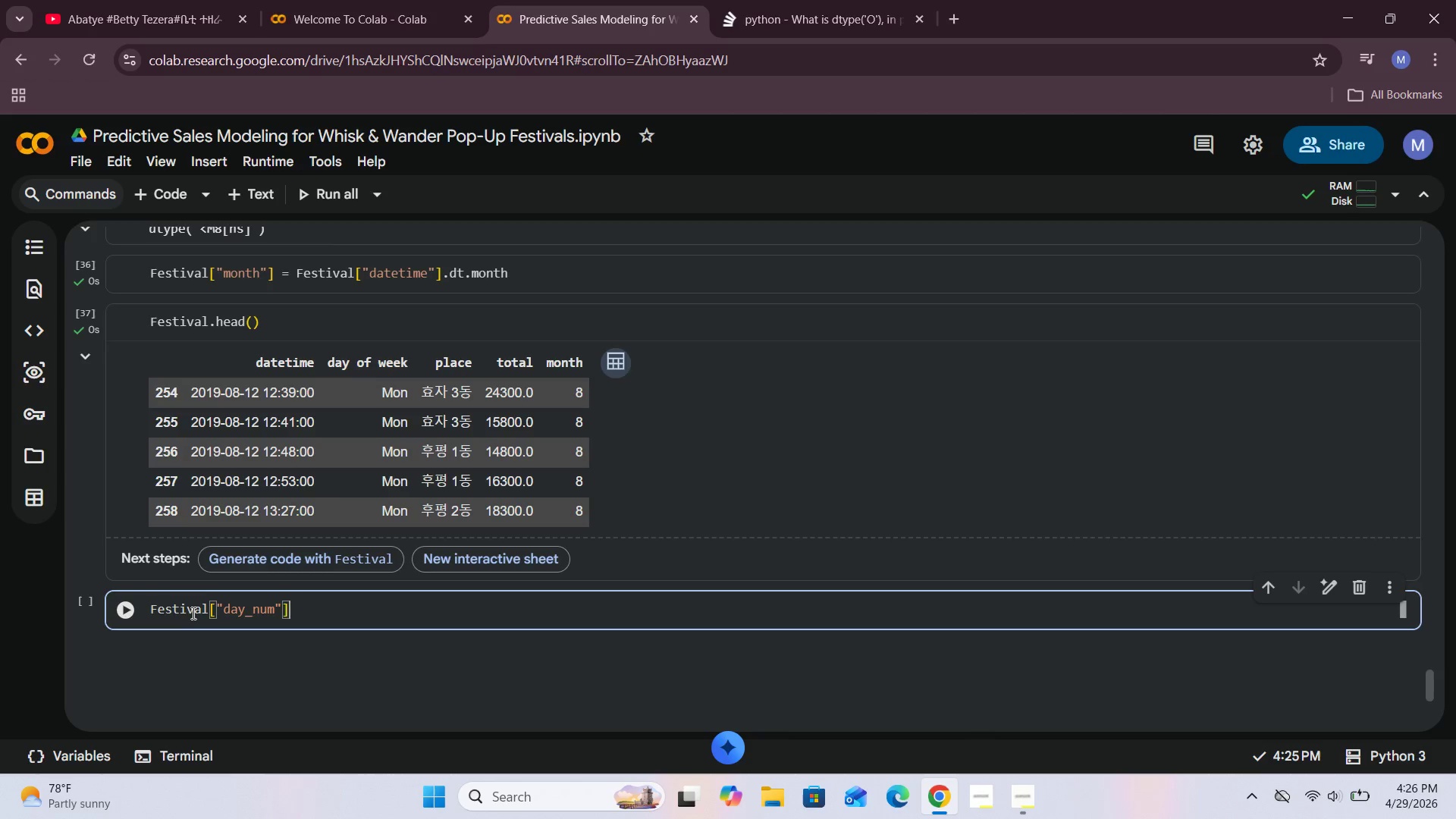 
type( = Festival["daetime)
 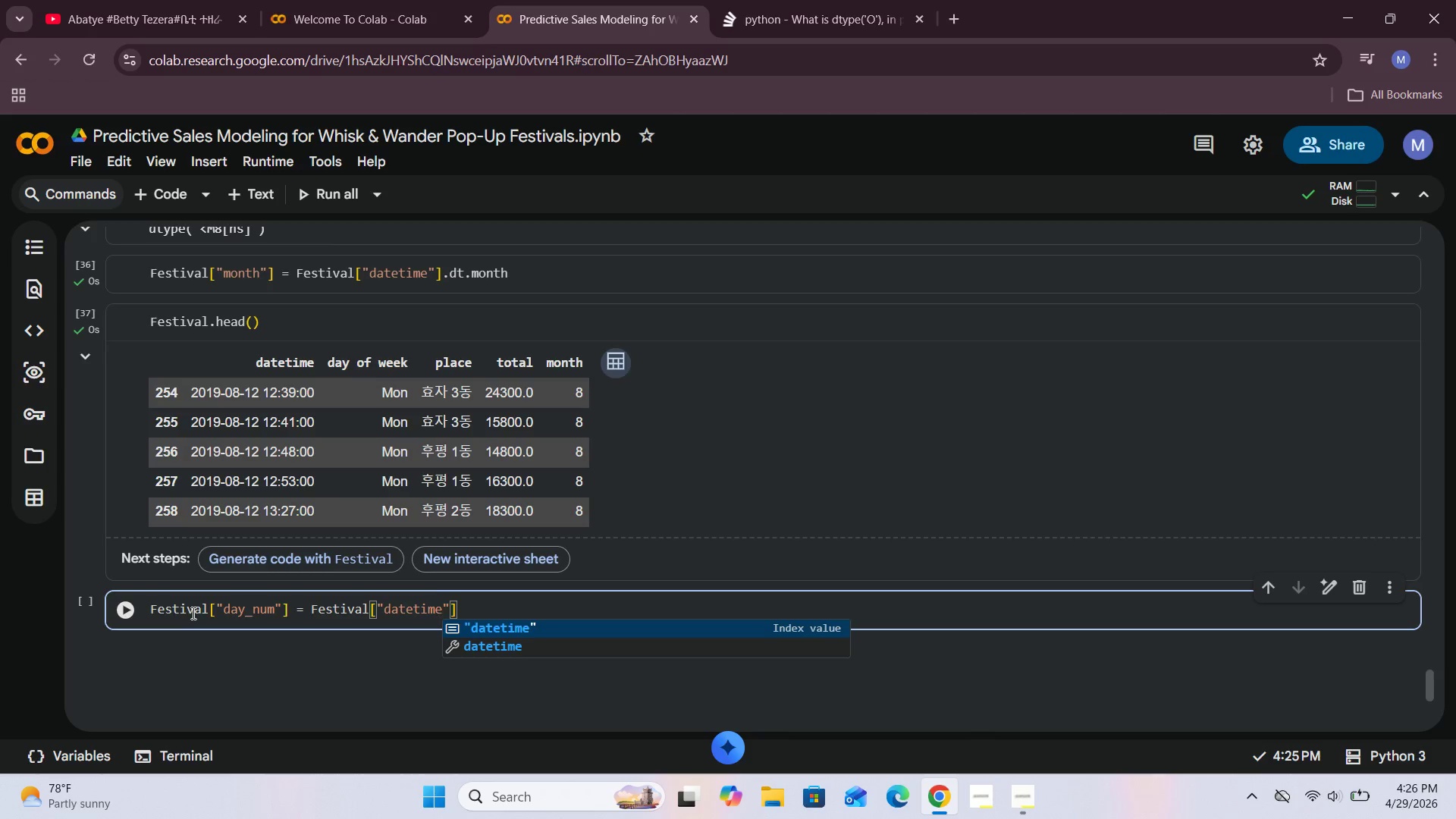 
key(ArrowRight)
 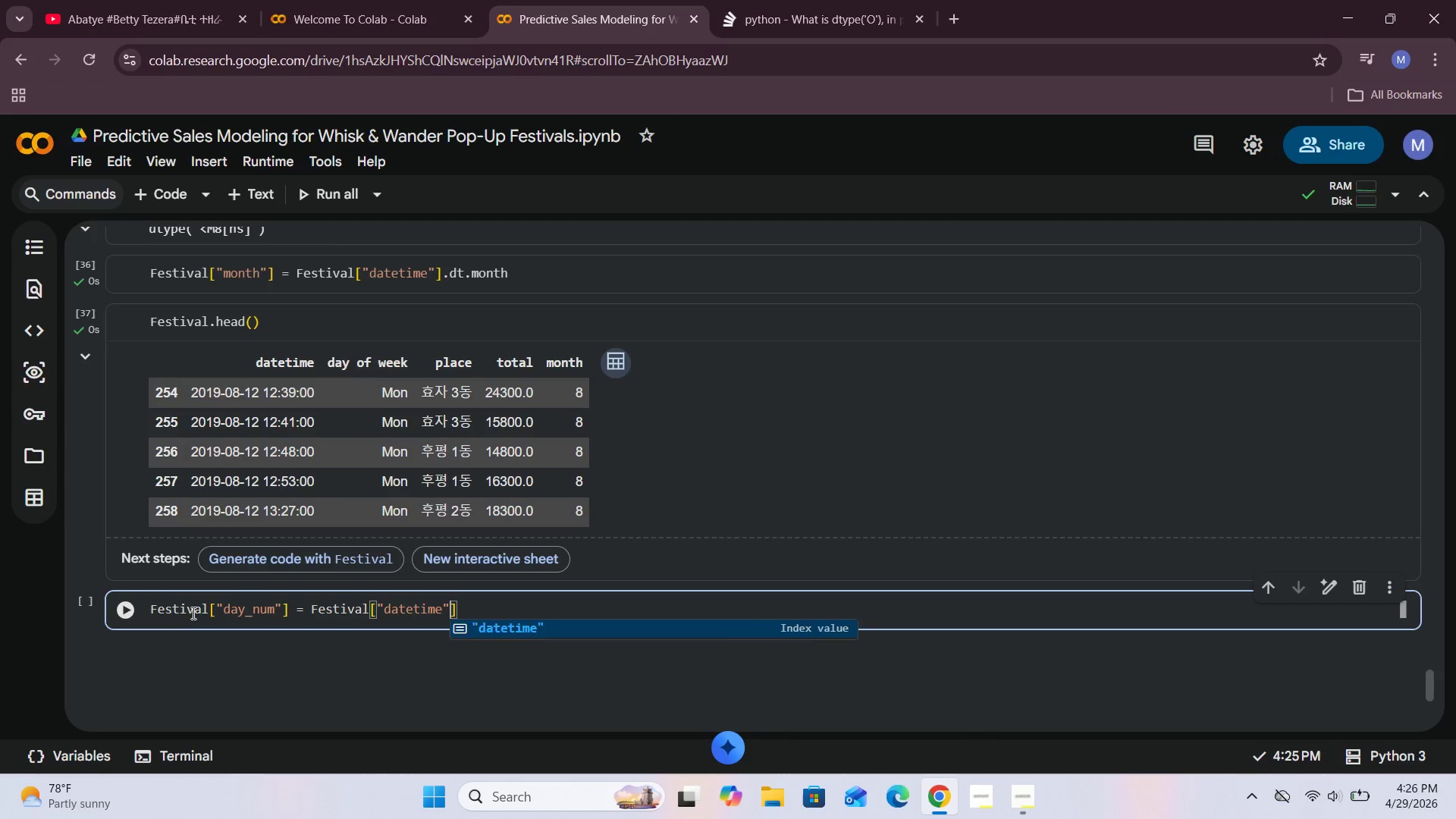 
key(ArrowRight)
 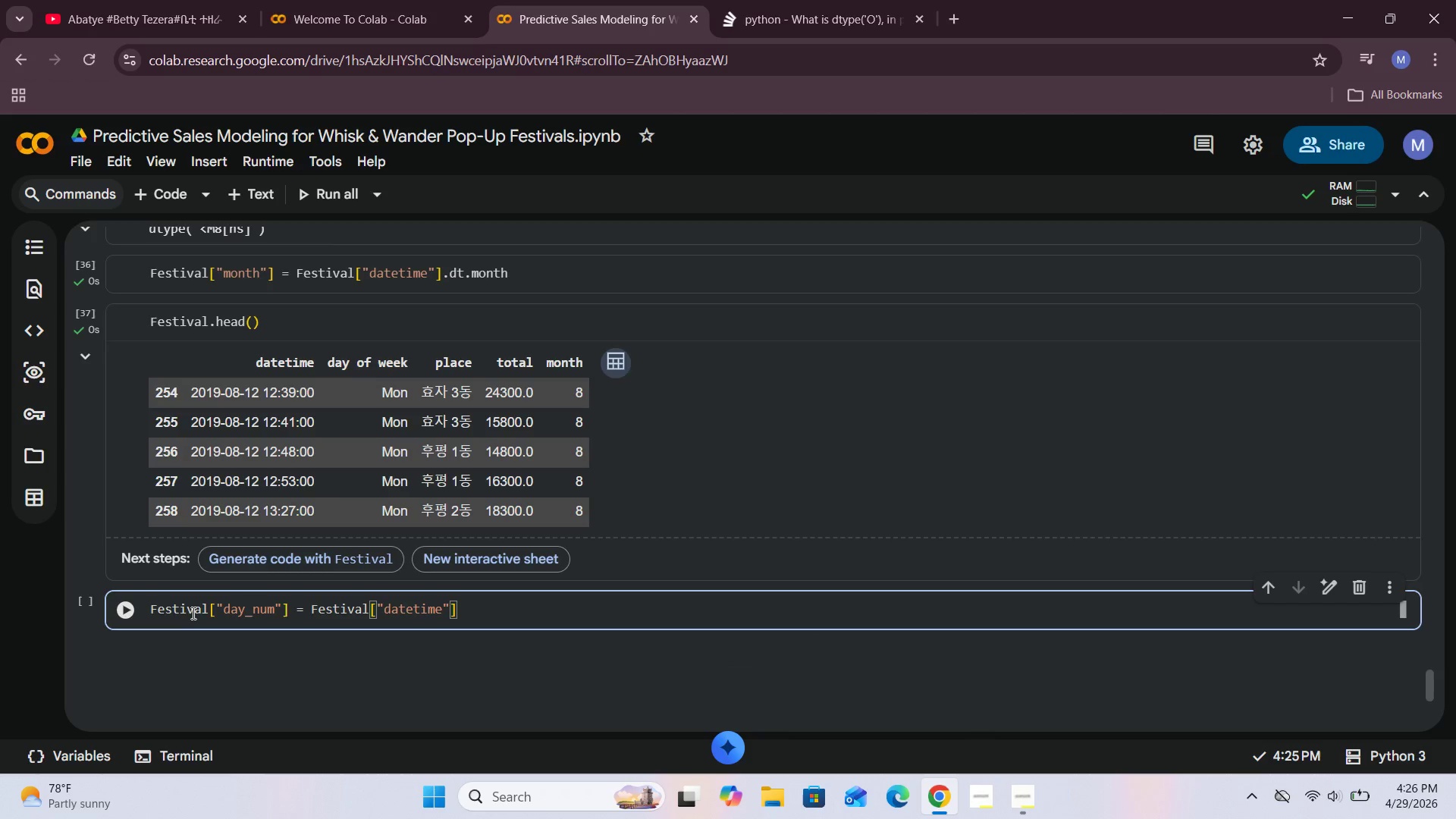 
type(.dt.dayfweel)
key(Backspace)
type(k)
 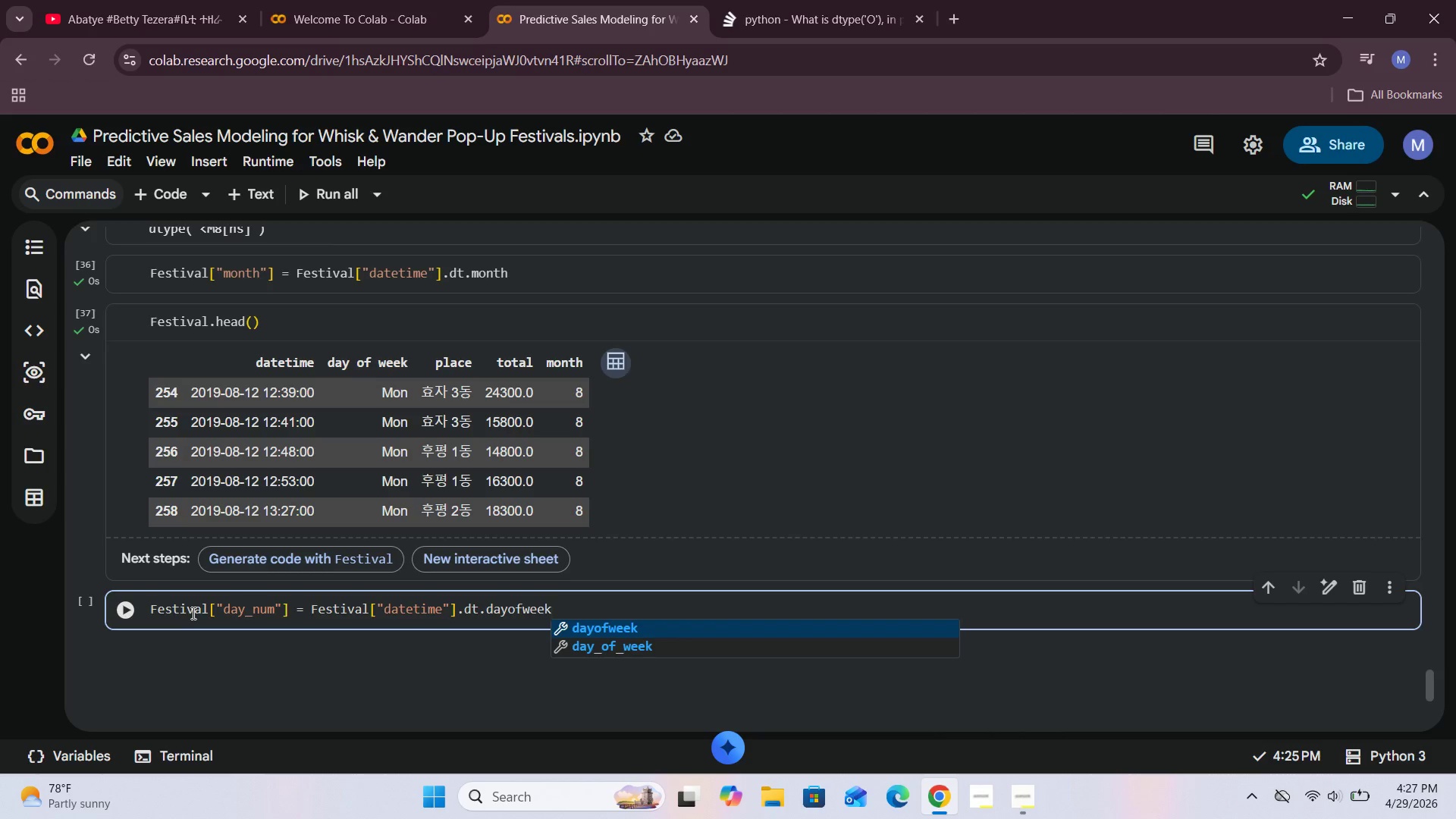 
hold_key(key=O, duration=0.39)
 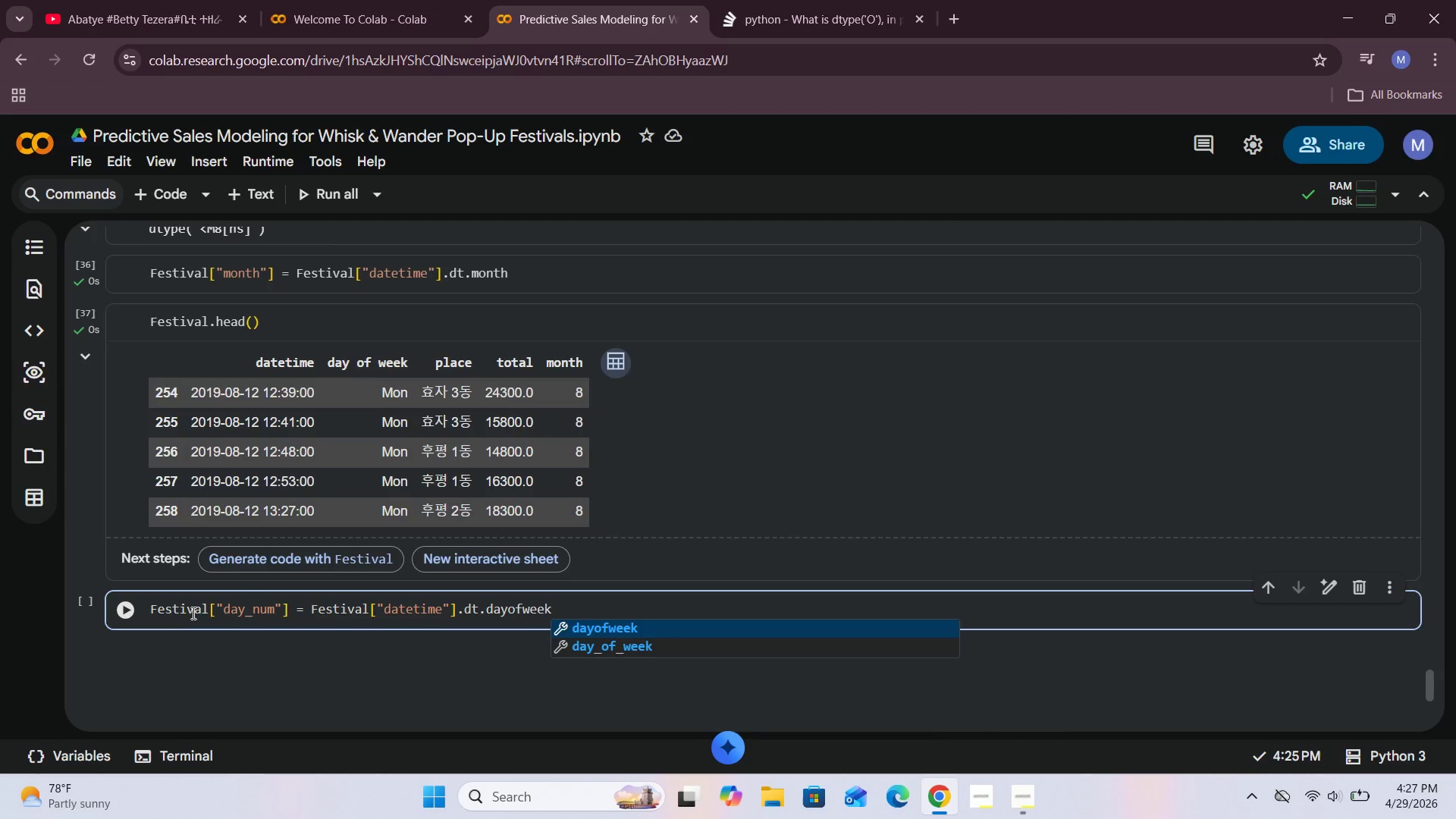 
wait(5.8)
 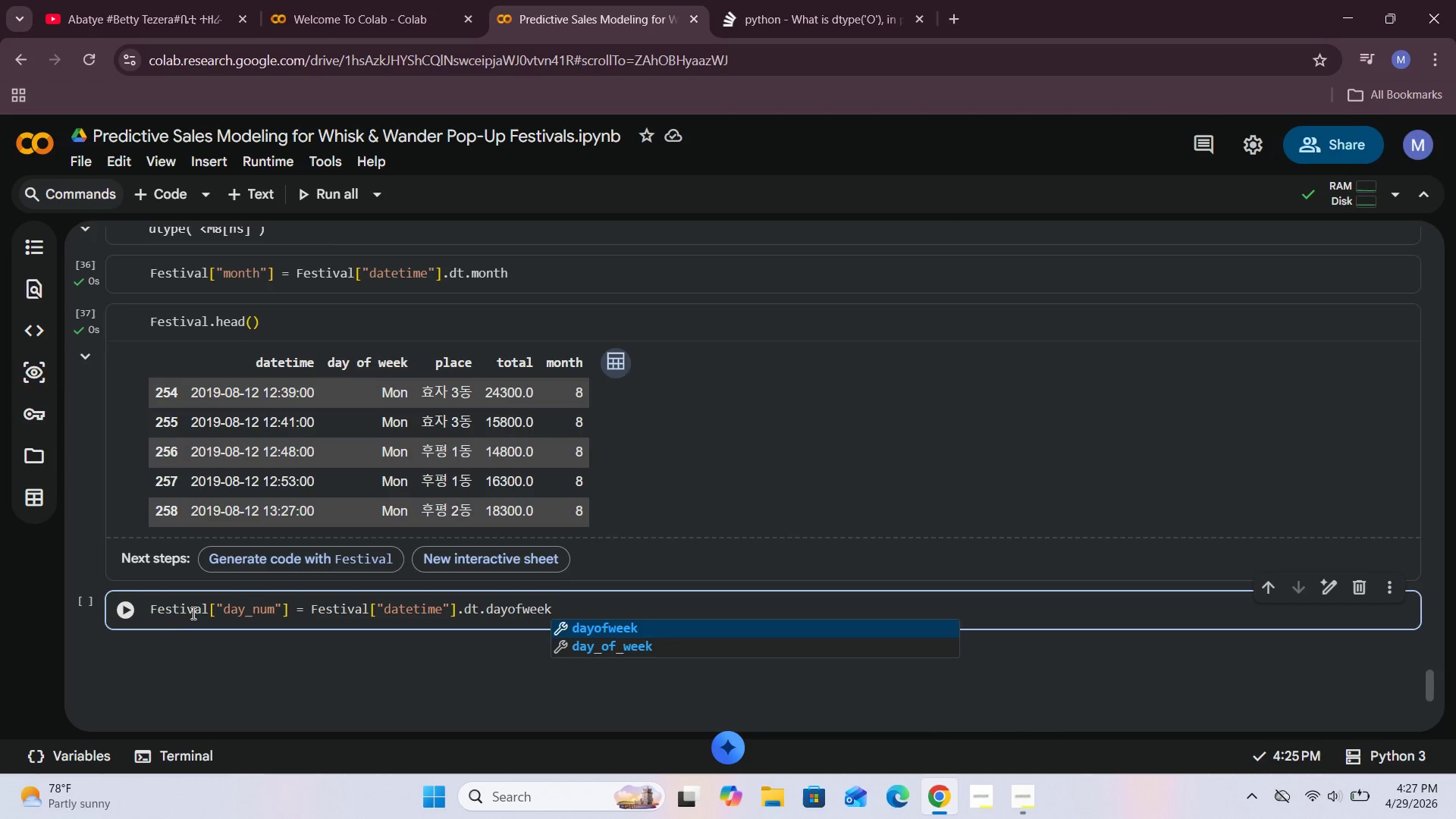 
left_click([647, 629])
 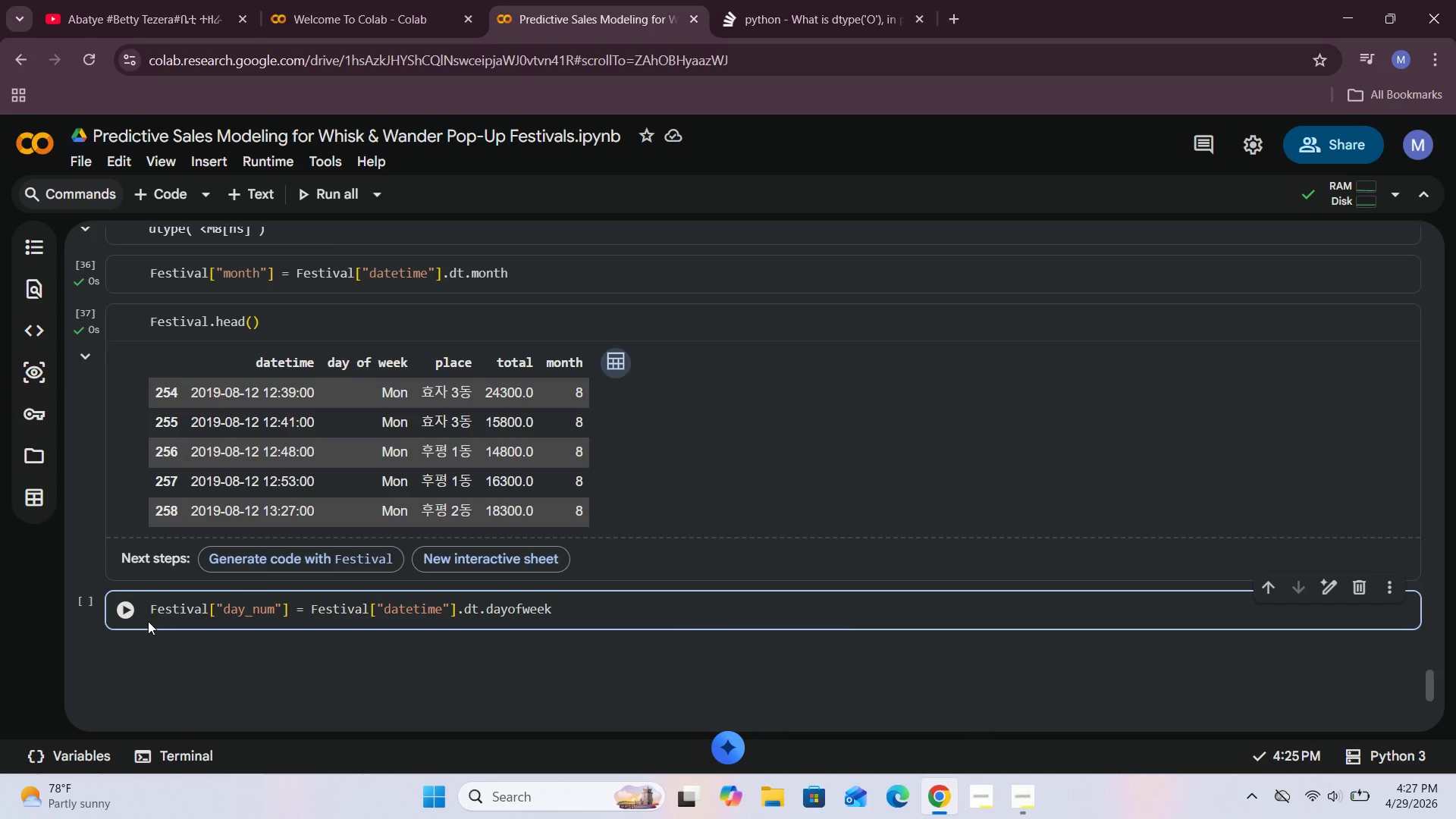 
left_click([132, 610])
 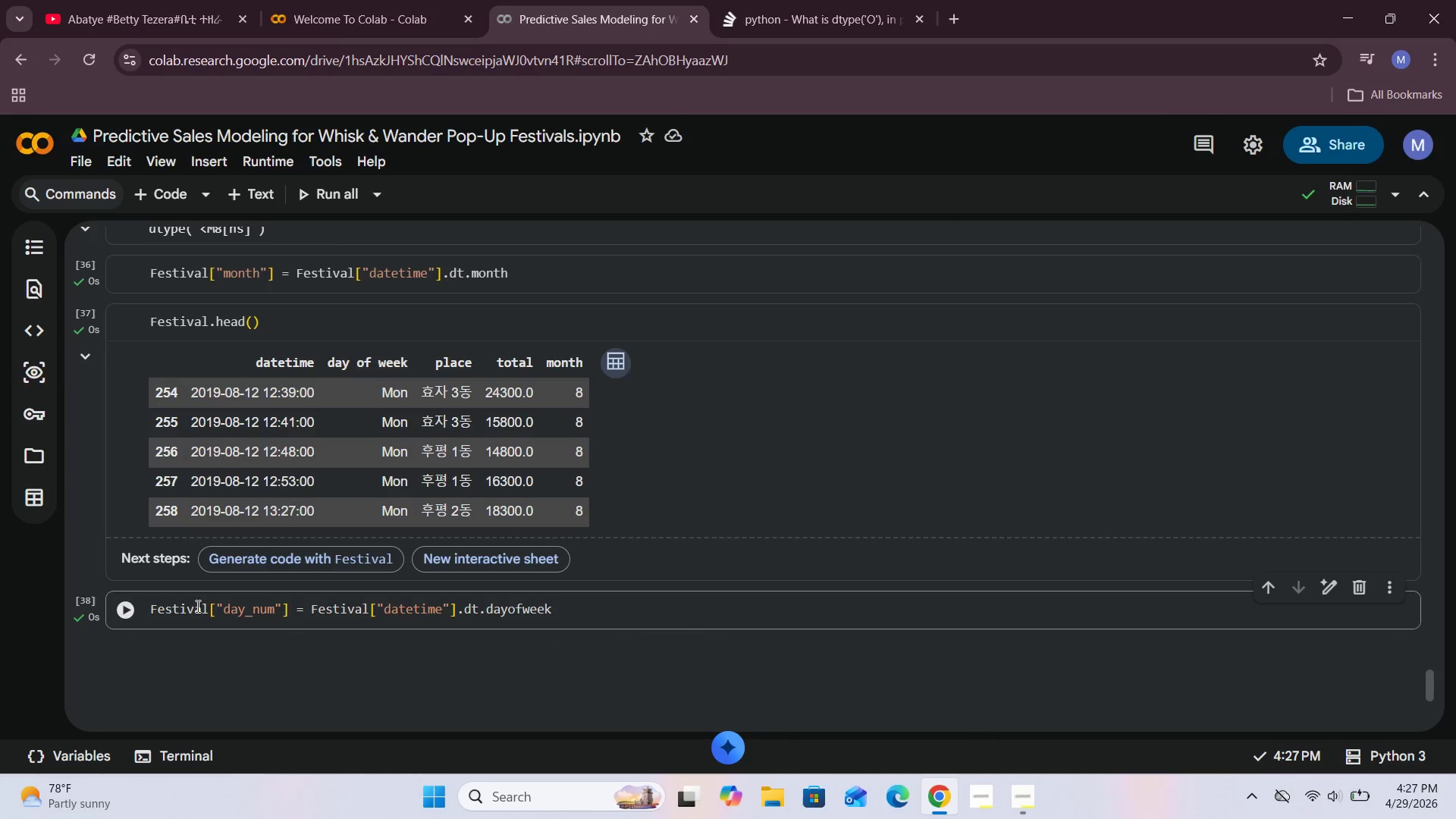 
scroll: coordinate [199, 606], scroll_direction: down, amount: 1.0
 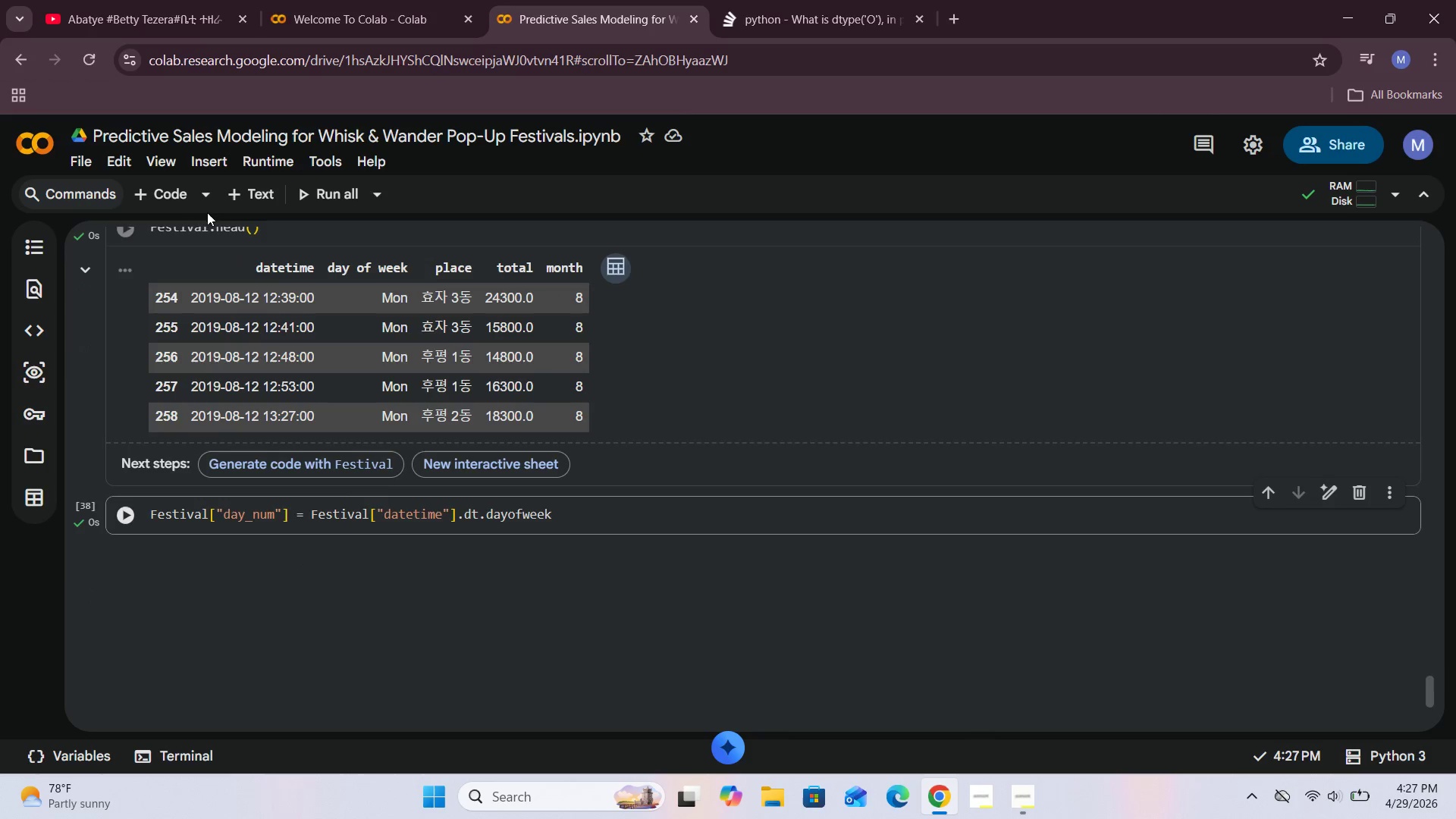 
left_click([173, 194])
 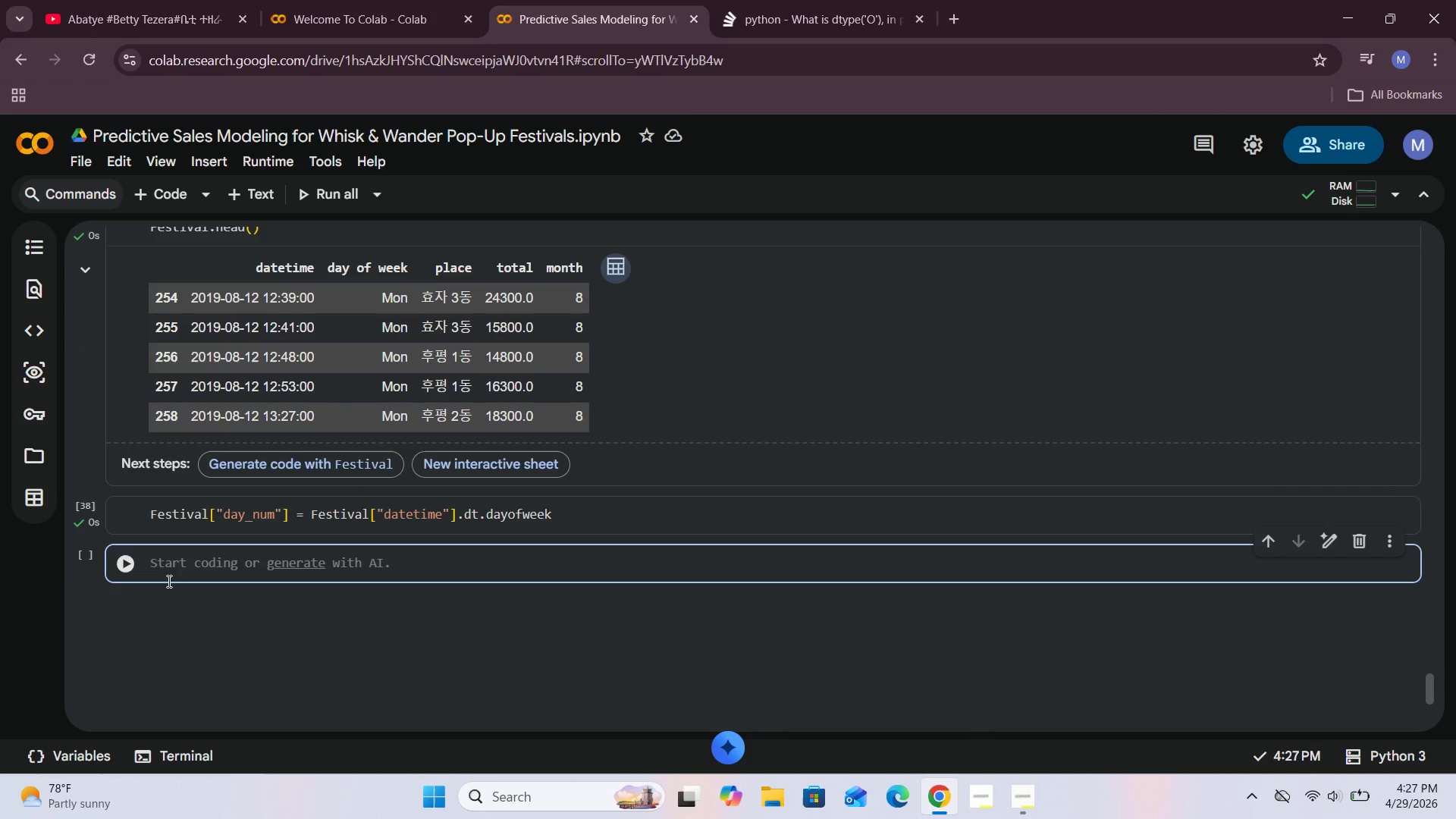 
left_click([178, 571])
 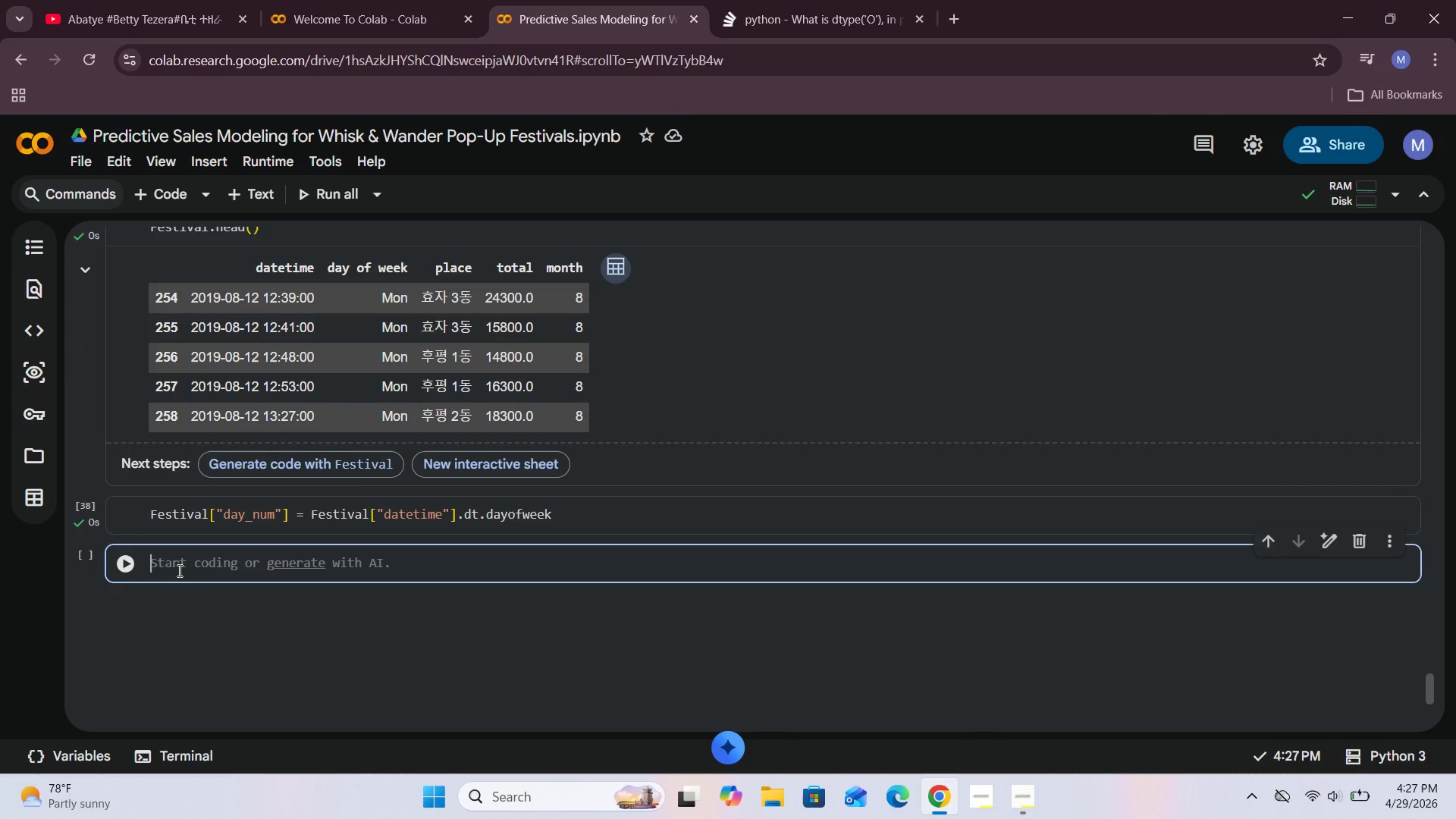 
type(Festival.head()
 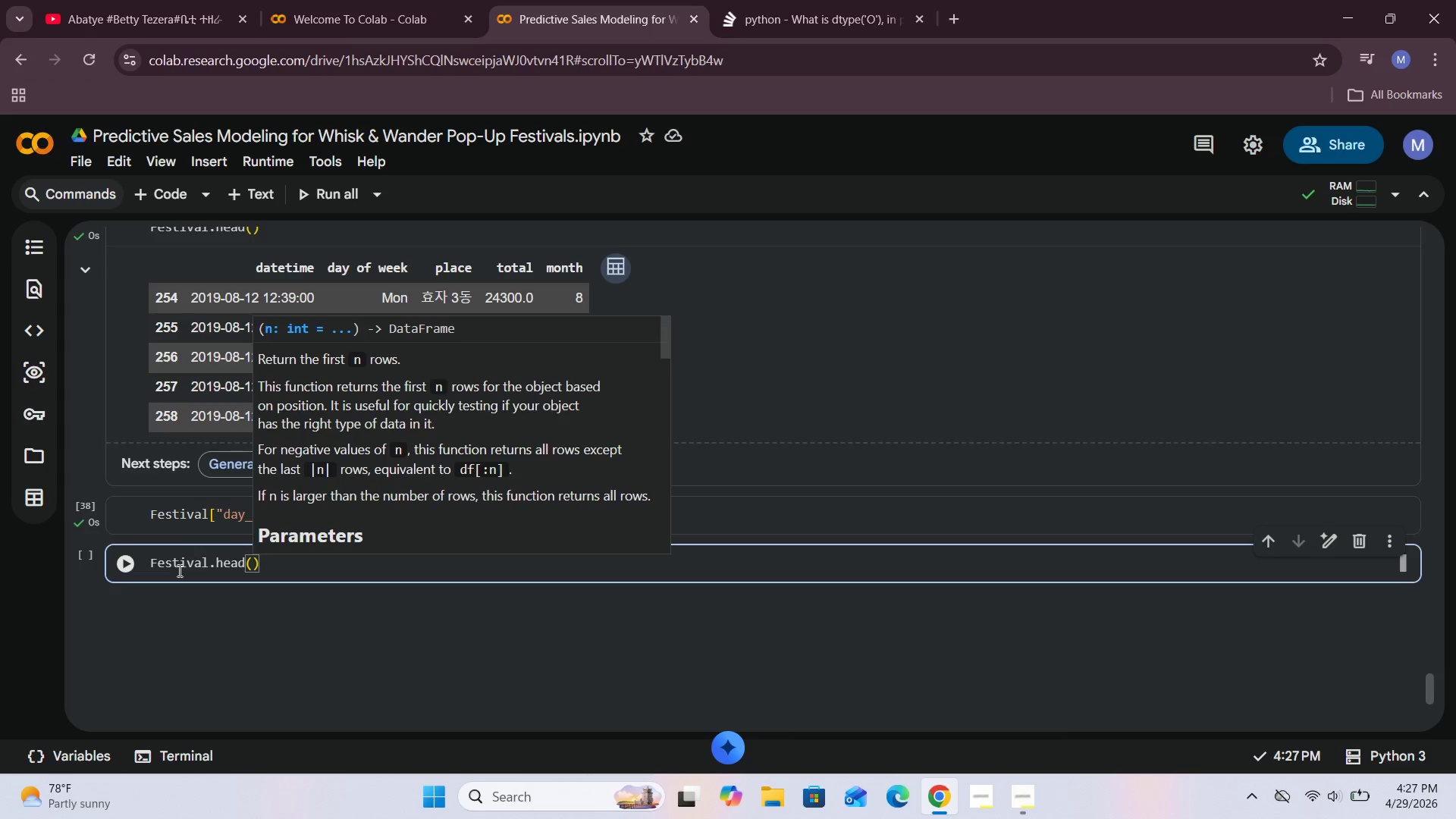 
left_click([118, 554])
 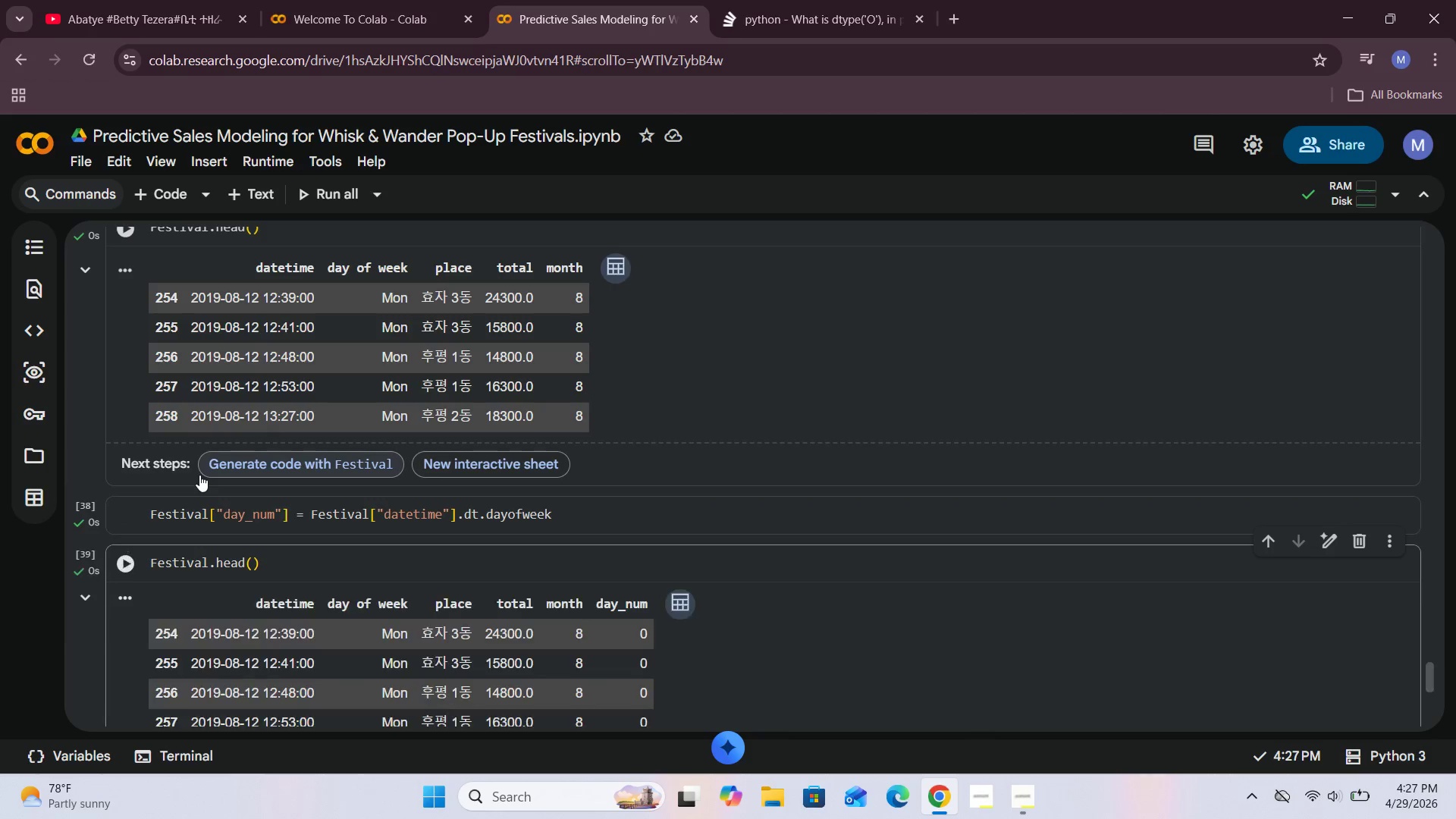 
scroll: coordinate [199, 475], scroll_direction: down, amount: 3.0
 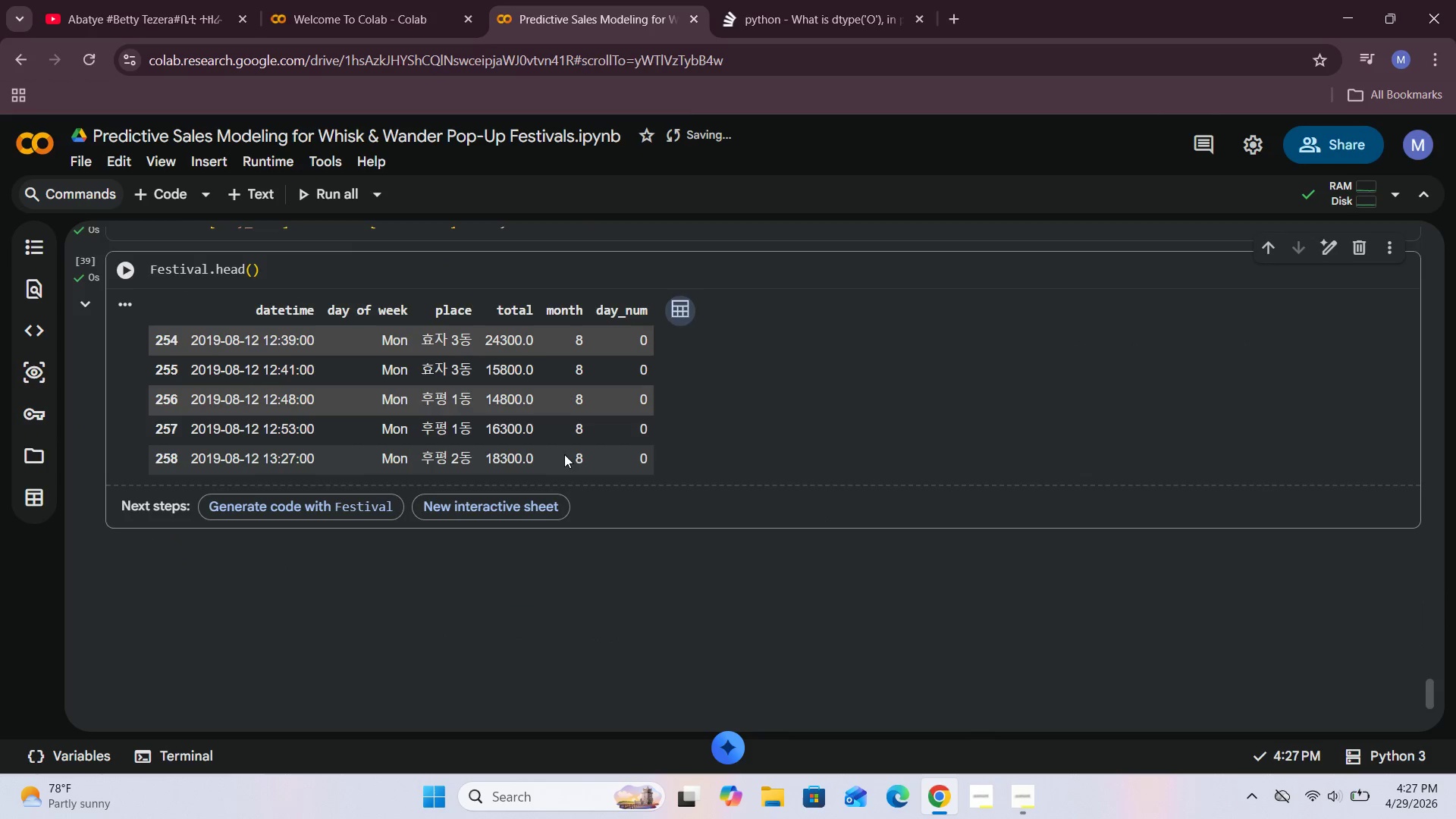 
left_click([244, 270])
 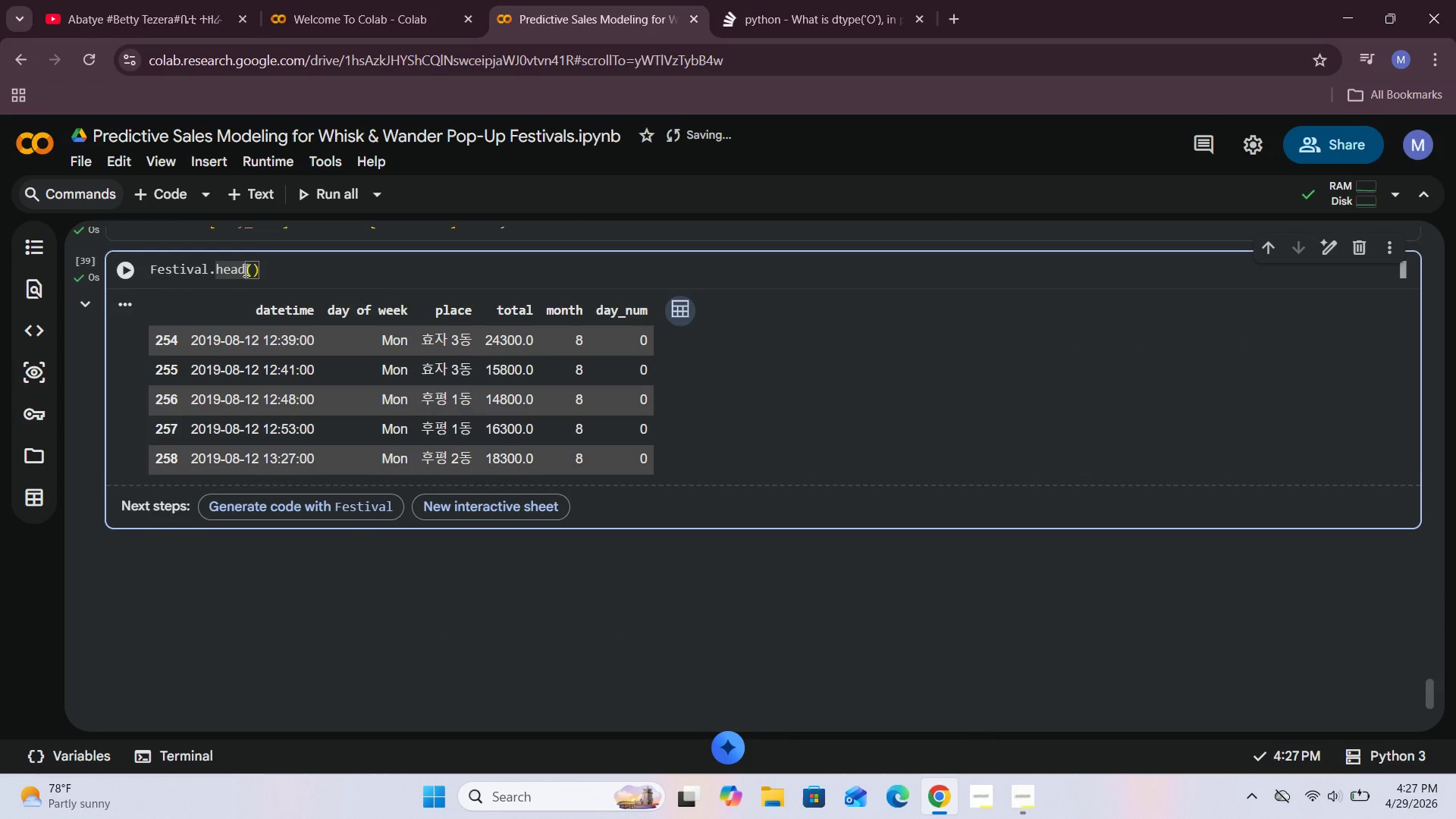 
key(Backspace)
key(Backspace)
key(Backspace)
key(Backspace)
type(ao[NumLock])
key(Backspace)
type(il)
 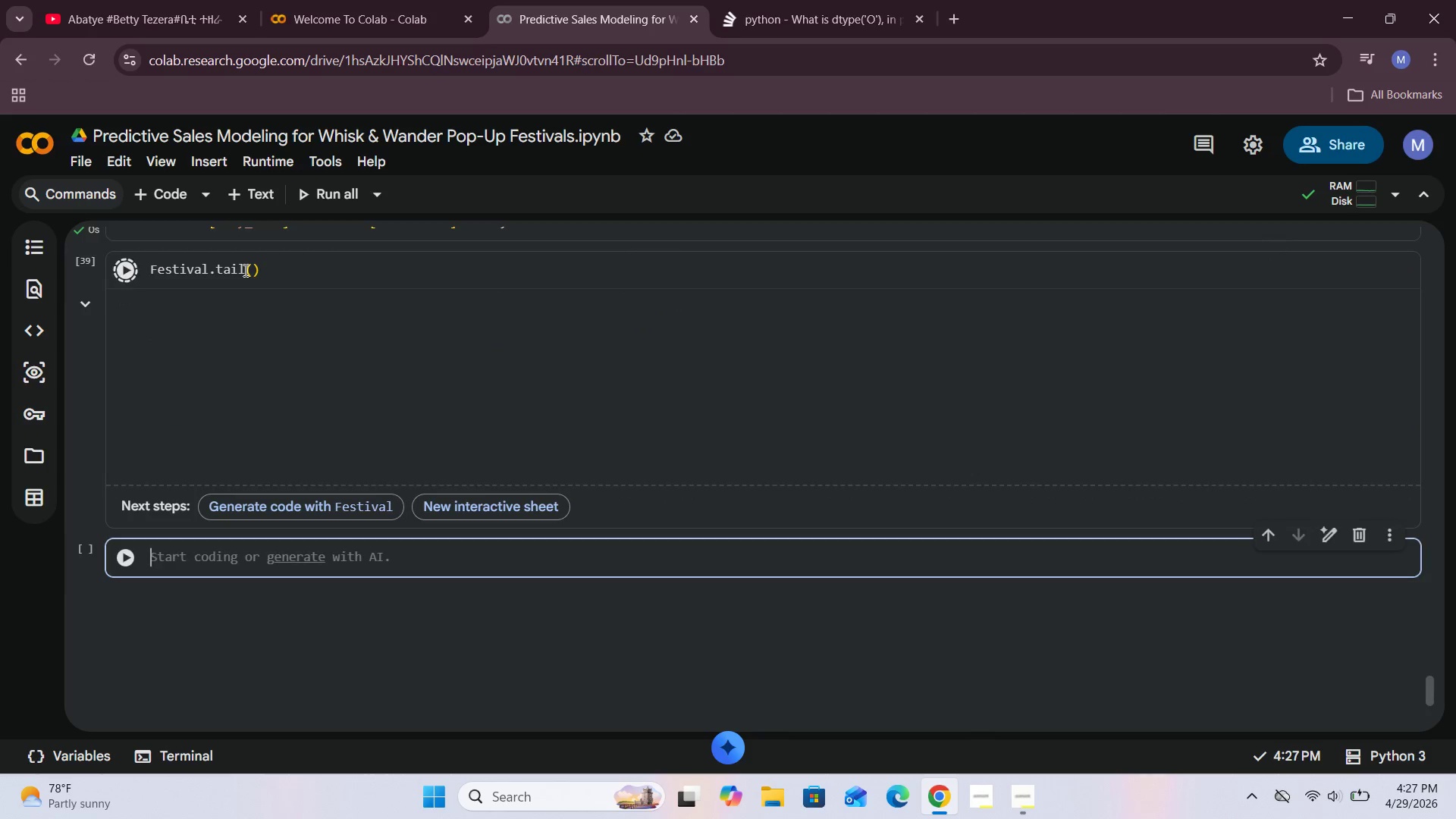 
hold_key(key=T, duration=0.34)
 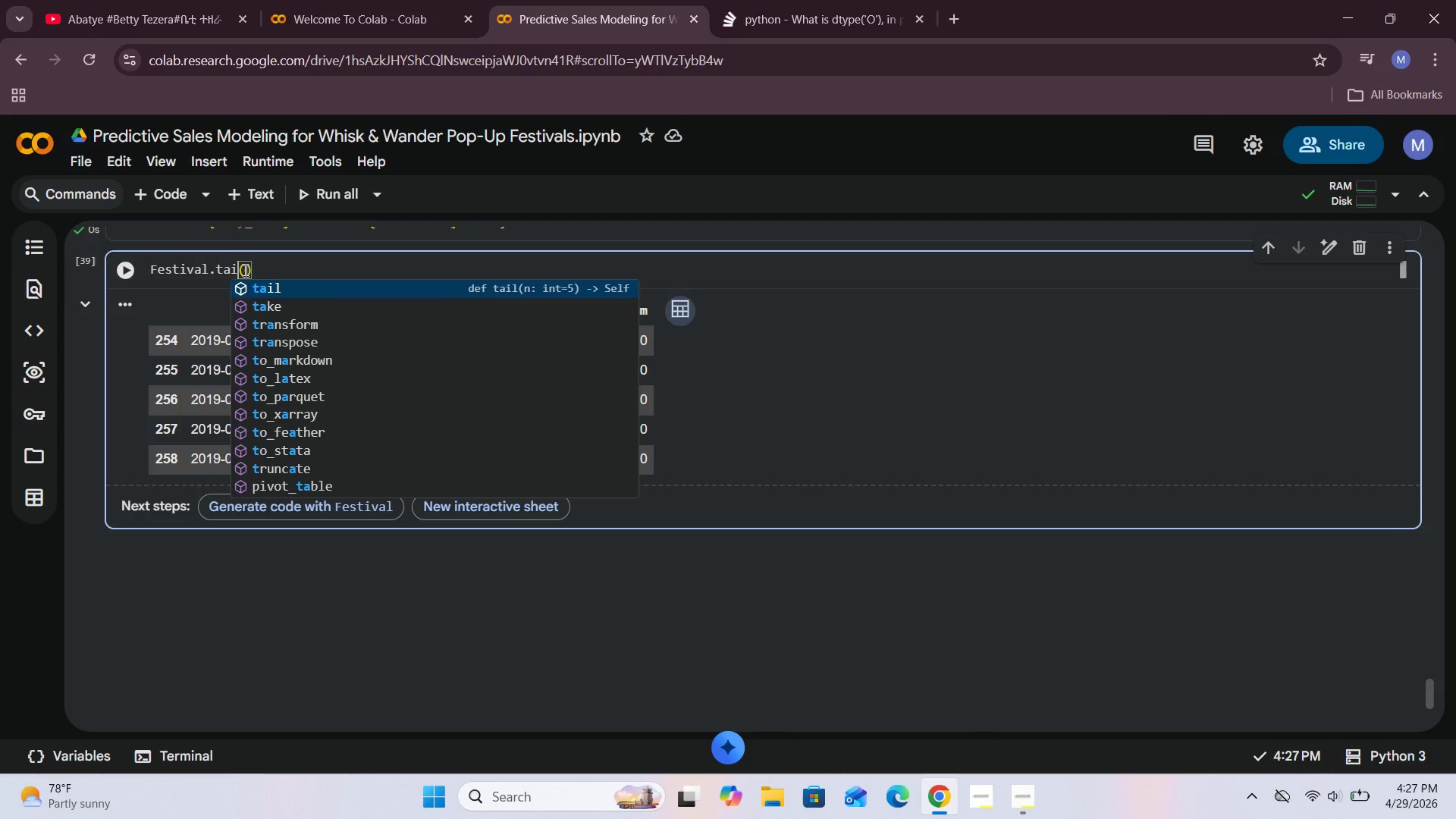 
key(Shift+Enter)
 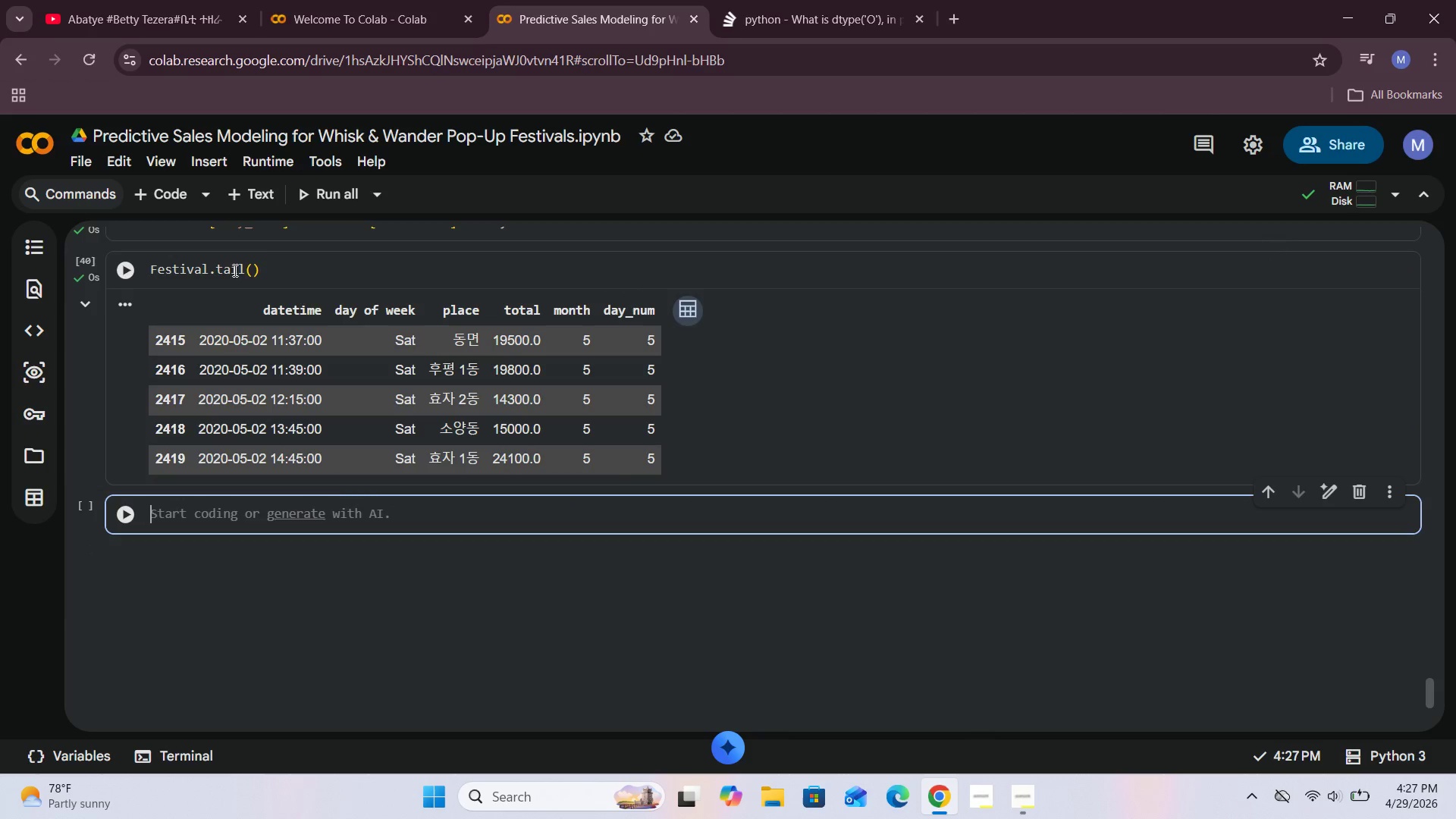 
wait(5.58)
 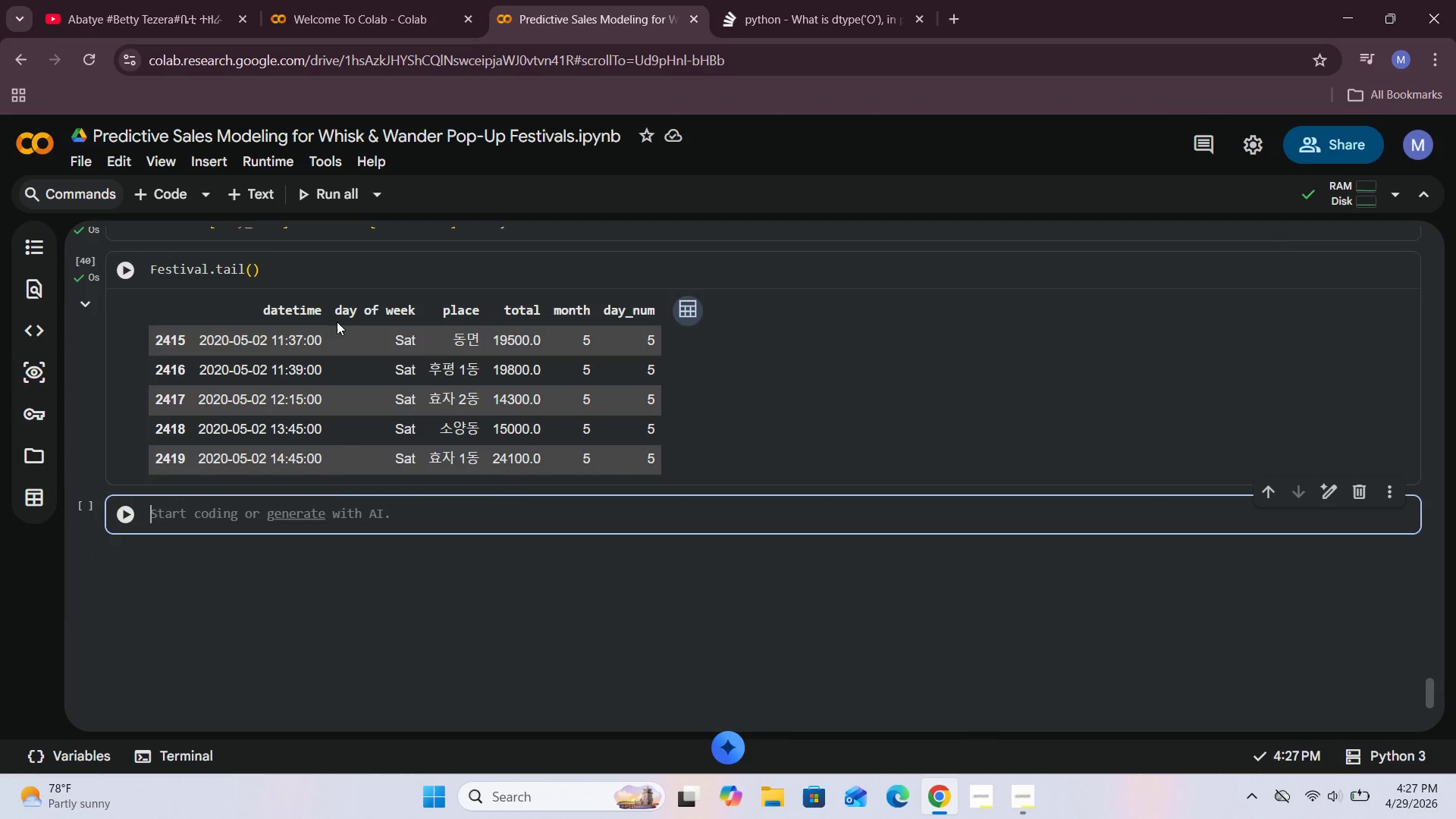 
scroll: coordinate [265, 349], scroll_direction: down, amount: 1.0
 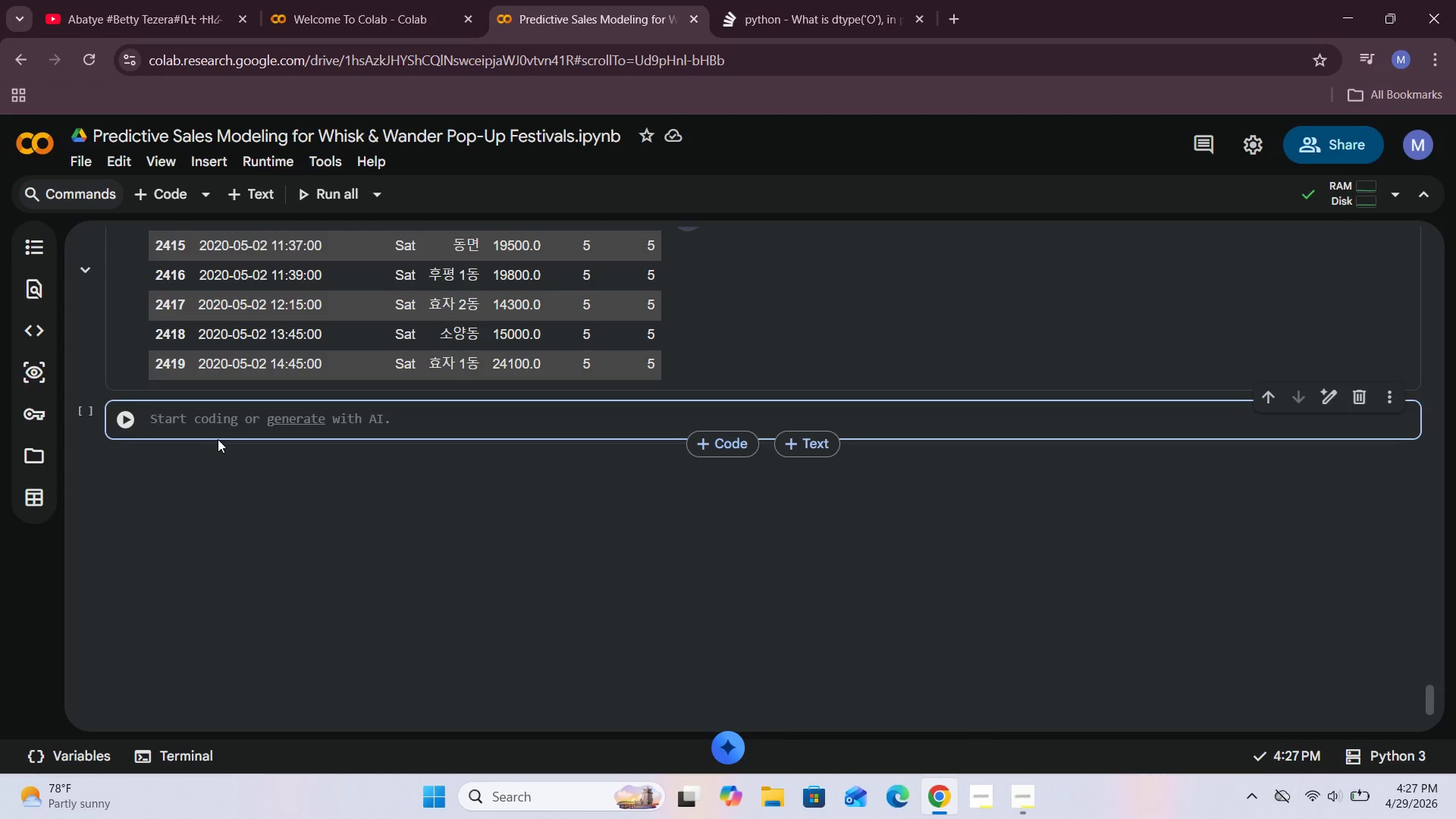 
type(Festival["weekend_efe[NumLock])
key(Backspace)
key(Backspace)
type(vent)
 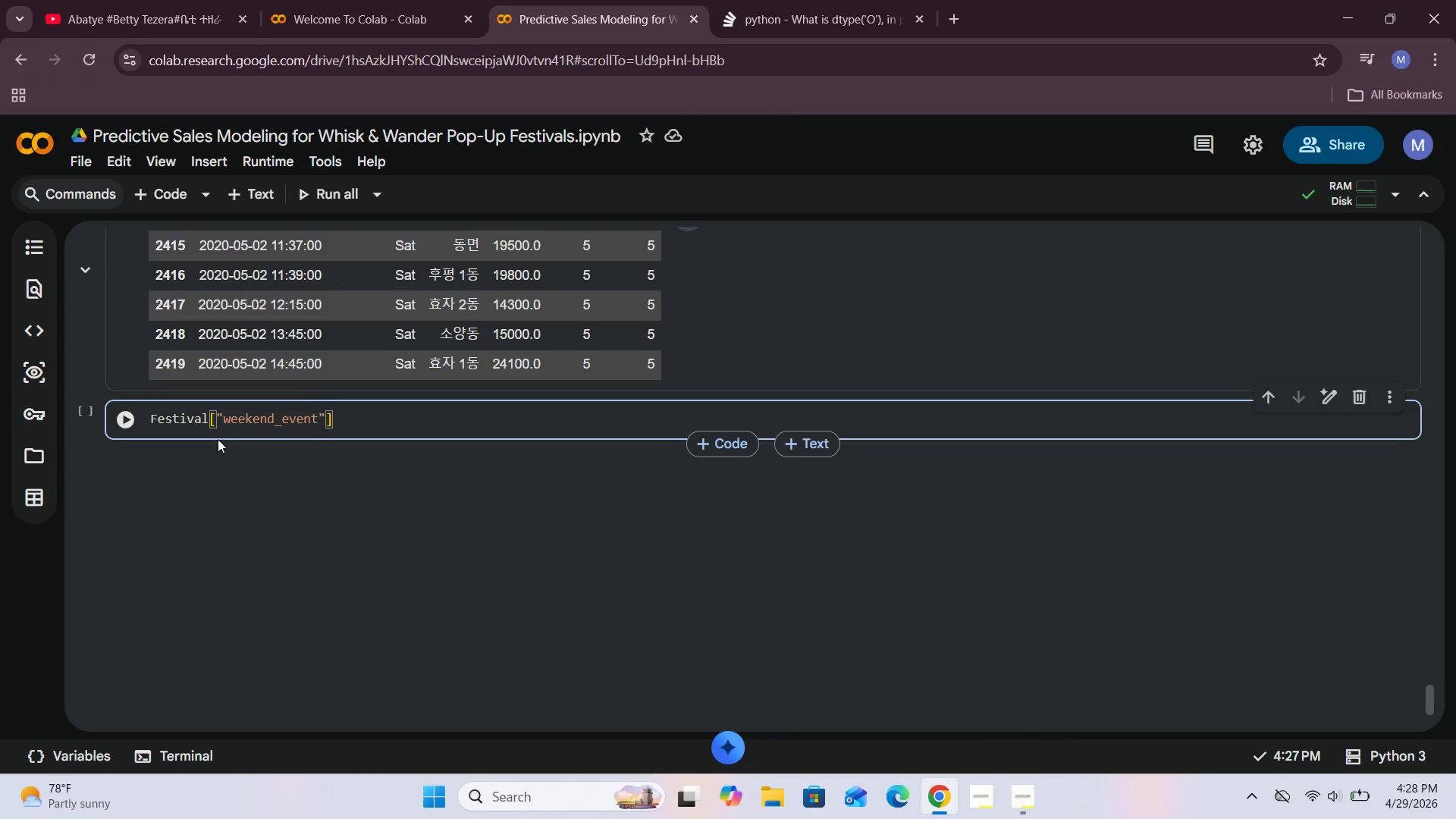 
left_click([121, 0])
 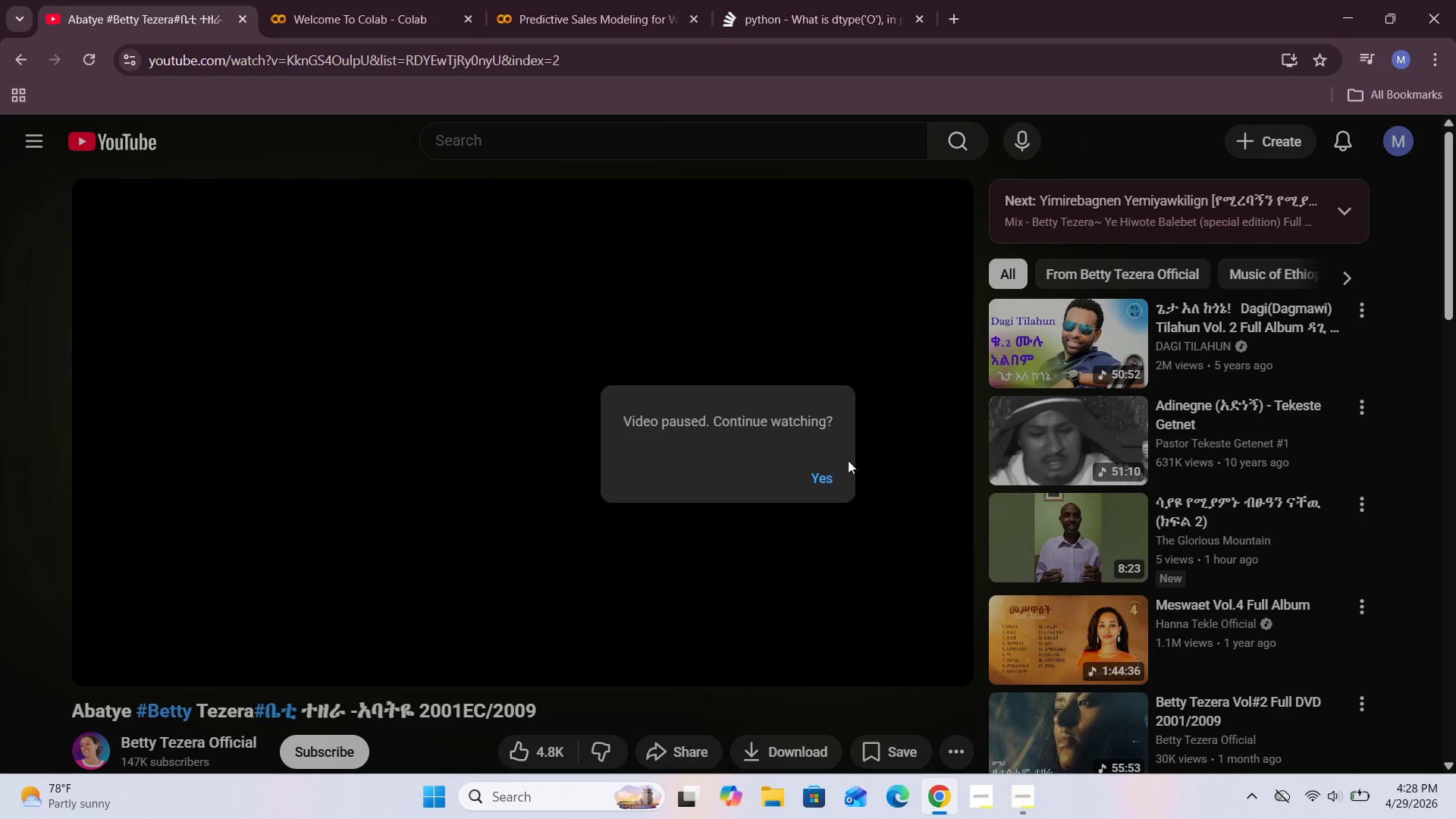 
left_click([837, 471])
 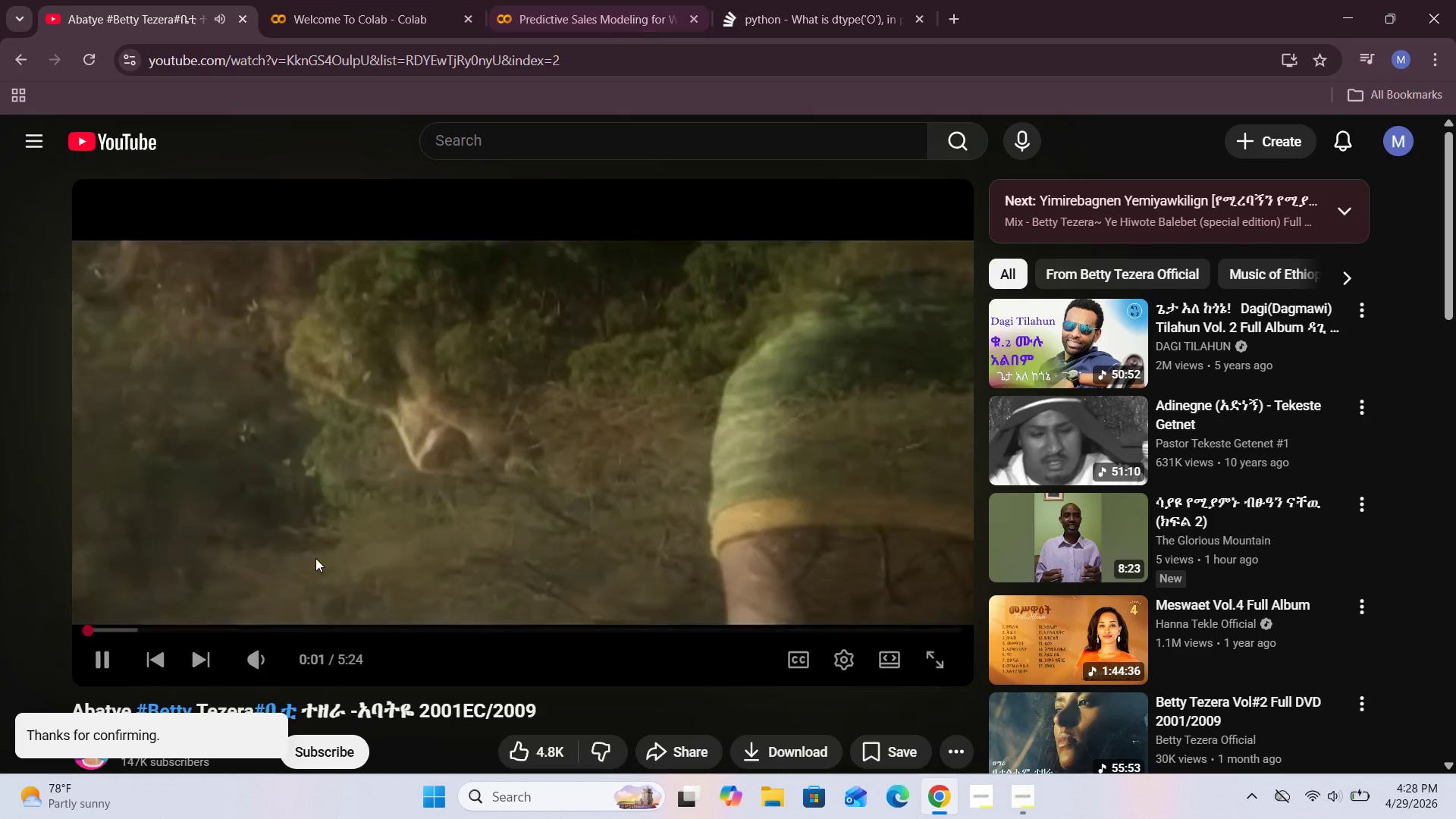 
left_click([422, 744])
 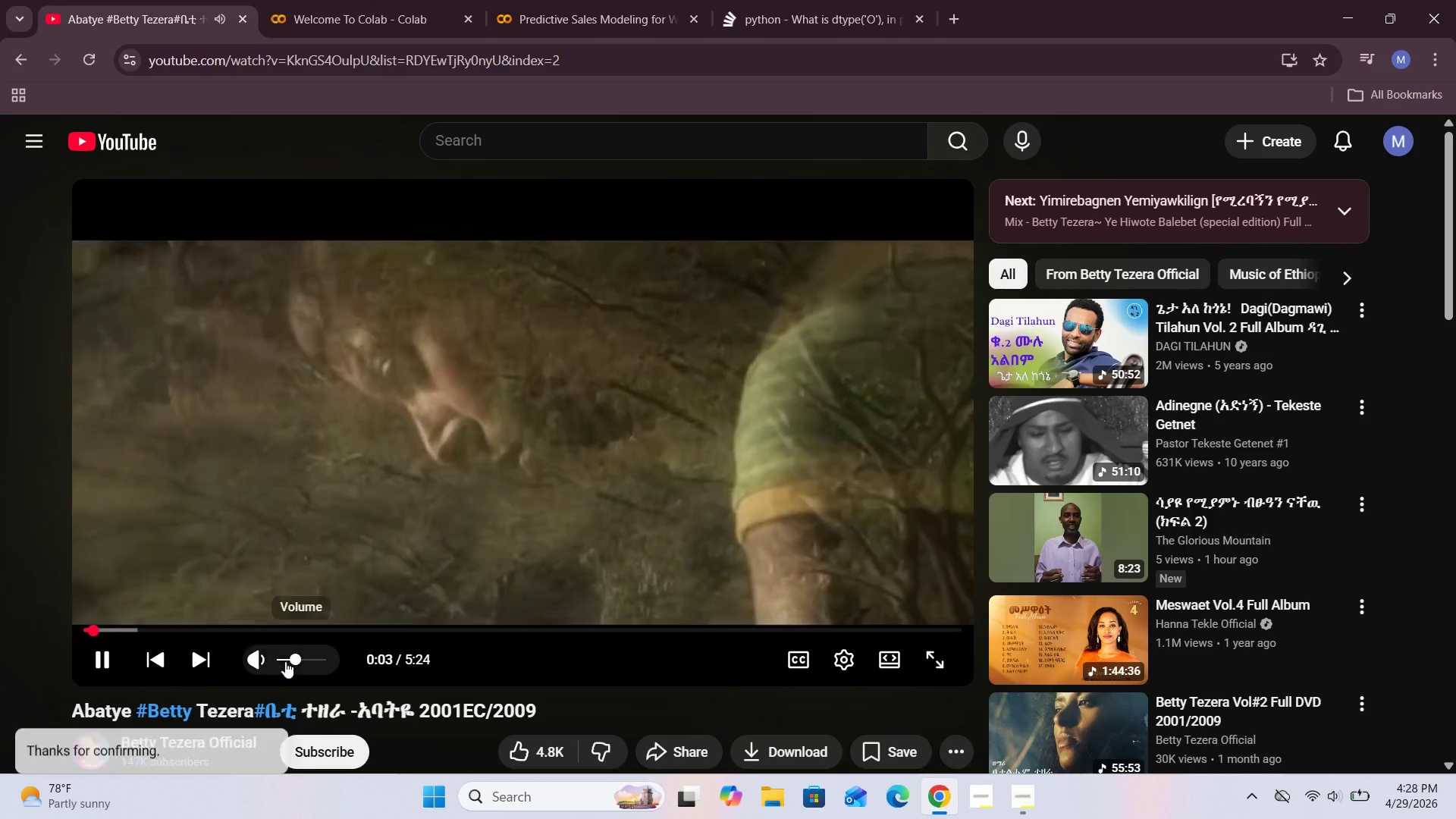 
left_click([303, 657])
 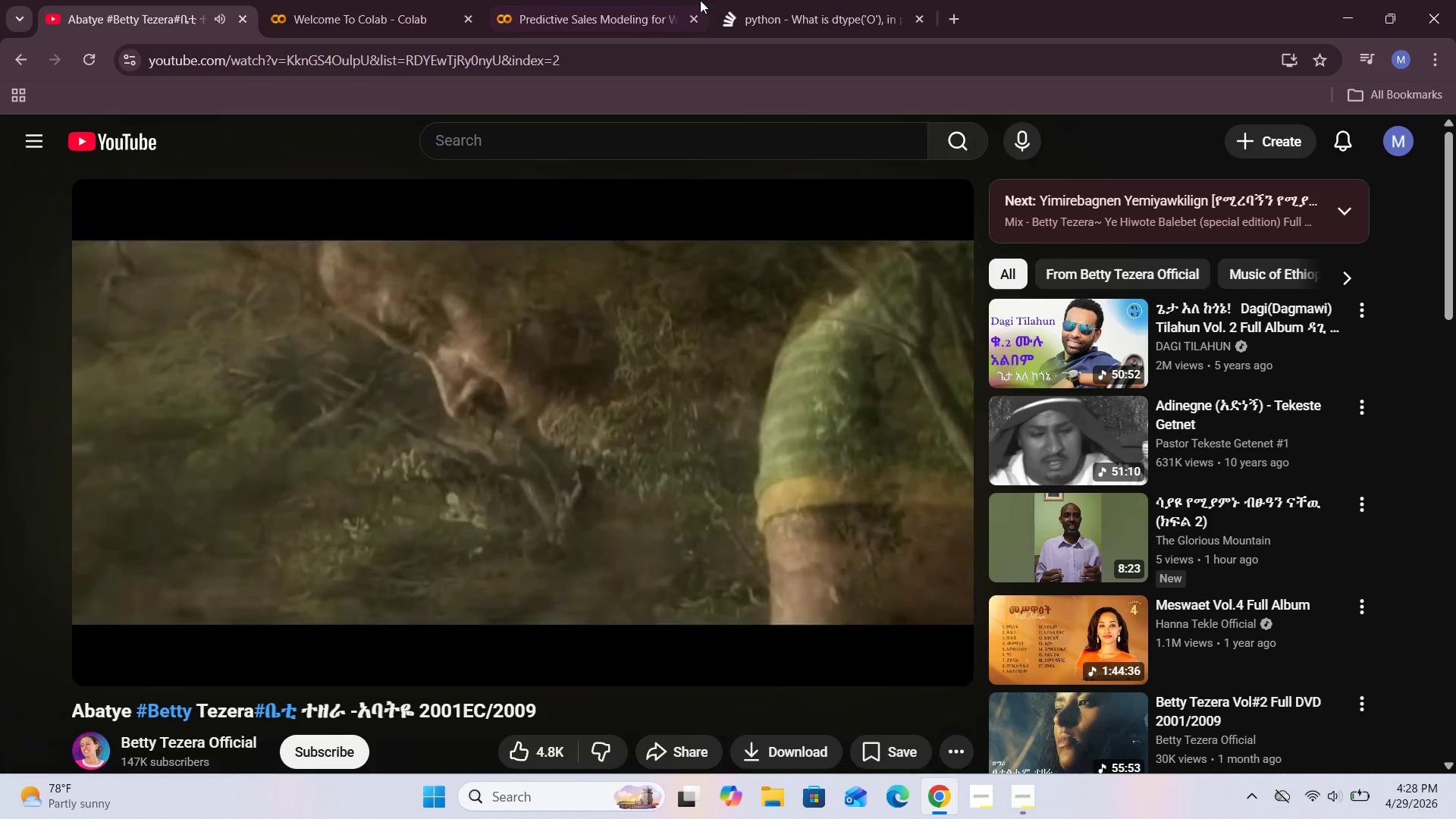 
left_click([774, 0])
 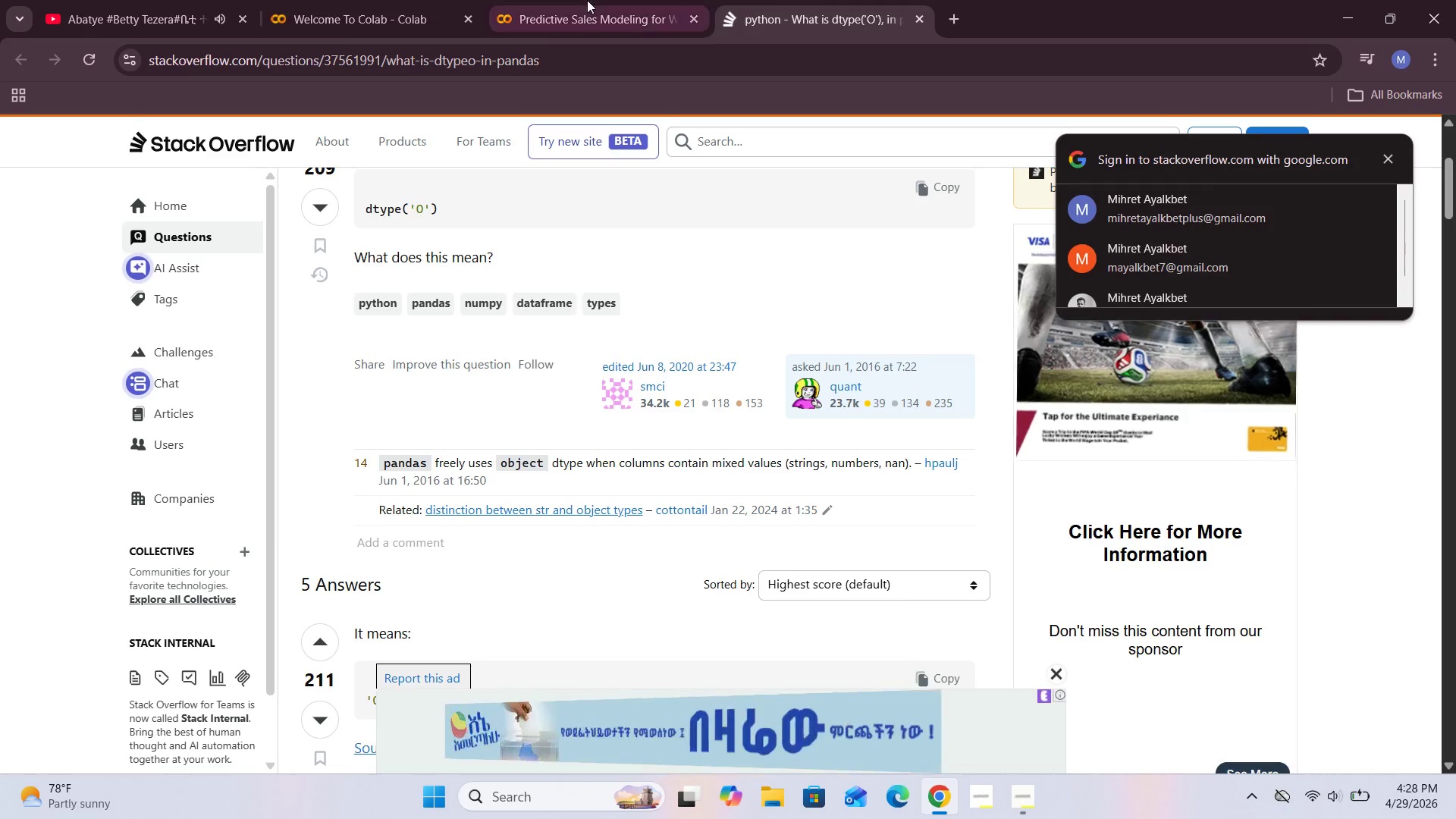 
left_click([578, 0])
 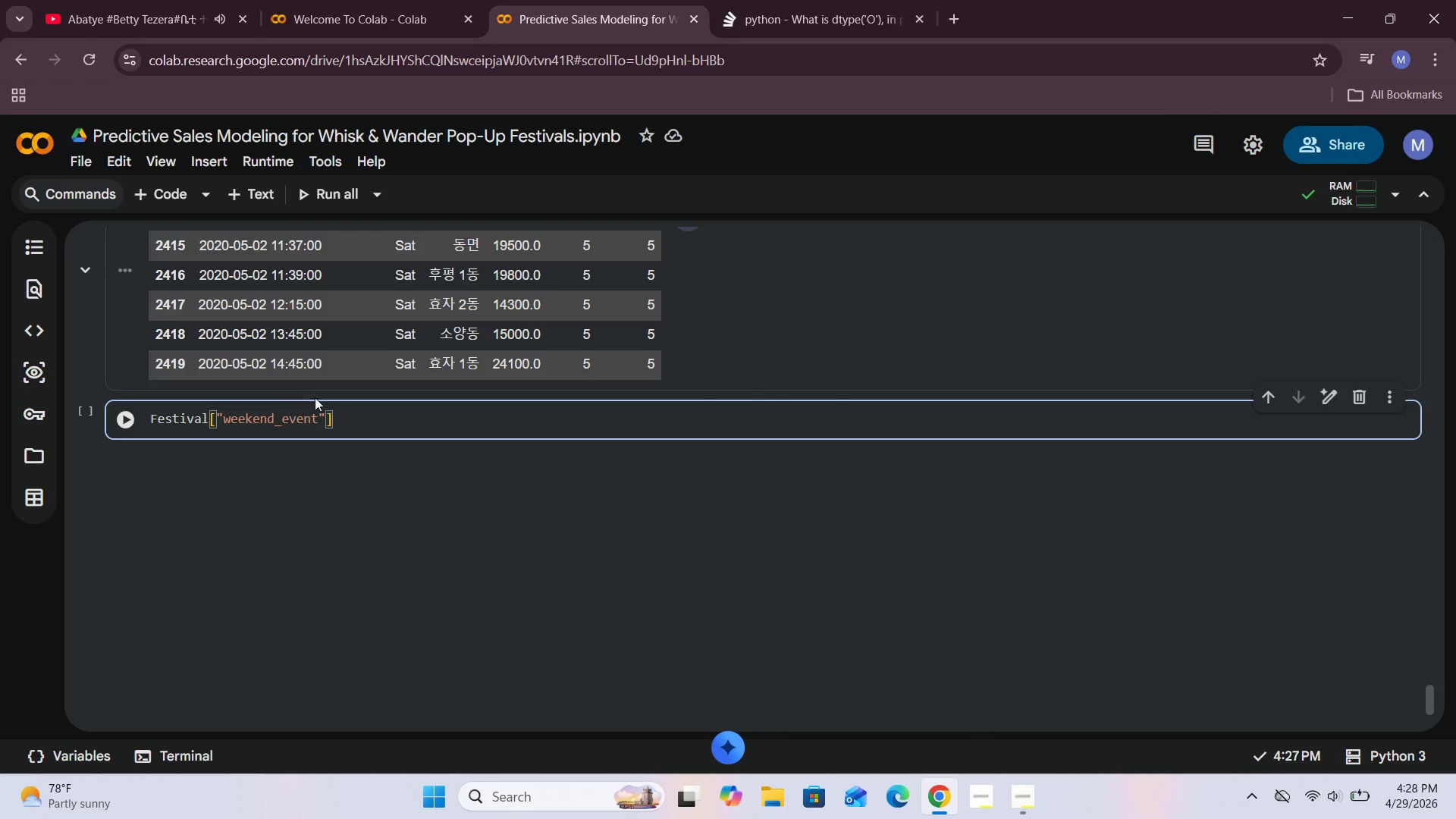 
left_click([362, 419])
 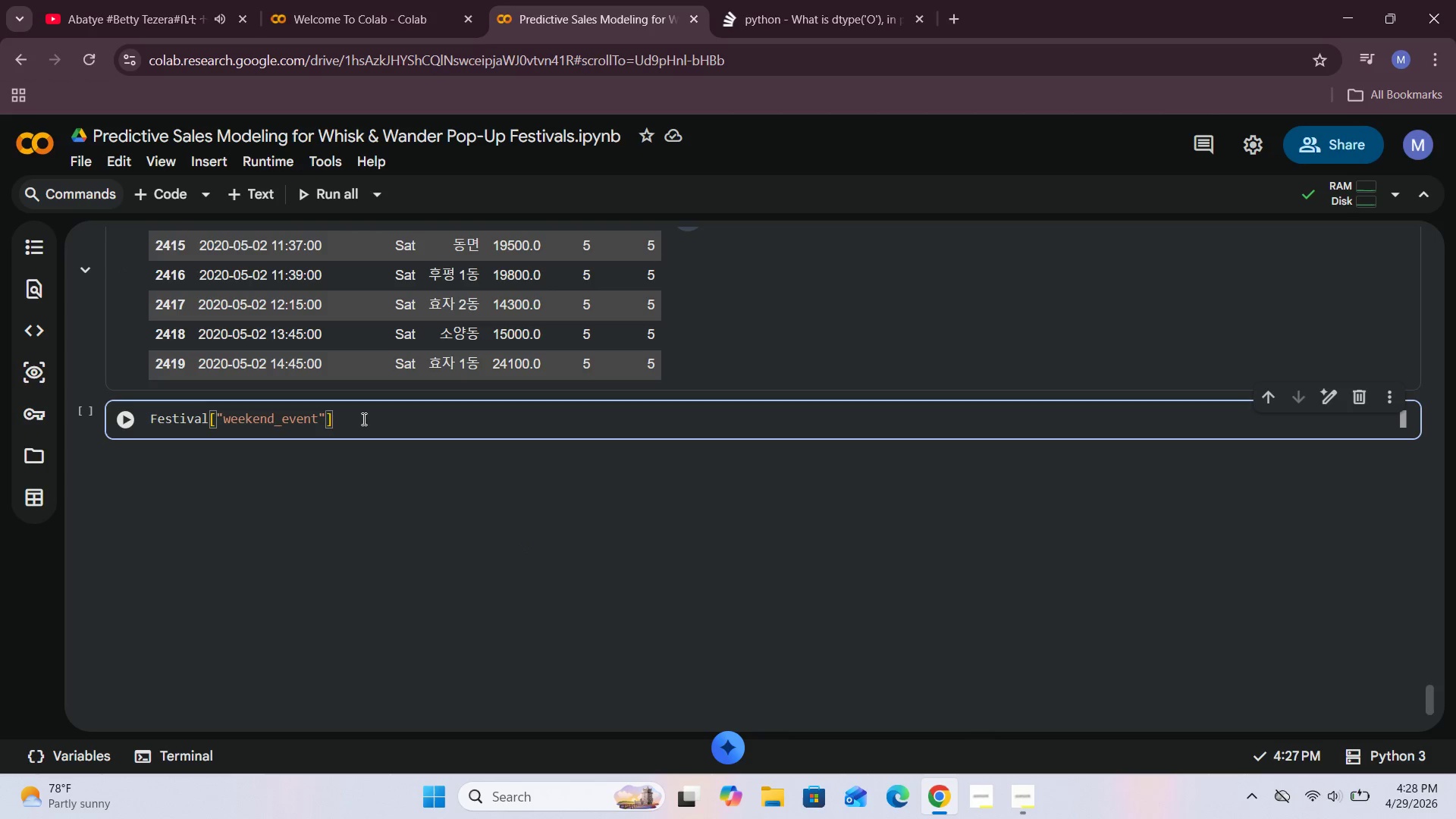 
type( = fE)
key(Backspace)
key(Backspace)
type(Festival)
 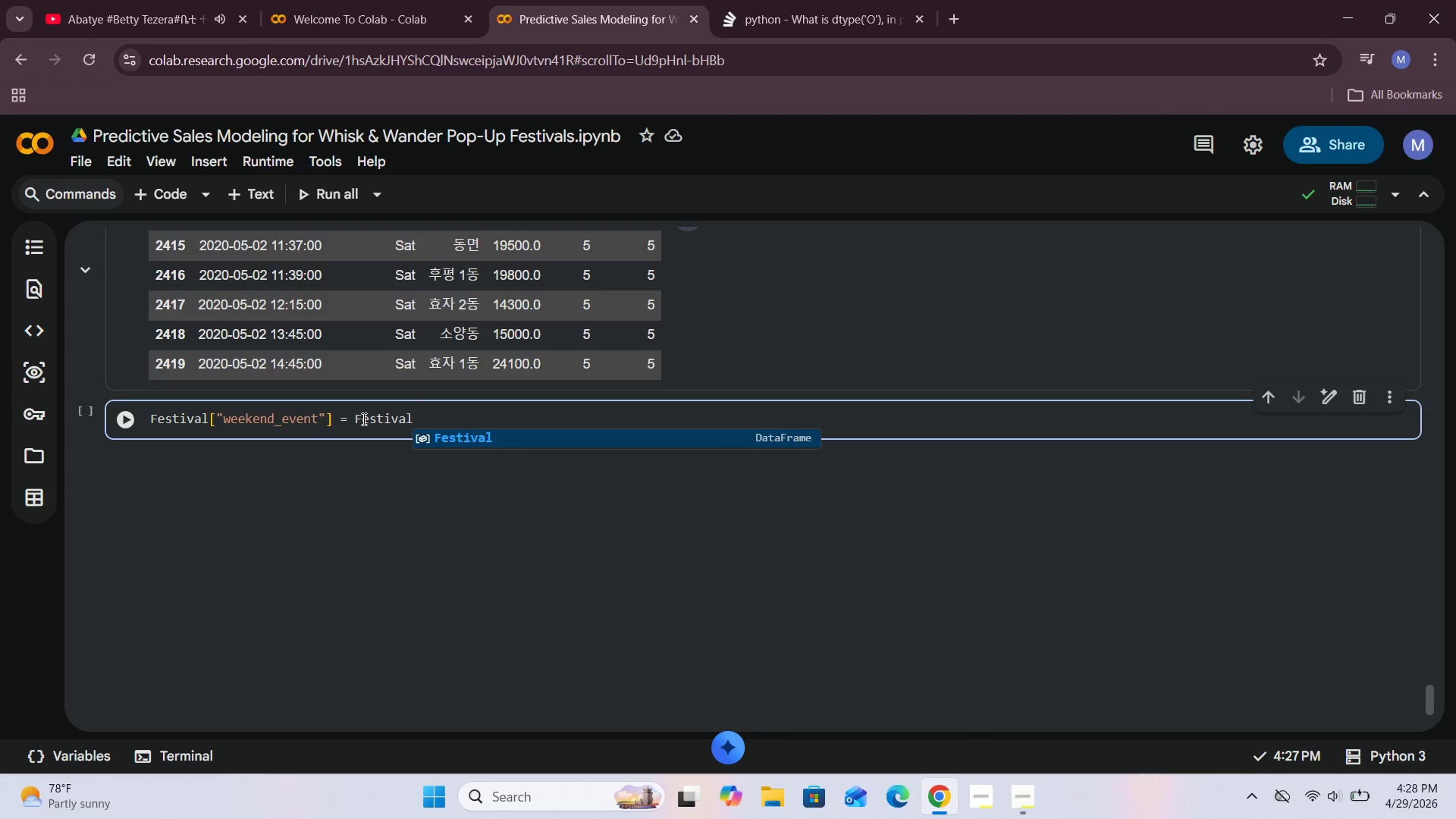 
wait(26.52)
 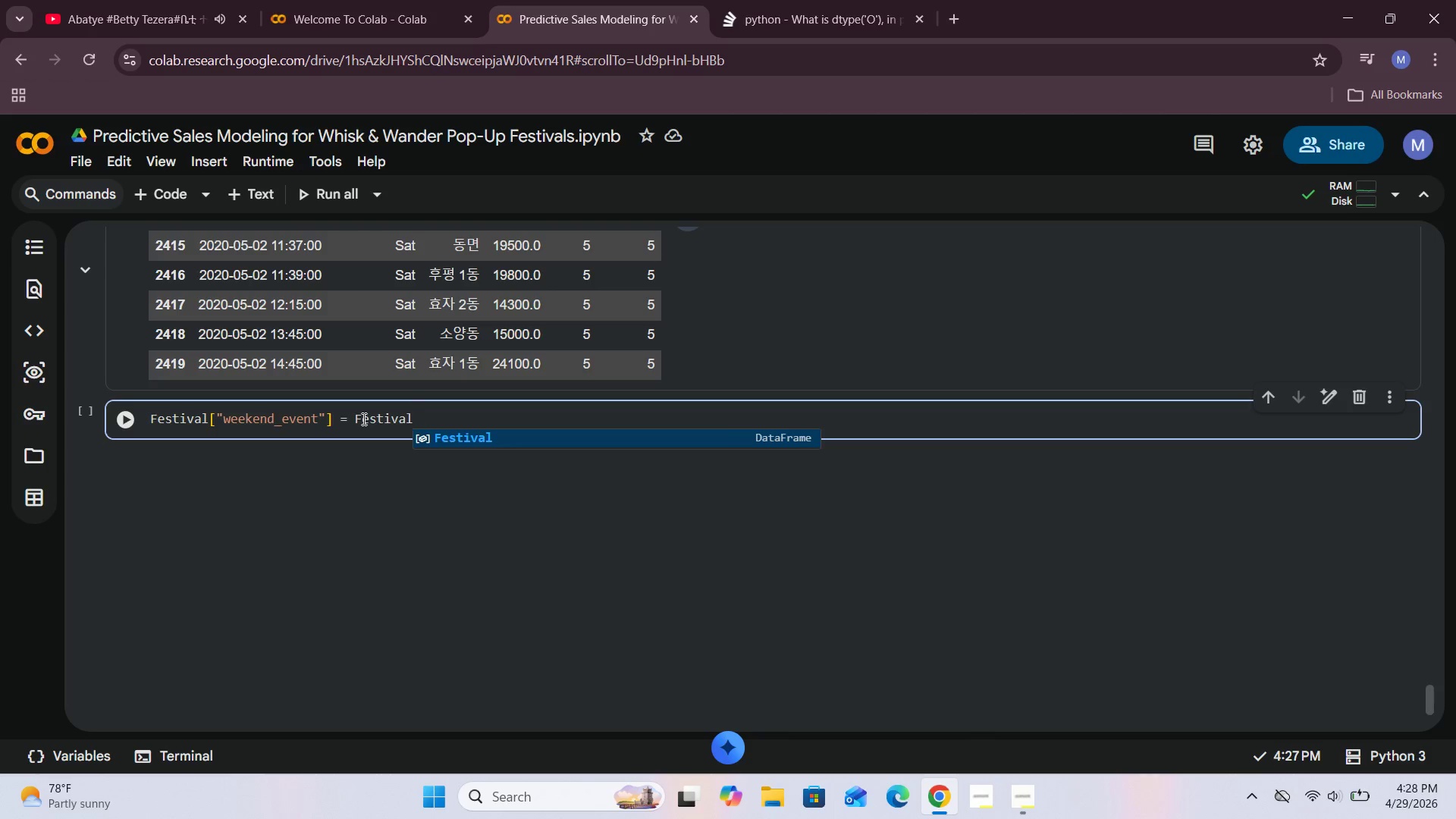 
mouse_move([1264, 802])
 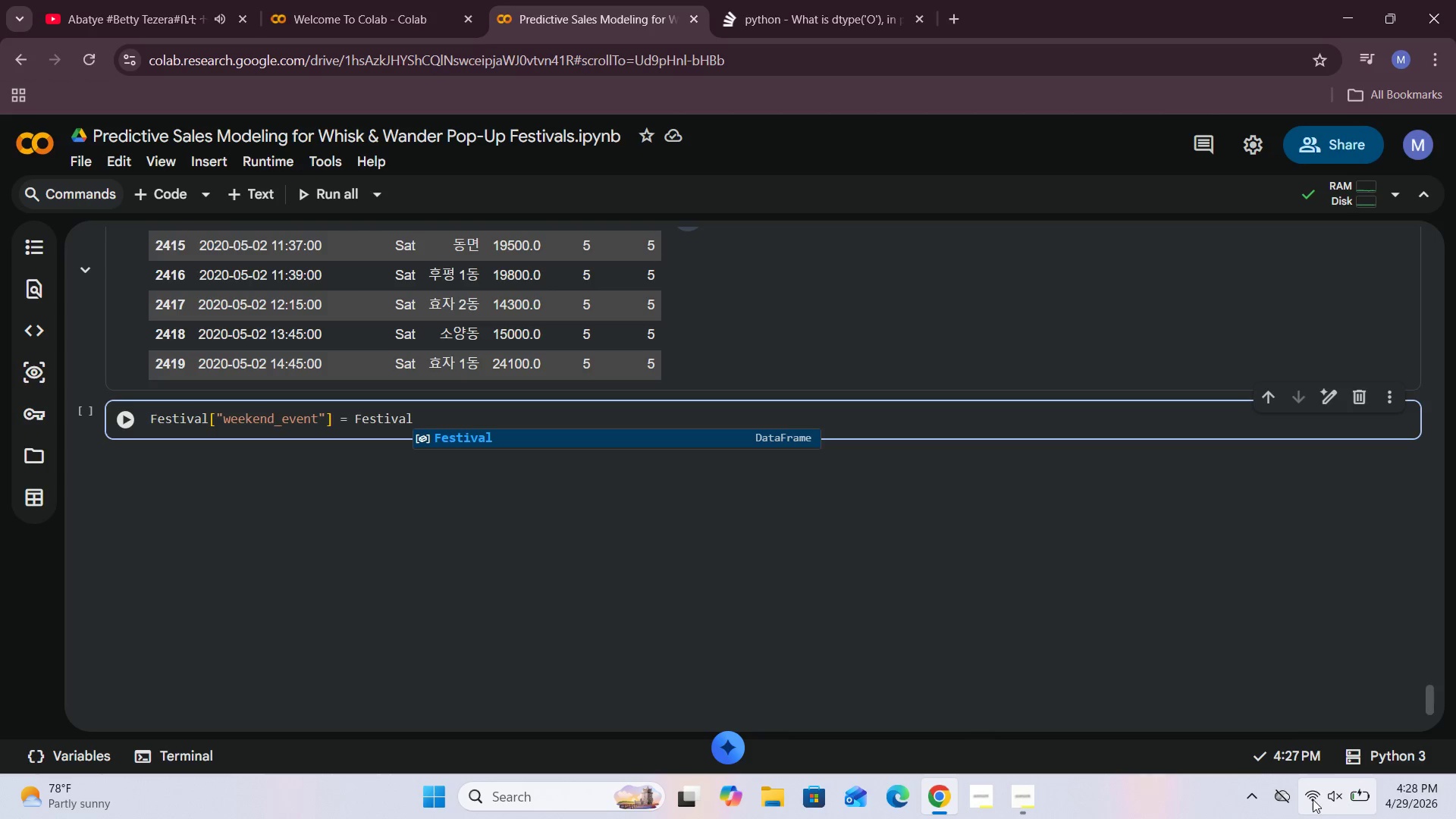 
left_click([1313, 799])
 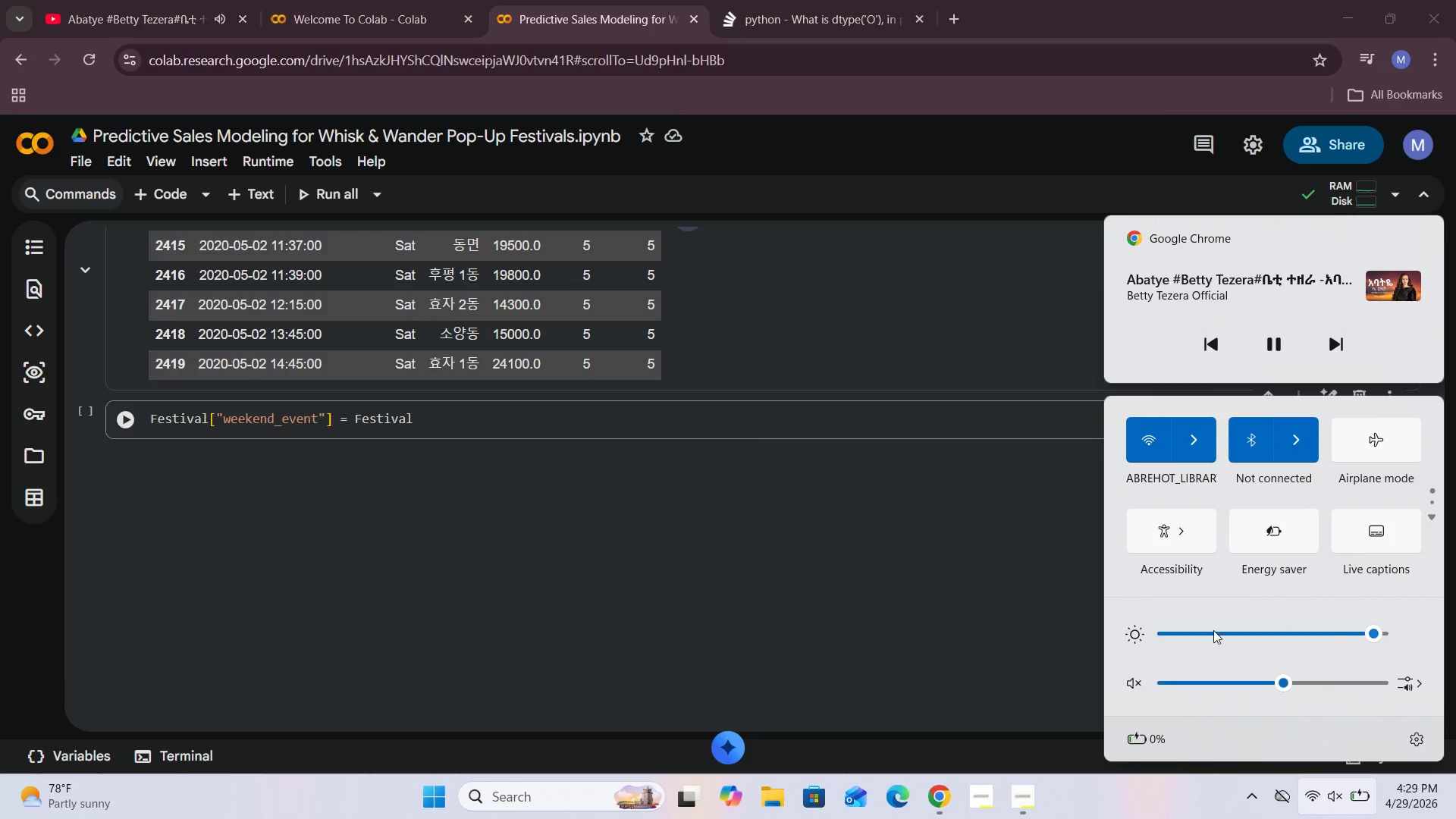 
left_click([1274, 347])
 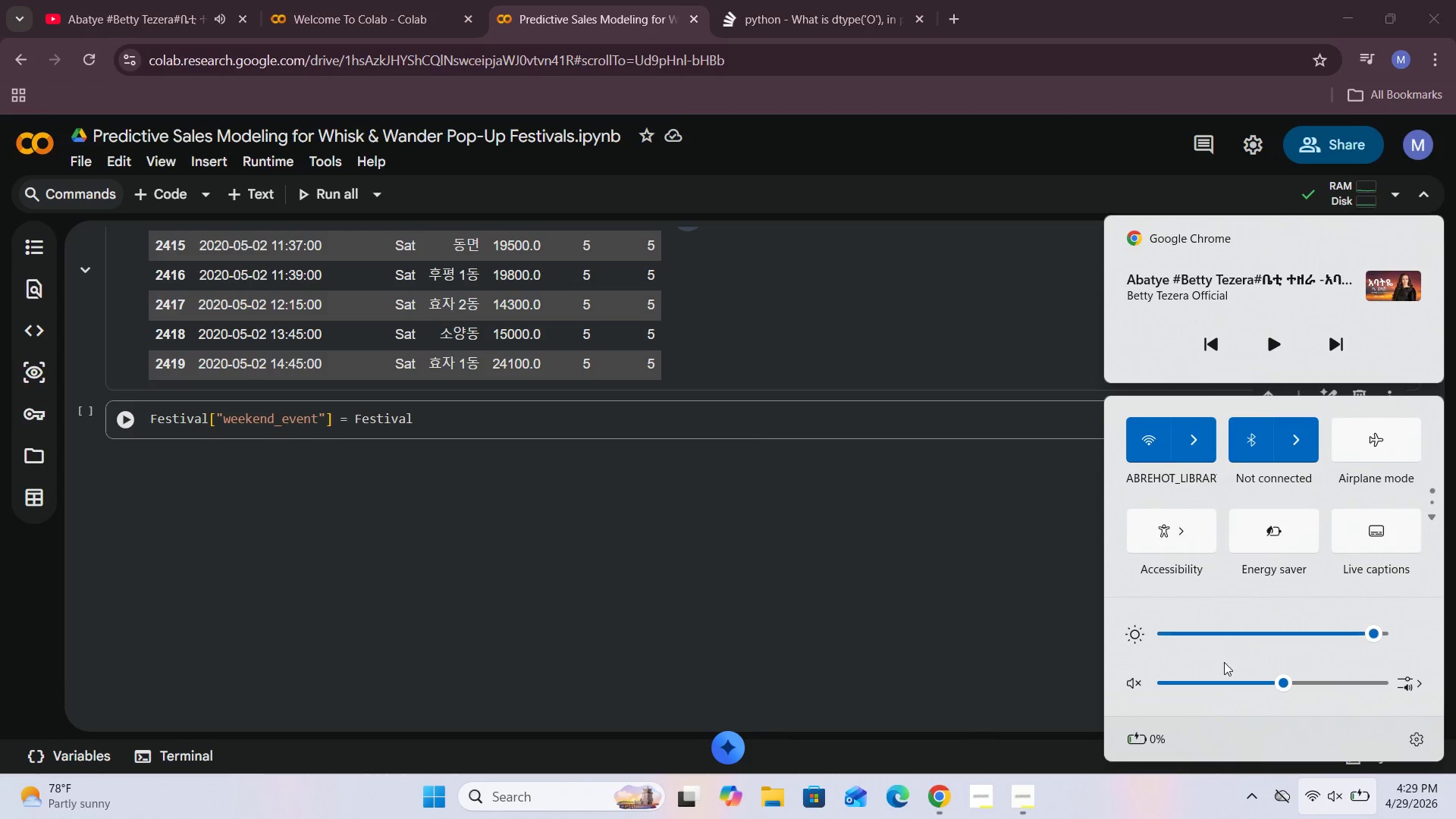 
left_click([1202, 689])
 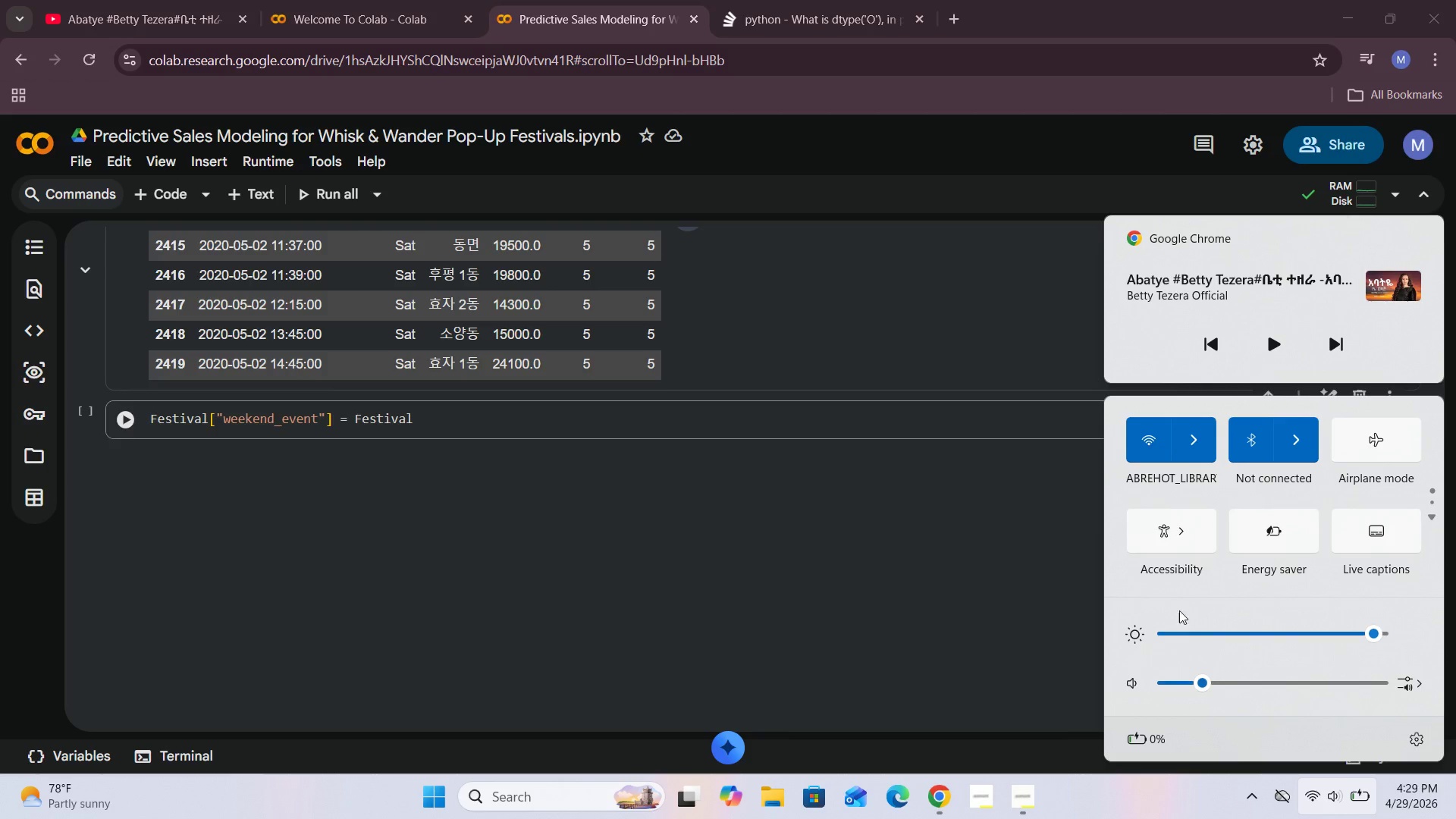 
wait(10.38)
 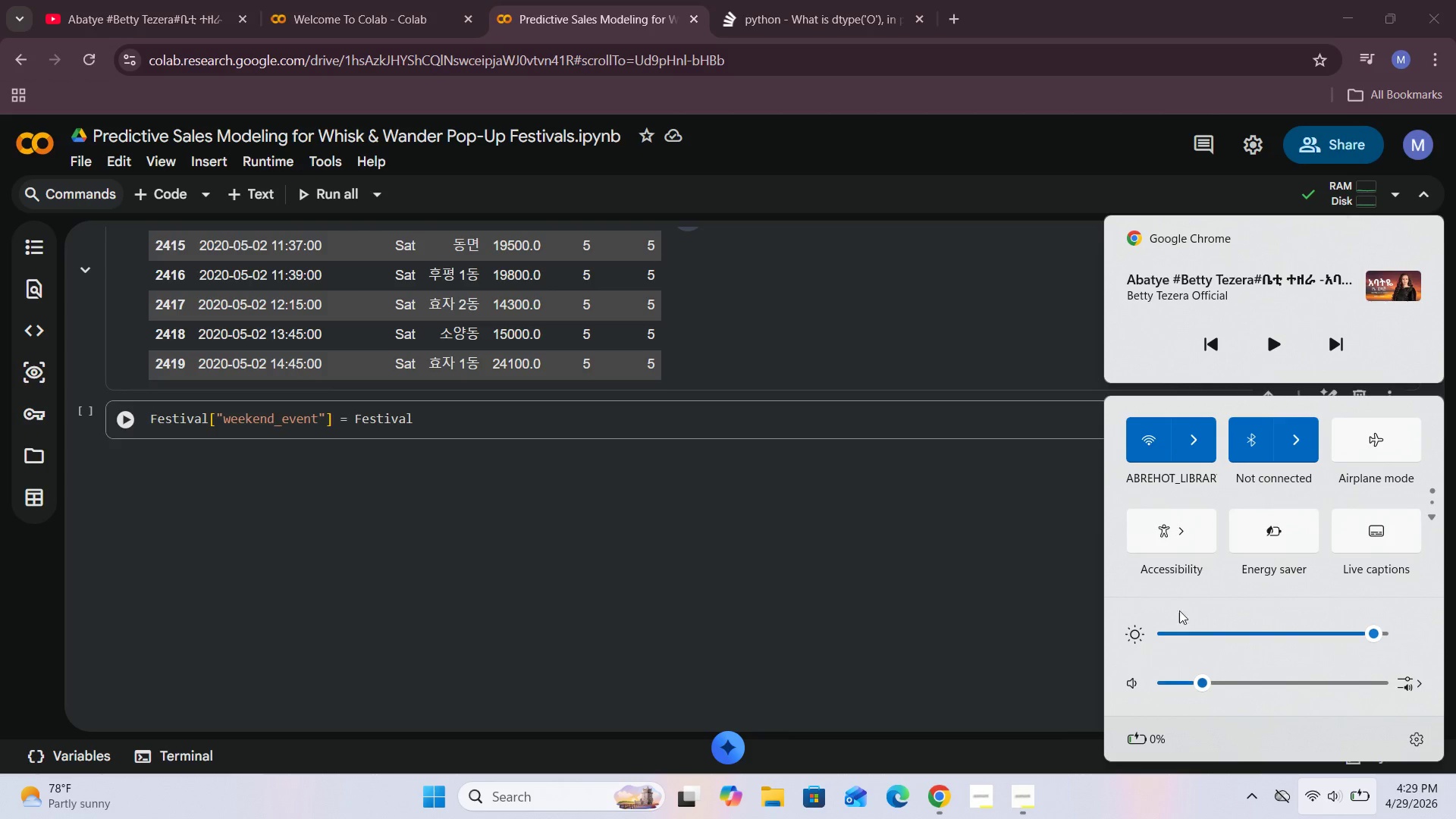 
left_click([1262, 352])
 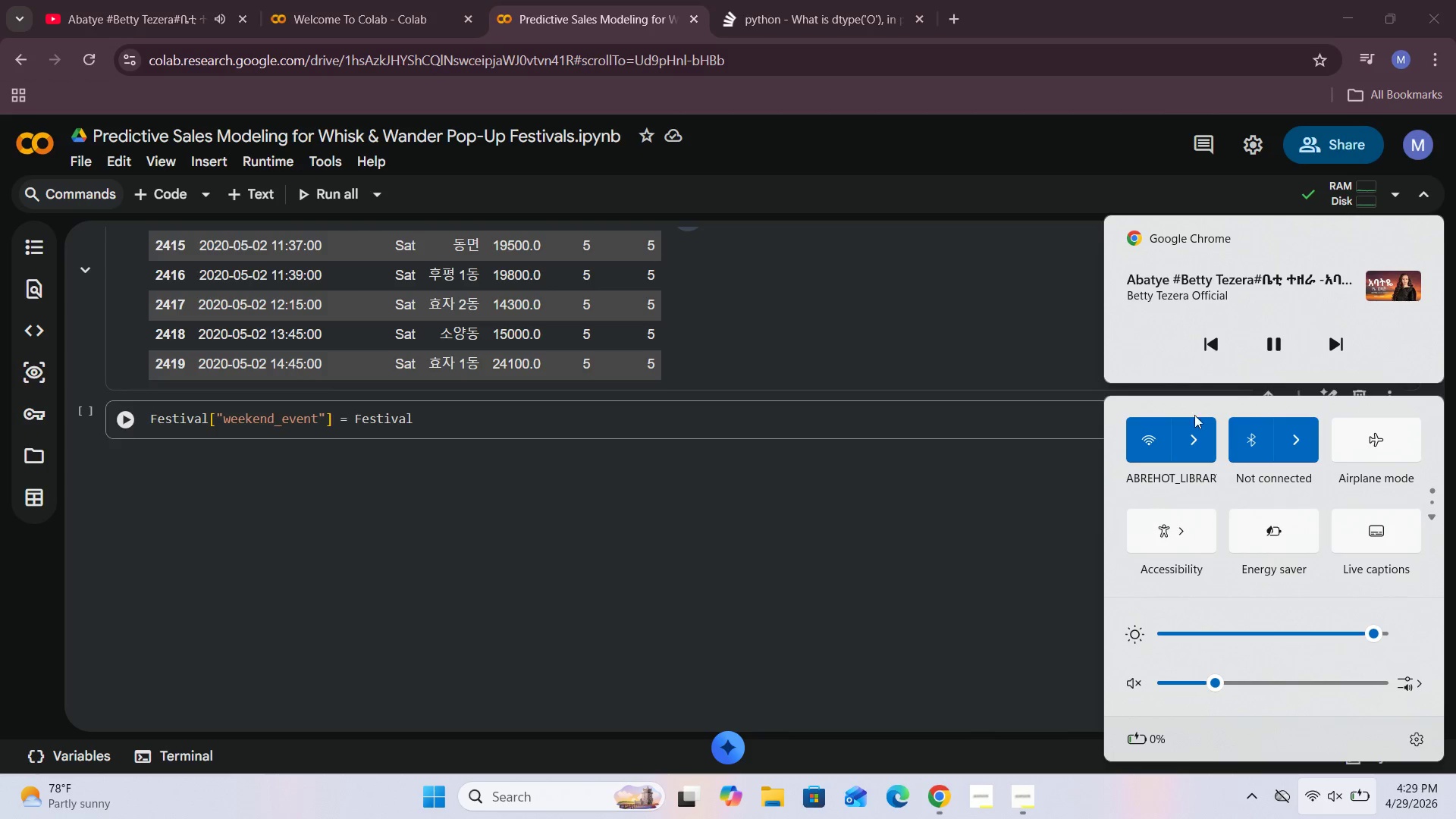 
left_click([1200, 686])
 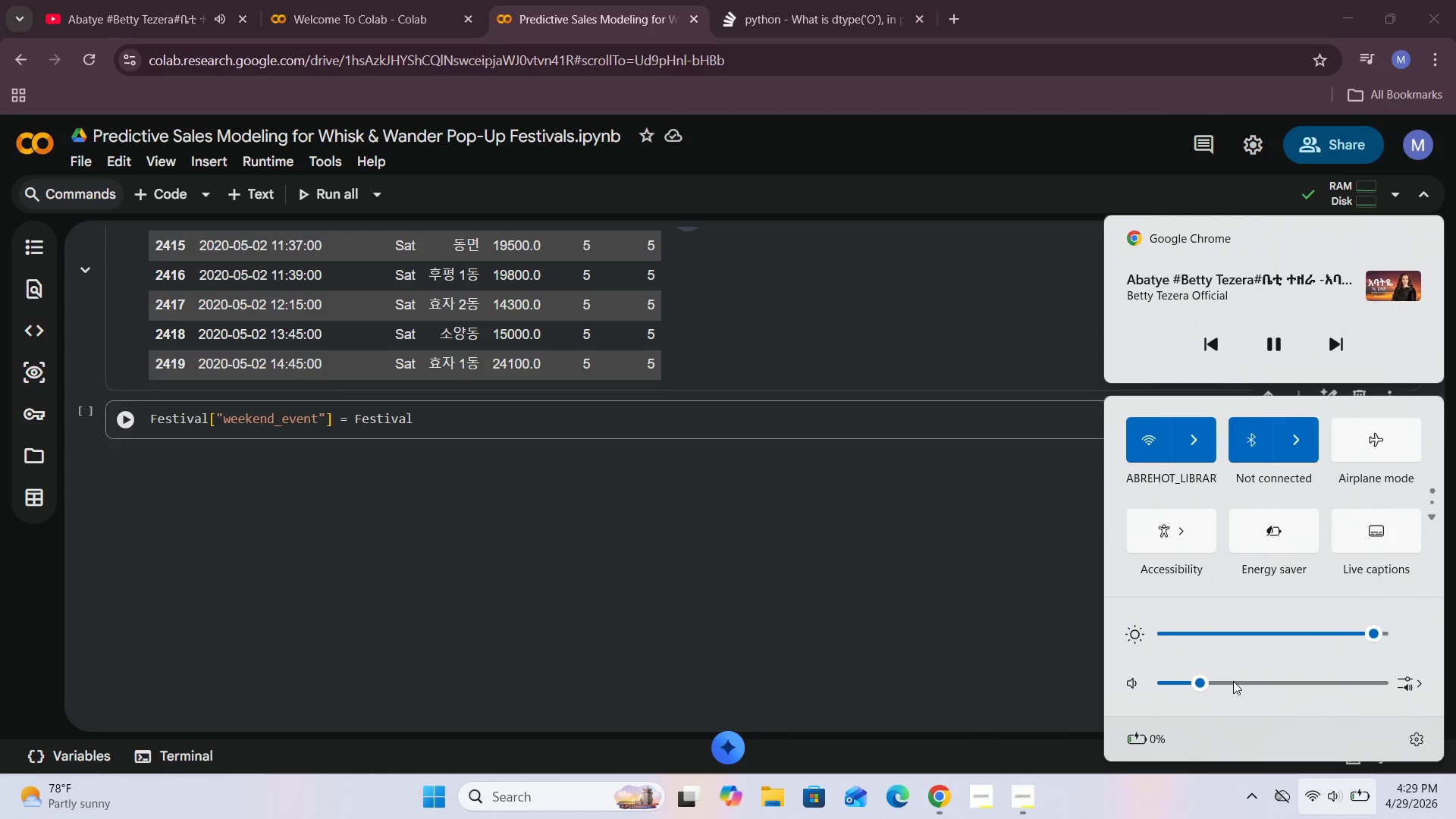 
left_click([1225, 681])
 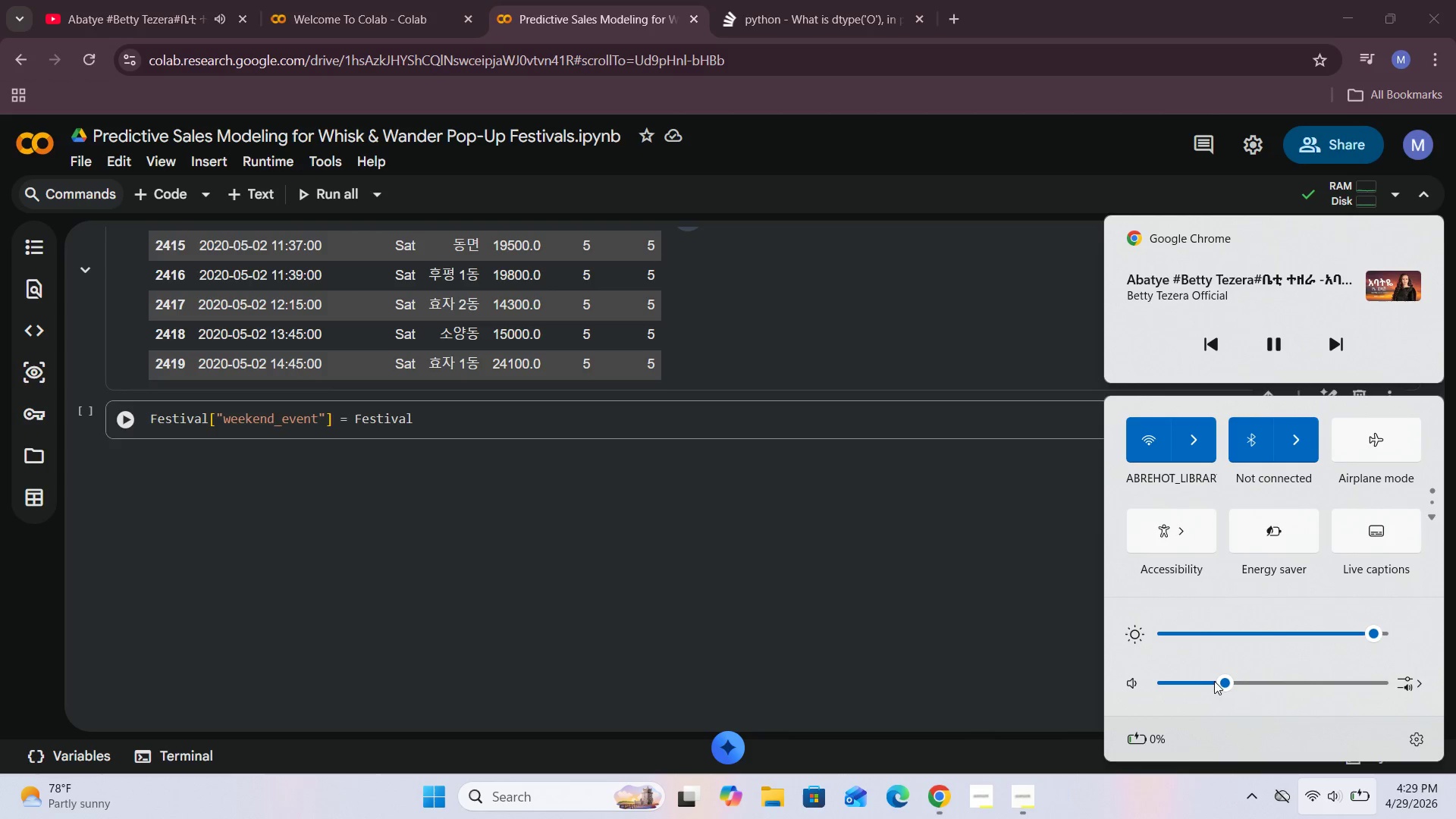 
left_click([1212, 679])
 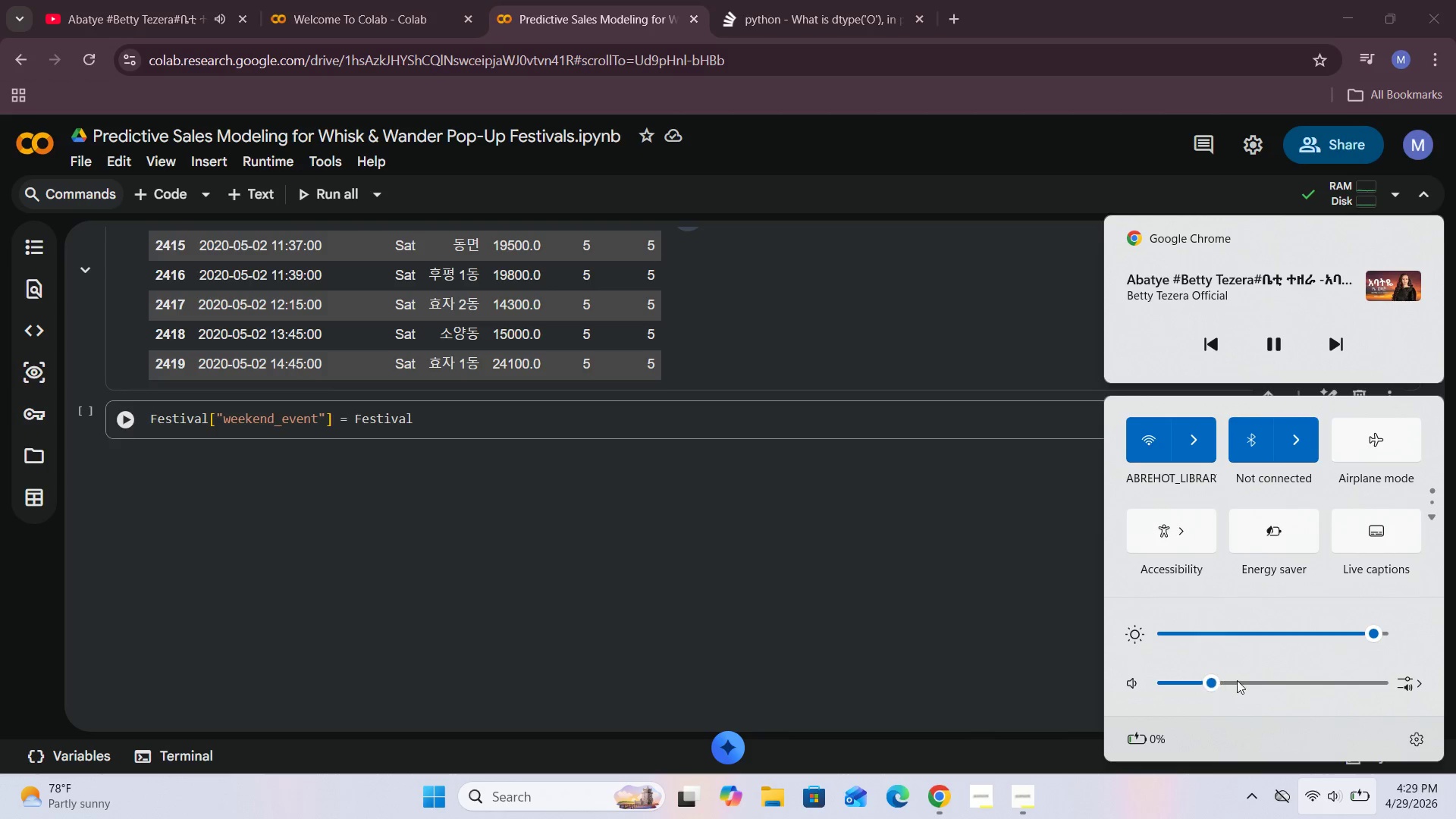 
left_click([1237, 680])
 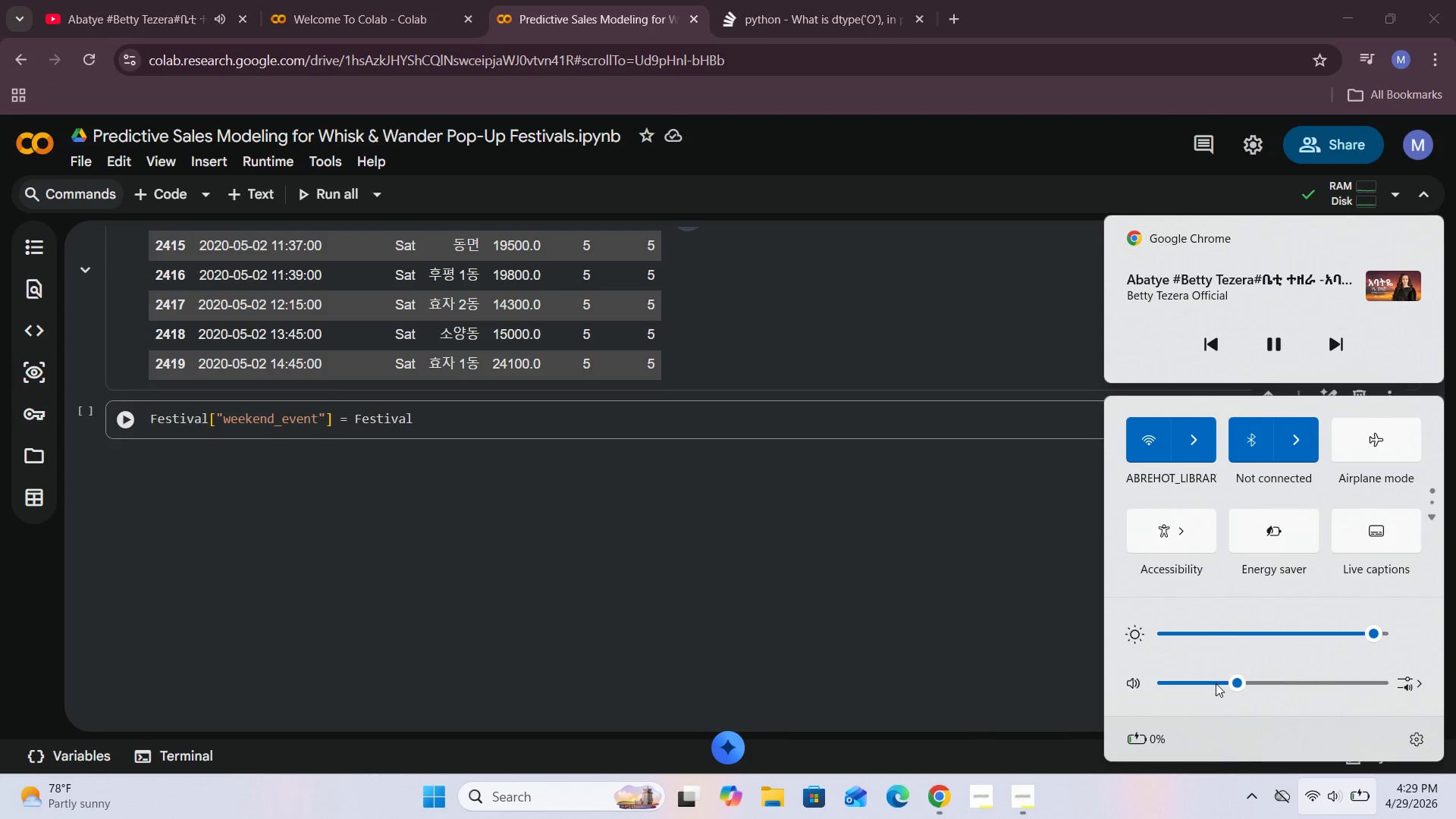 
left_click([1215, 683])
 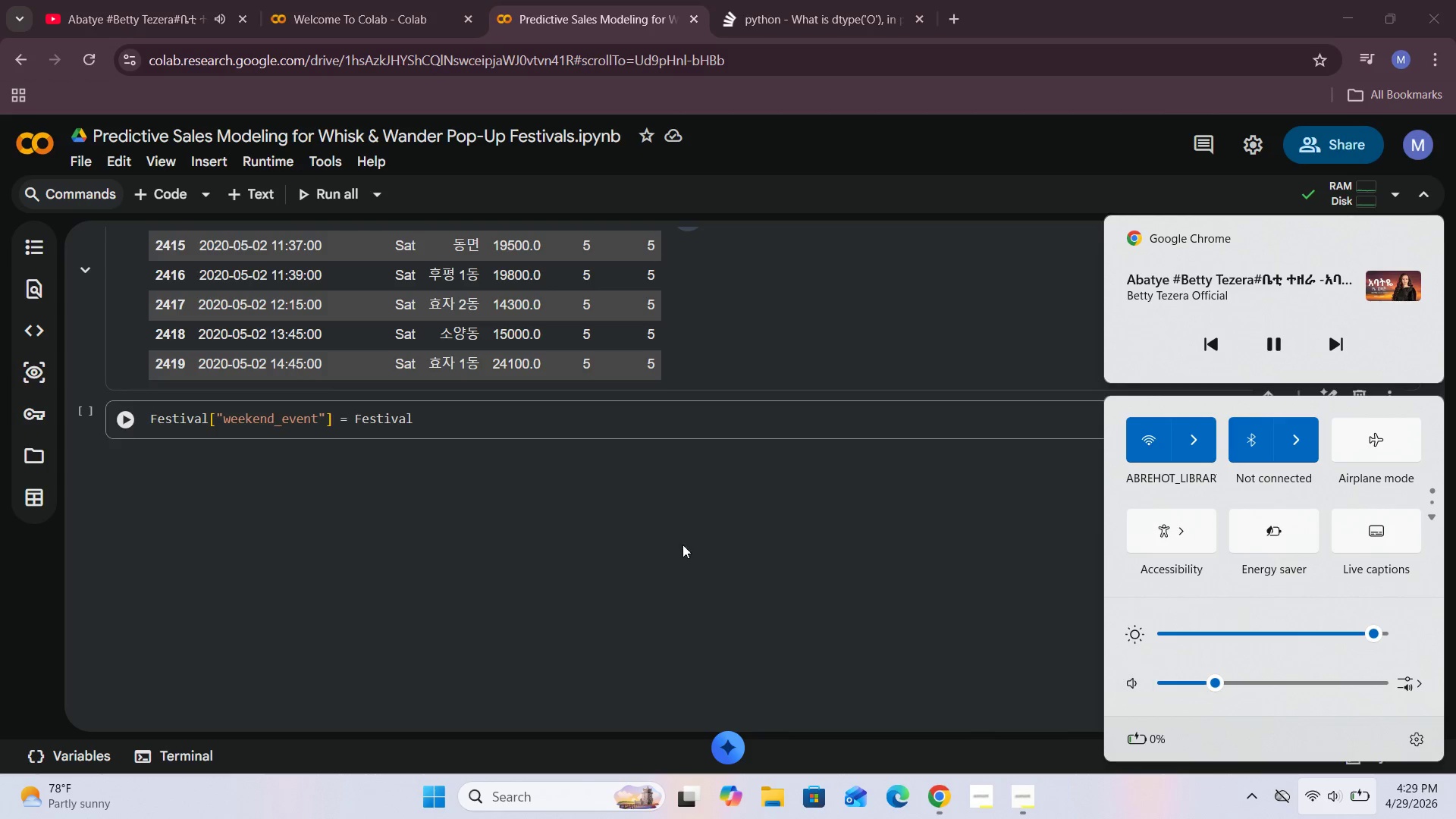 
left_click([674, 543])
 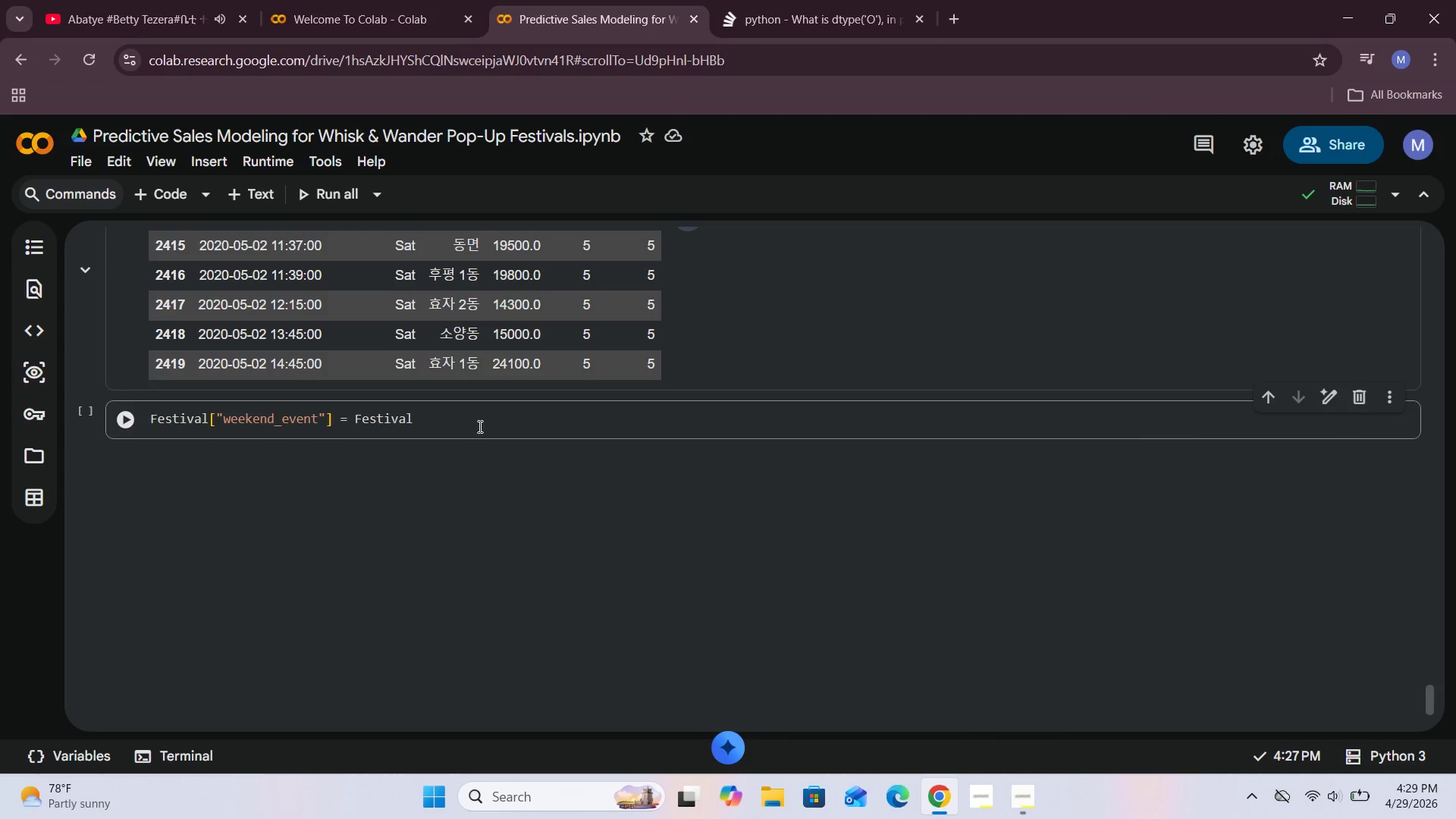 
left_click([472, 425])
 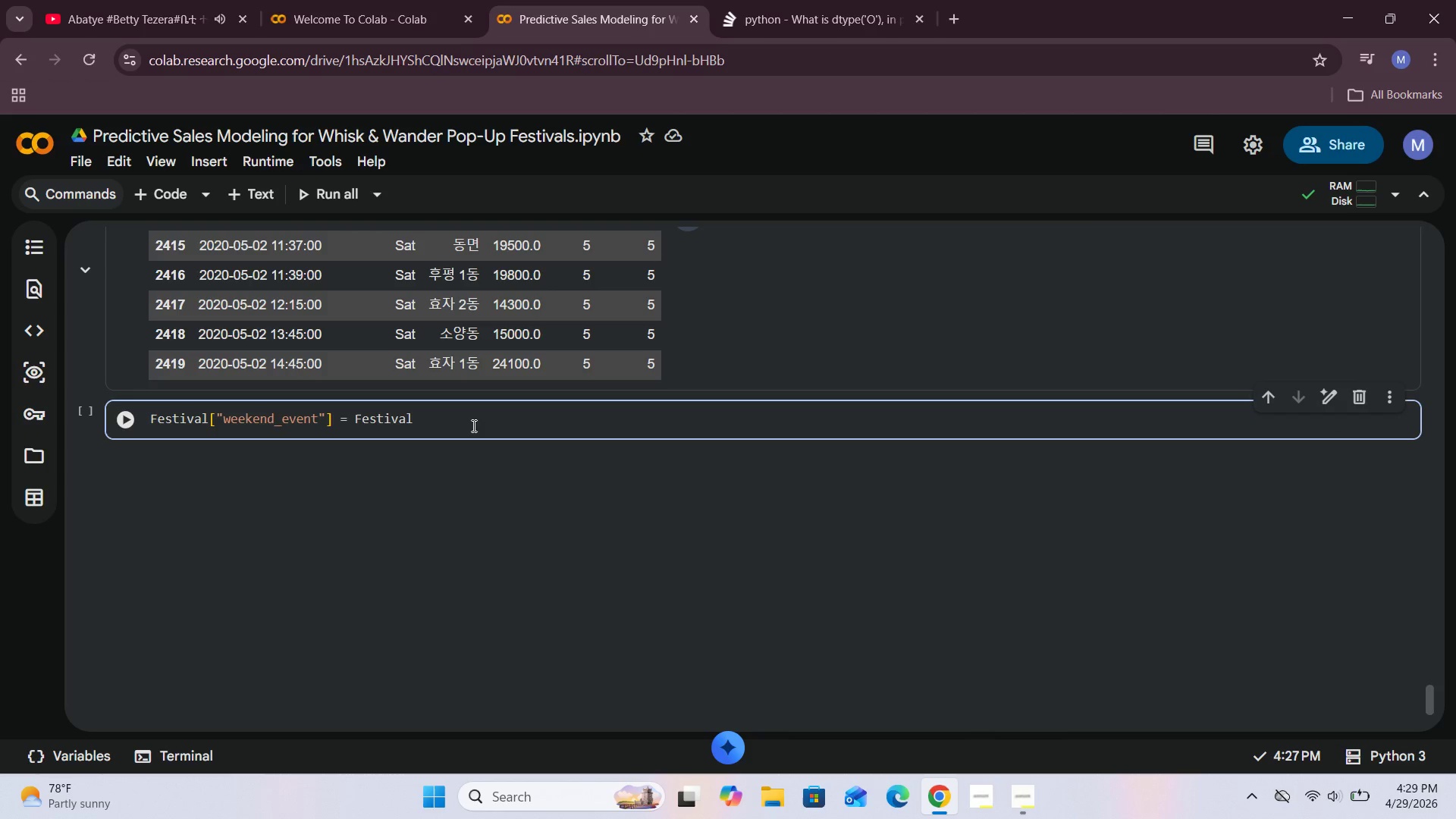 
type(["datetme)
 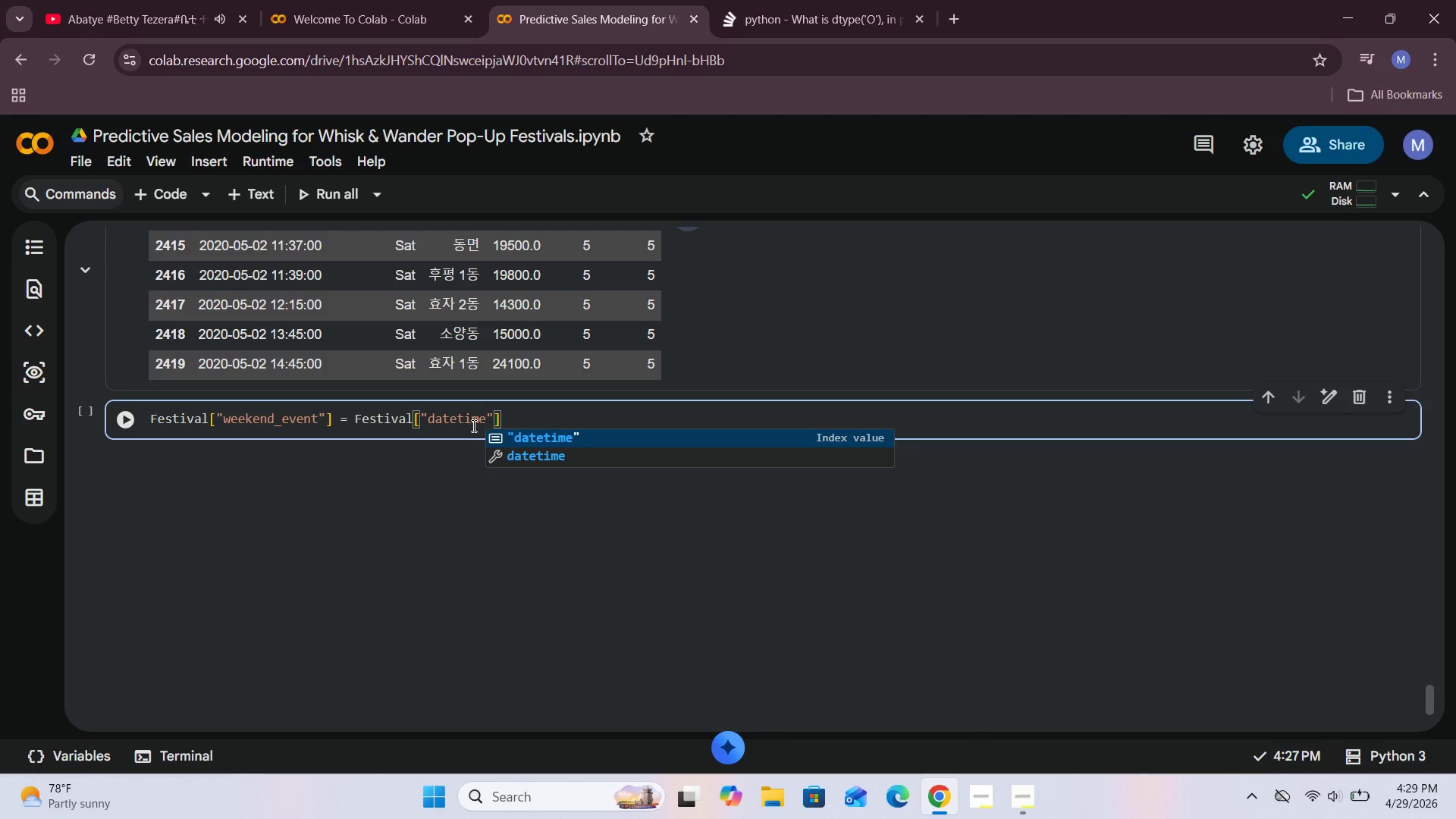 
 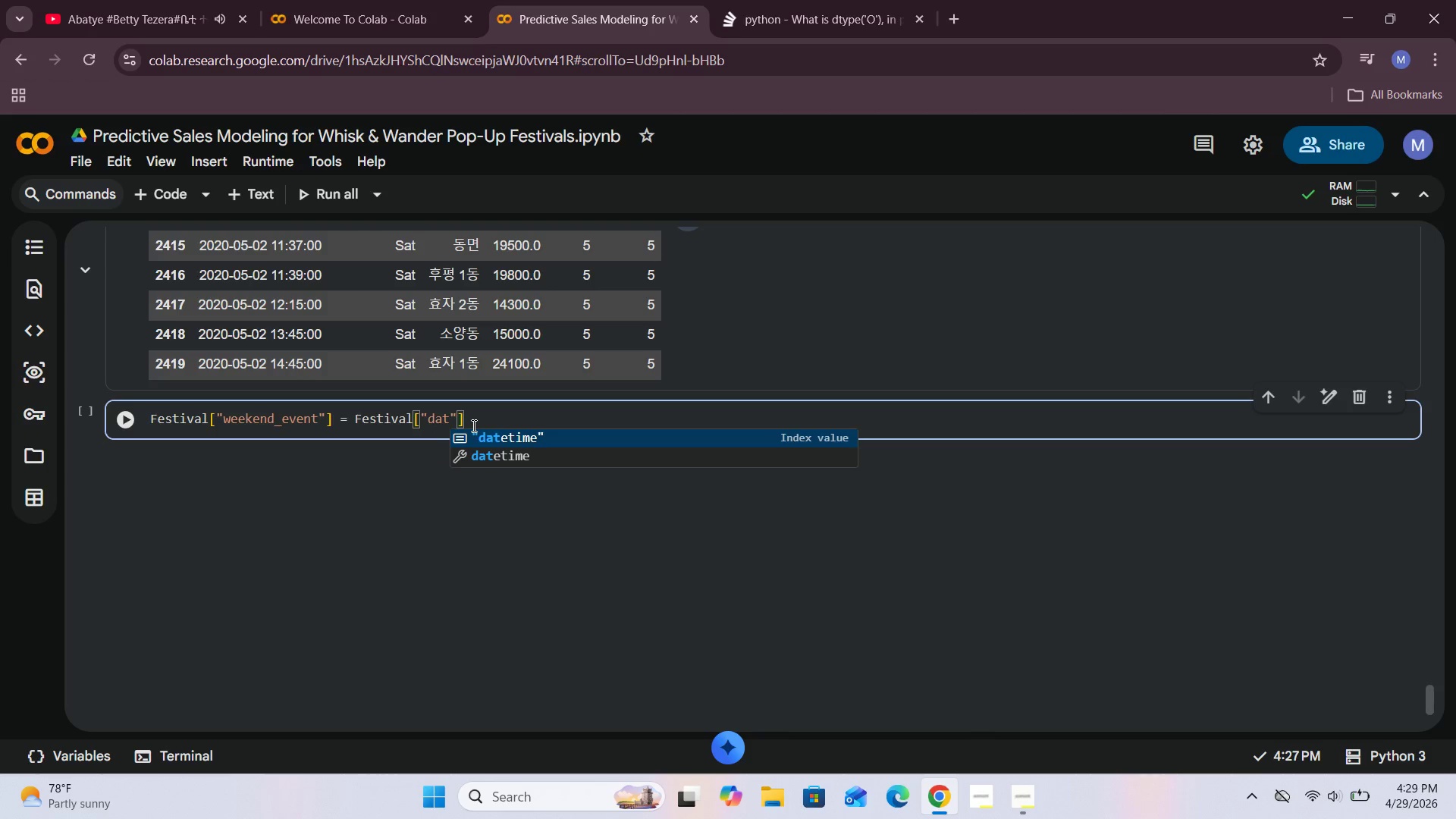 
hold_key(key=I, duration=0.36)
 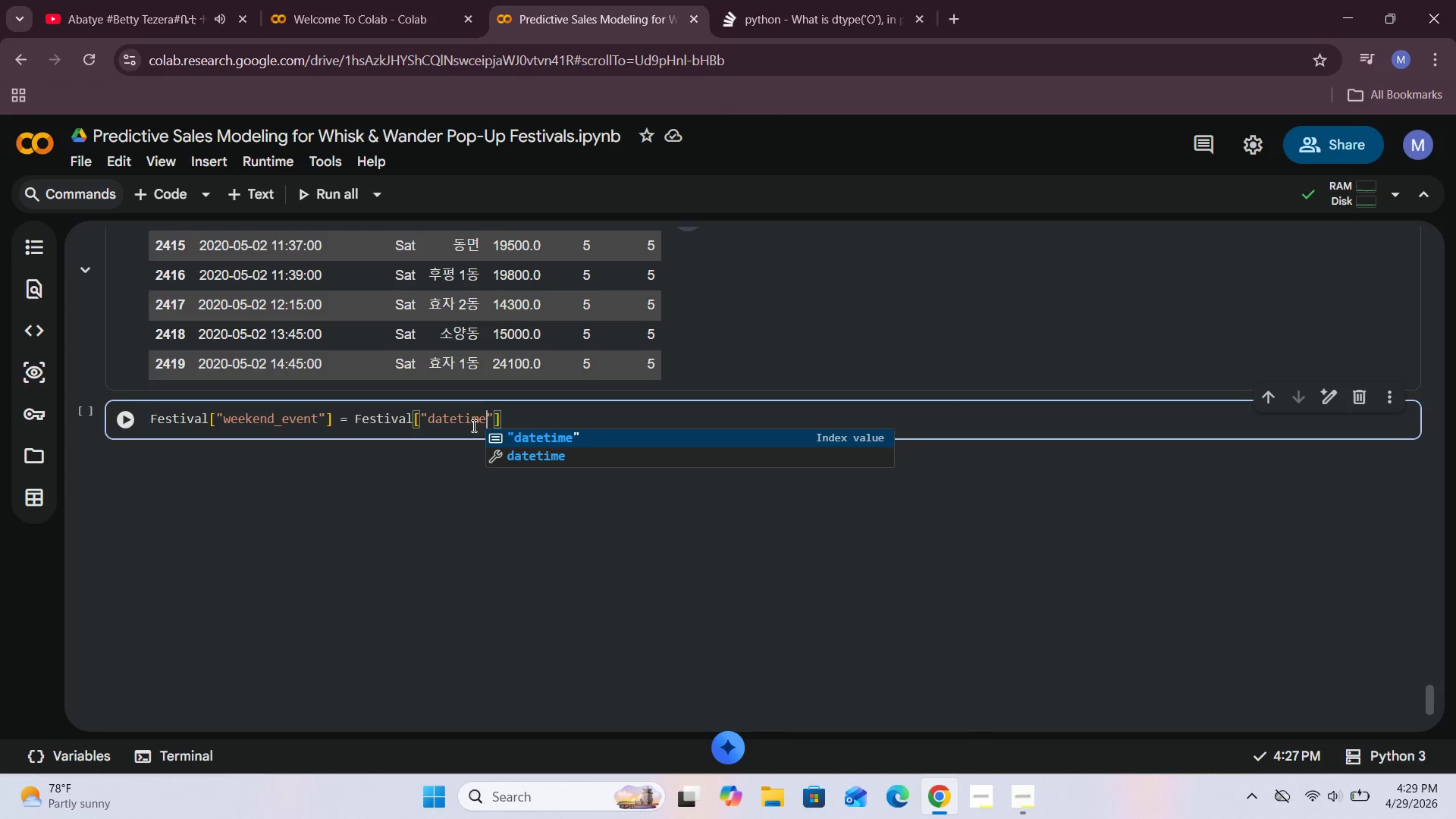 
wait(14.0)
 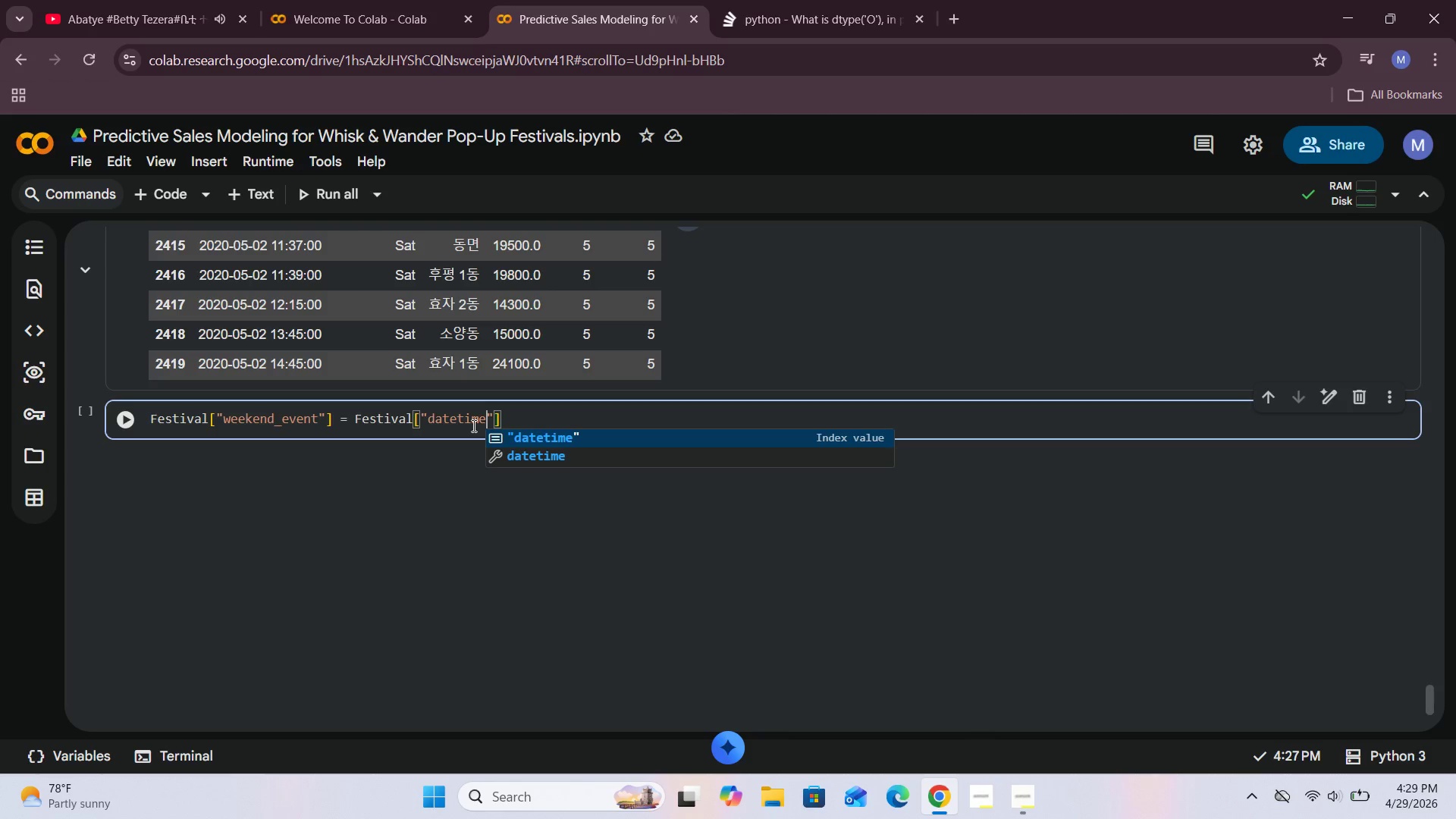 
key(ArrowRight)
 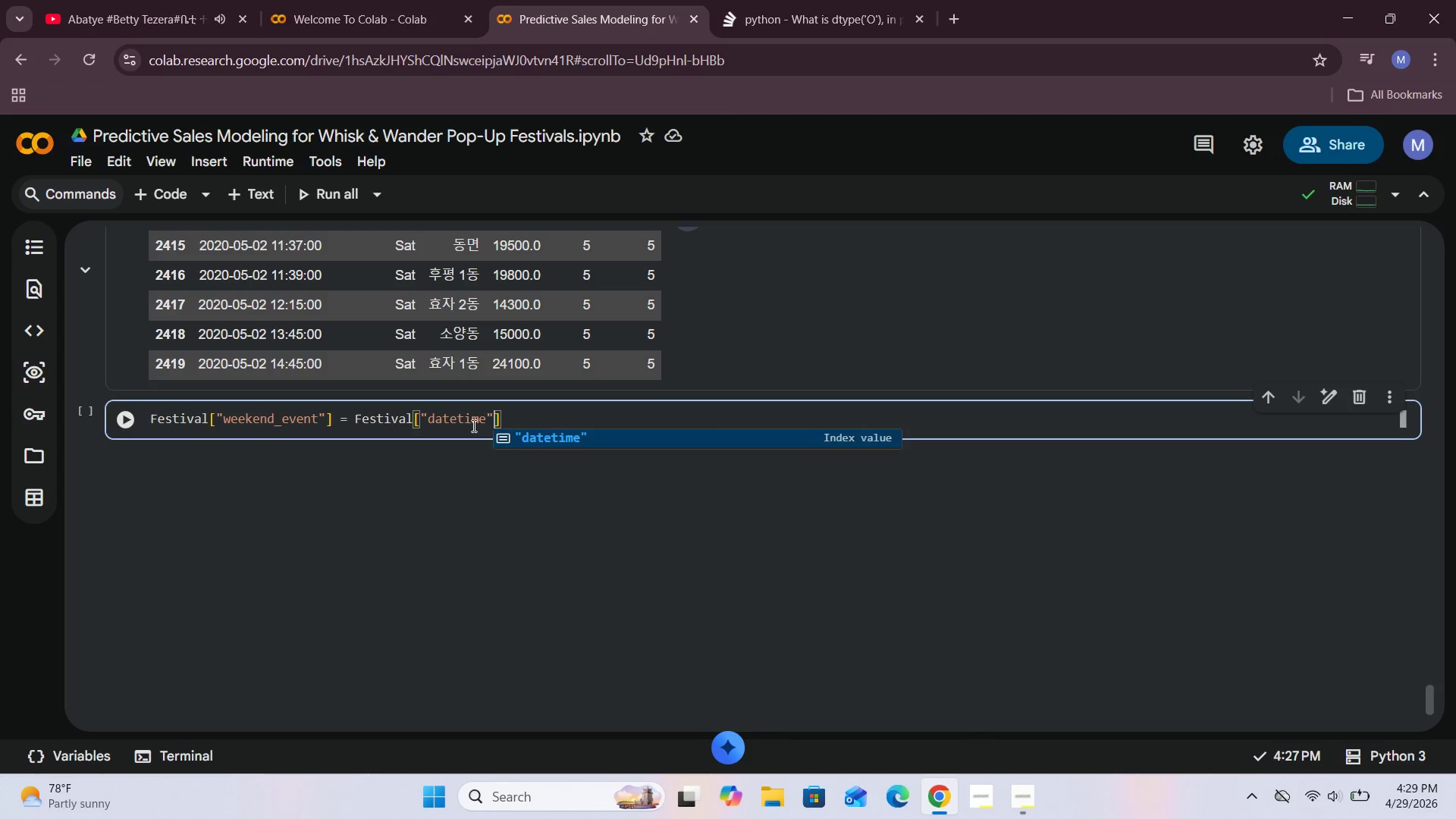 
key(ArrowRight)
 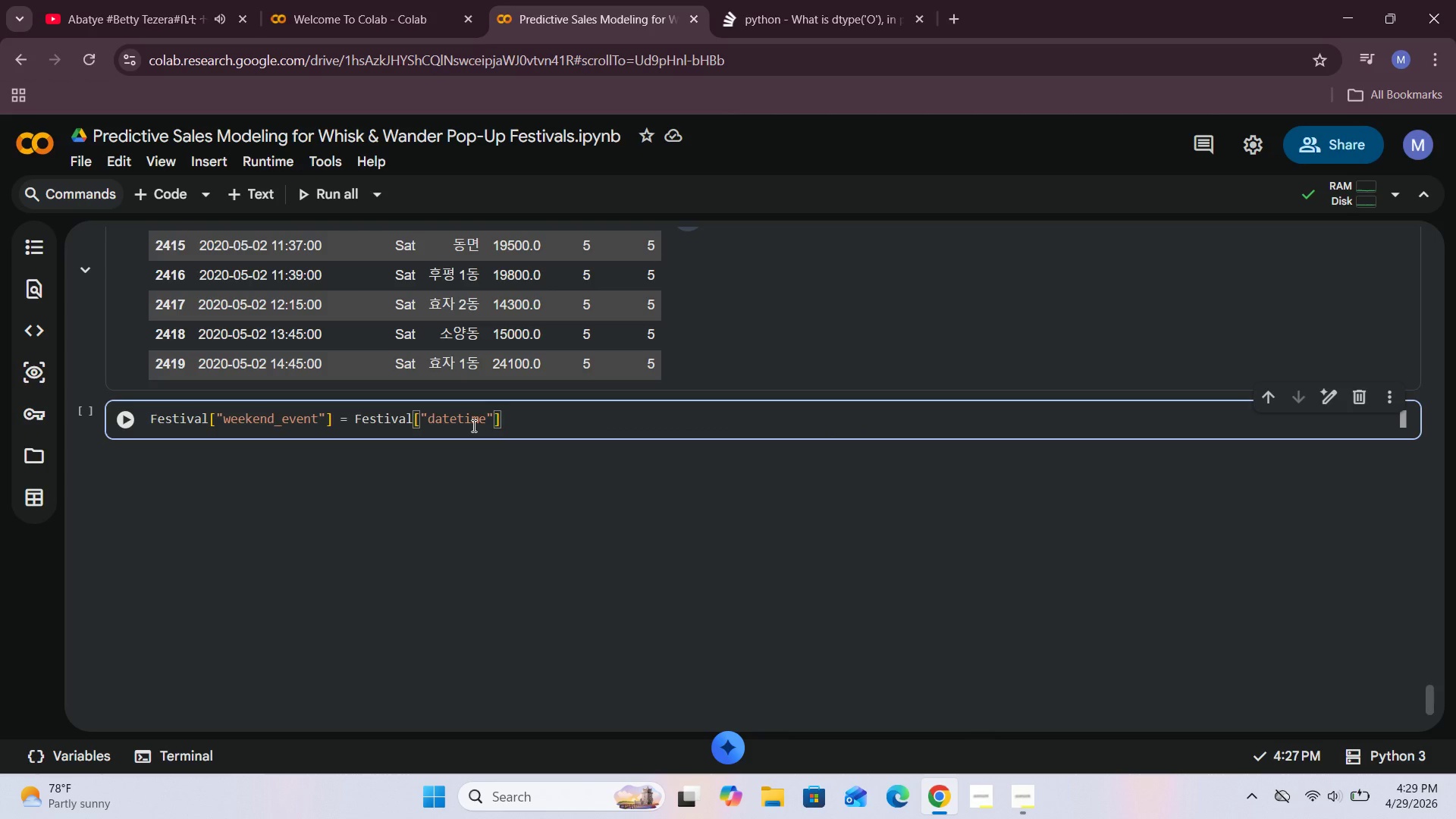 
type(.dt,)
key(Backspace)
type(.d)
key(Backspace)
 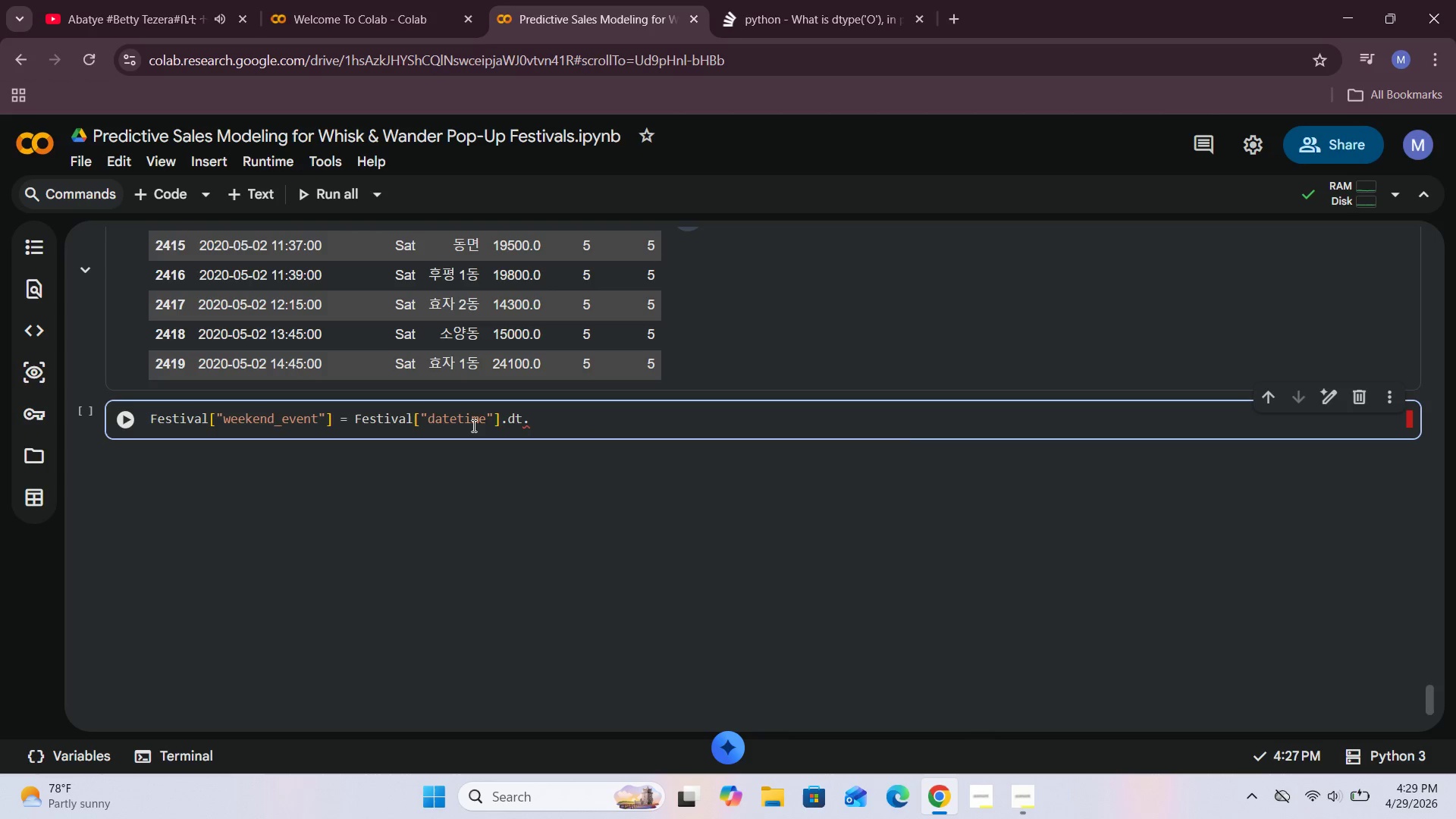 
key(Backspace)
key(Backspace)
key(Backspace)
type(is )
key(Backspace)
type(in)
 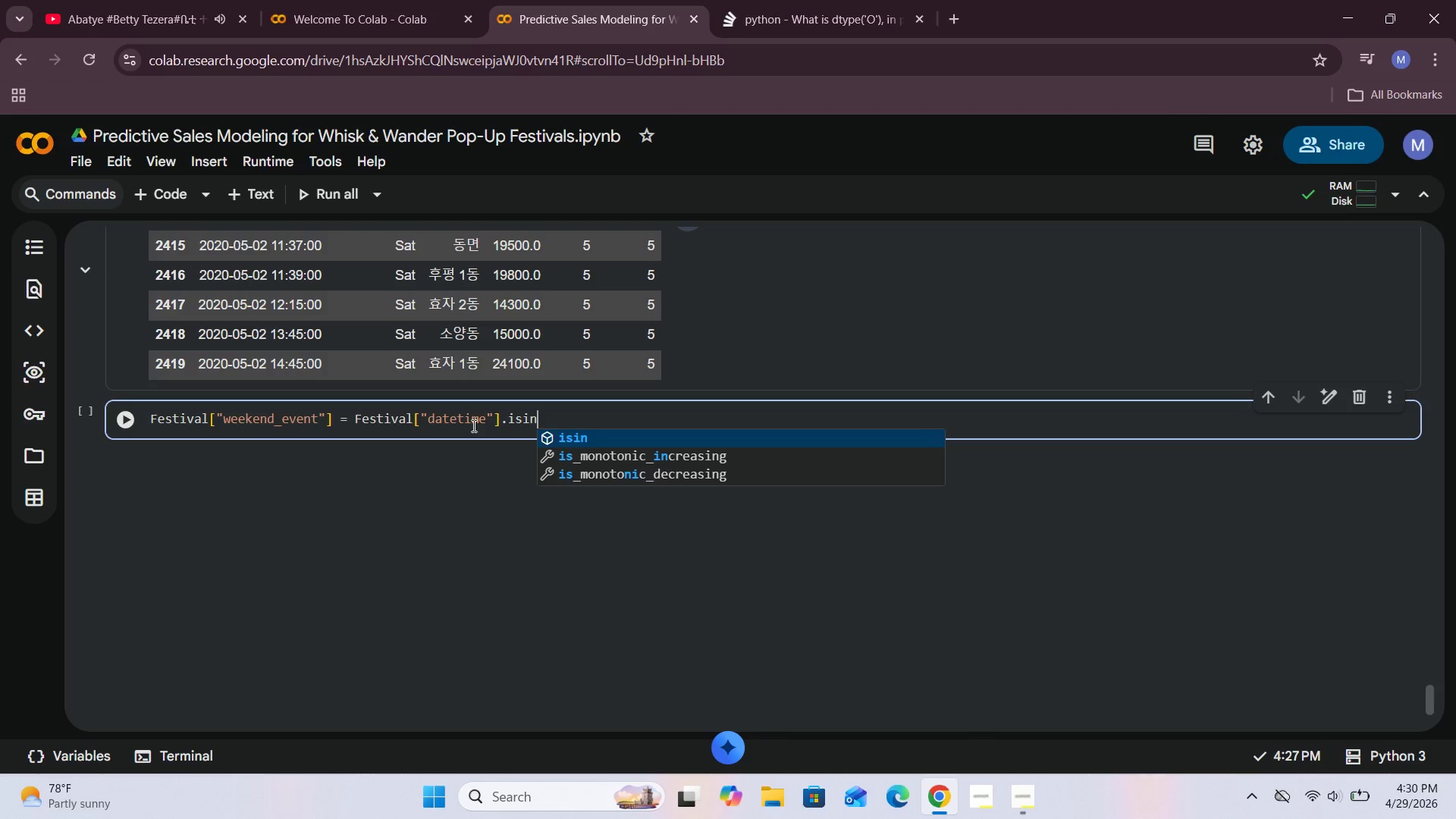 
key(Enter)
 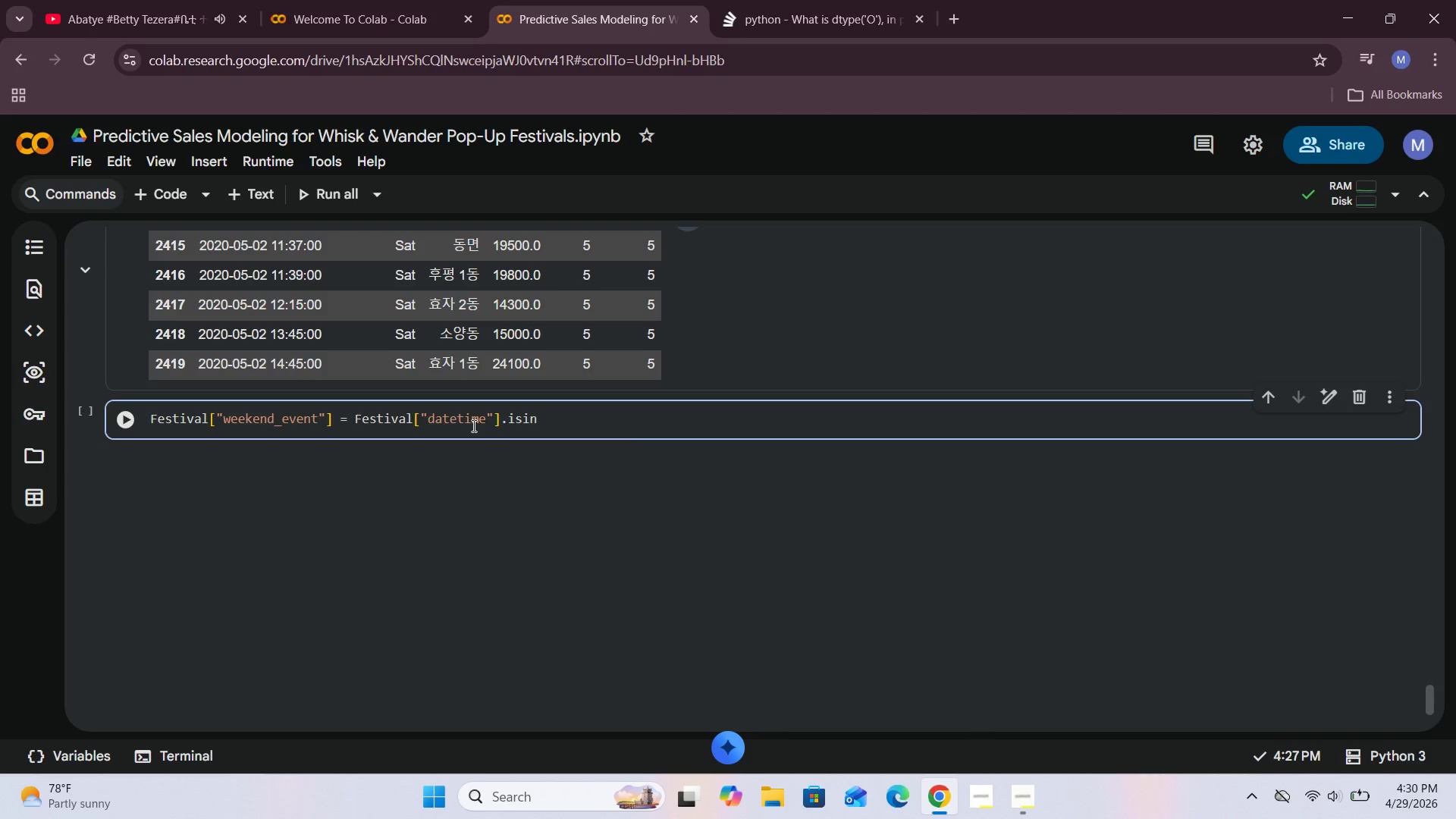 
key(Shift+9)
 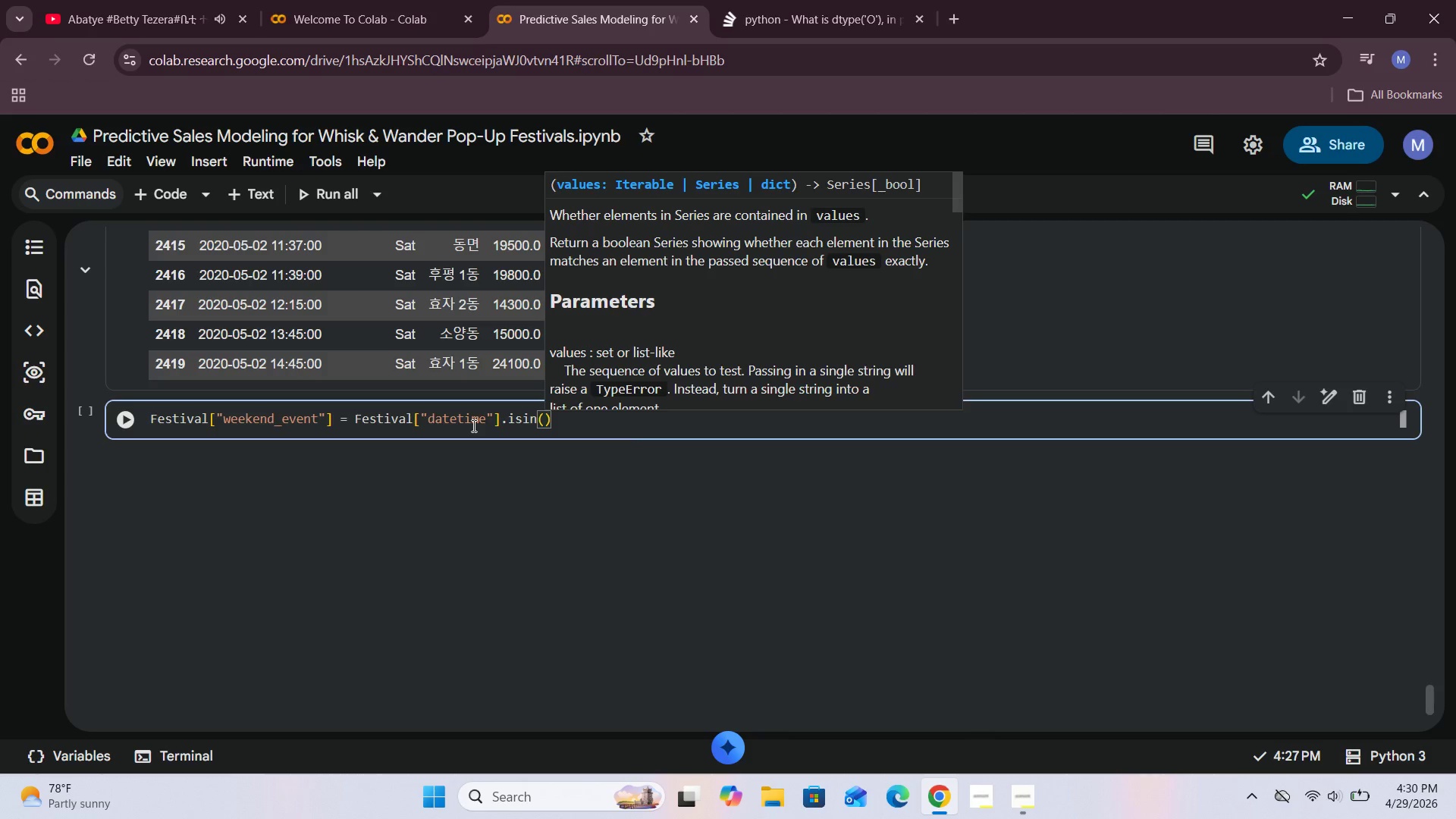 
key(BracketLeft)
 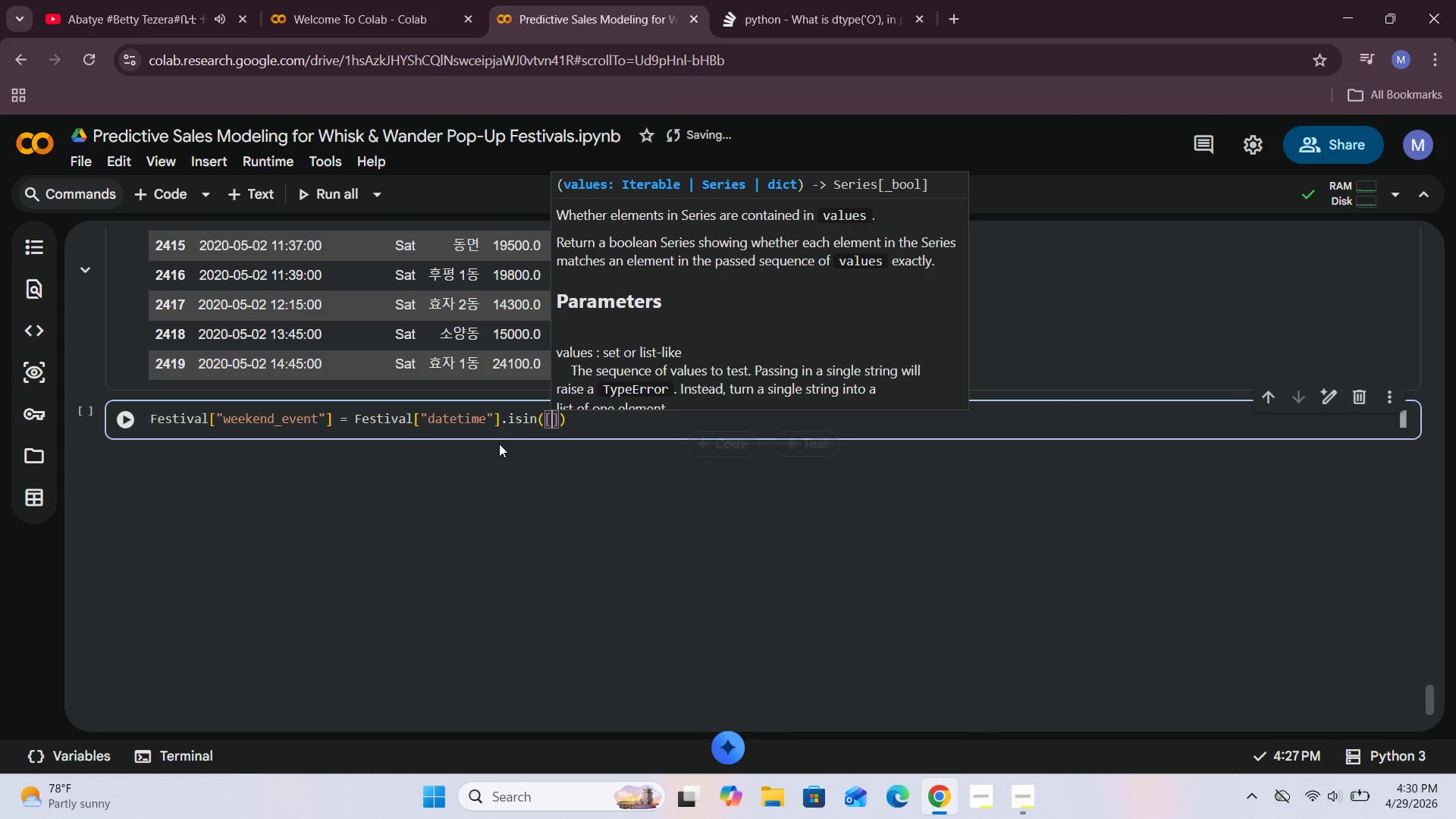 
left_click([486, 422])
 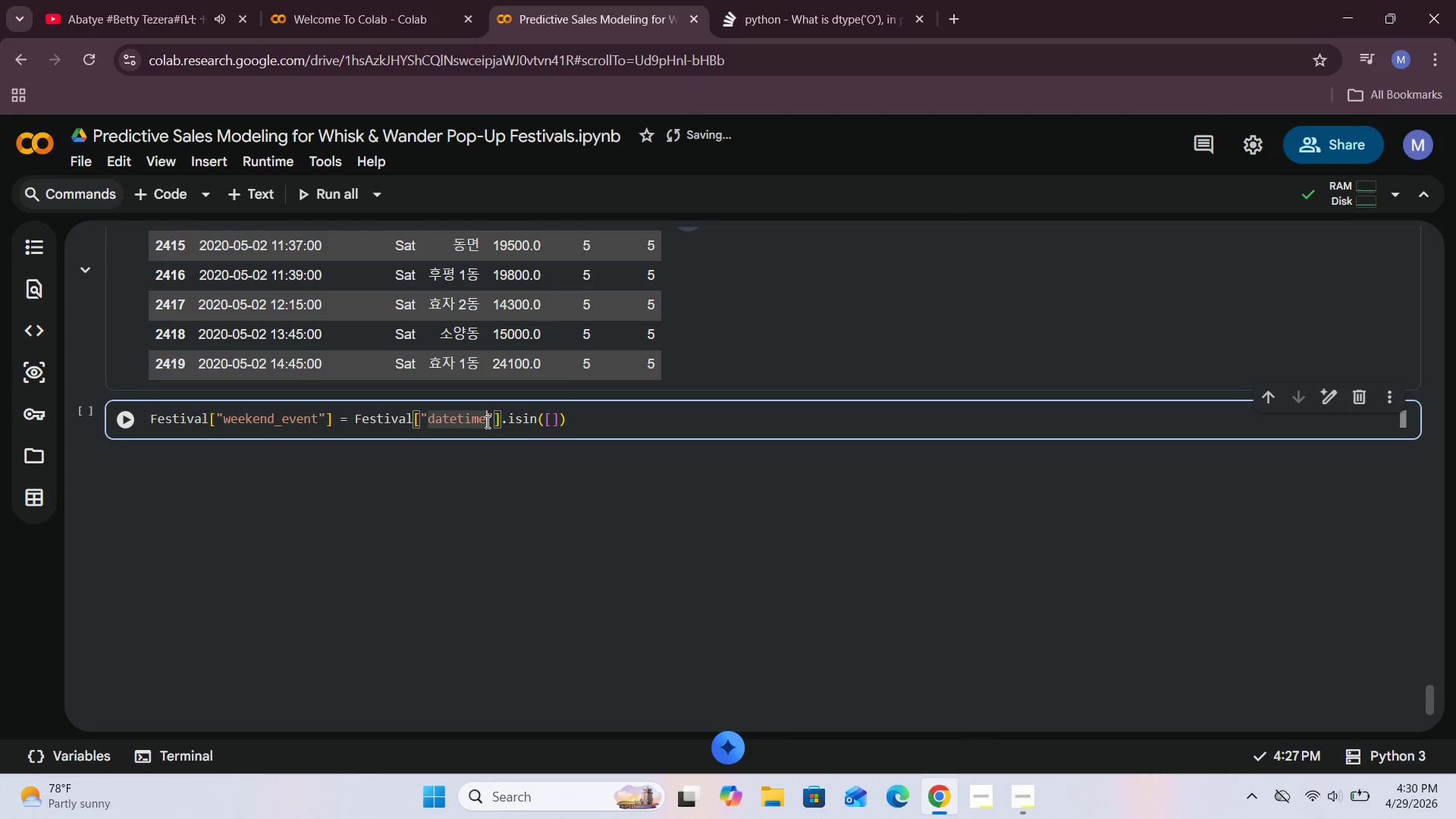 
key(Backspace)
key(Backspace)
key(Backspace)
key(Backspace)
key(Backspace)
key(Backspace)
type(y_numk)
key(Backspace)
key(Backspace)
type(m)
 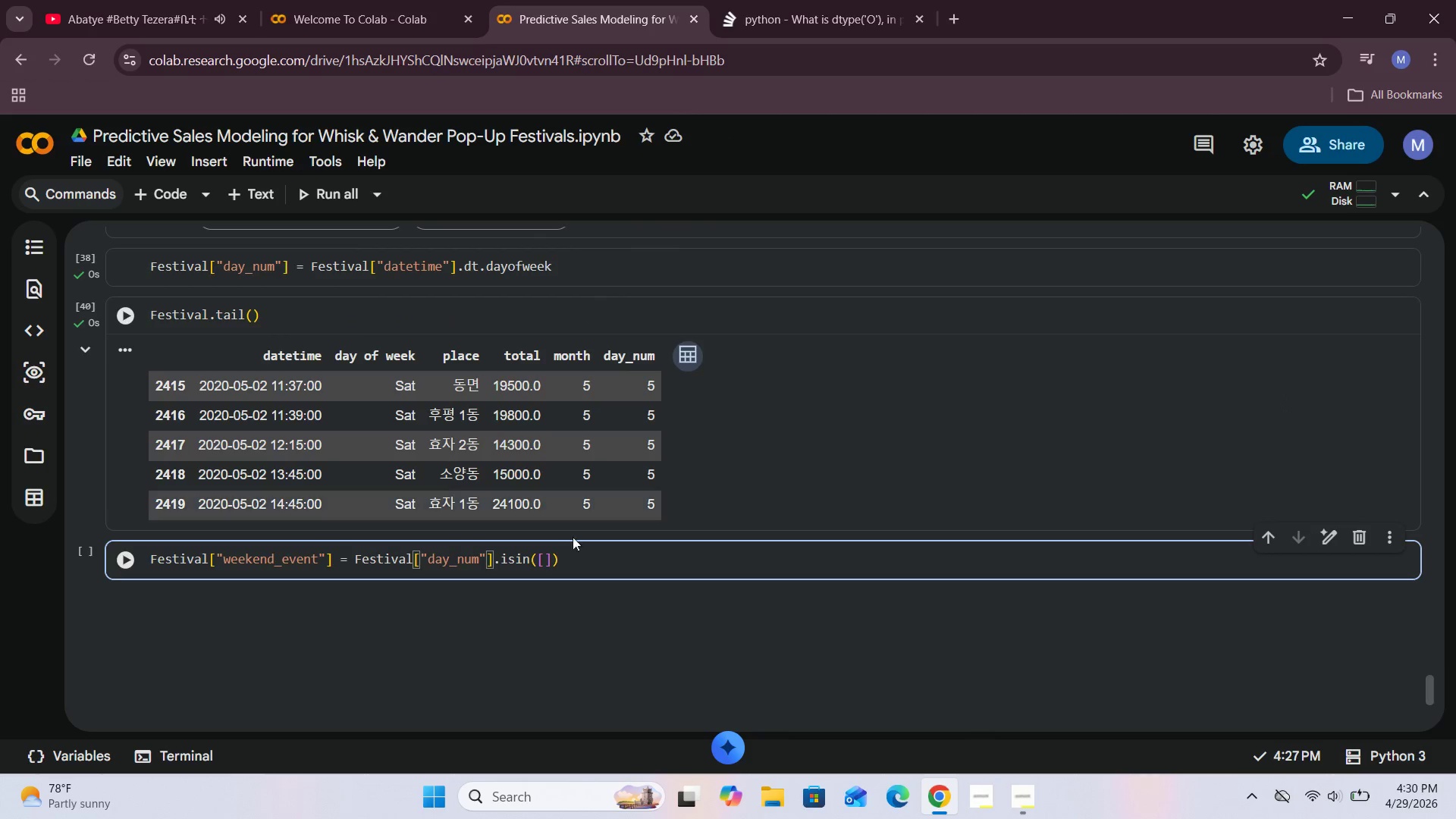 
left_click([544, 557])
 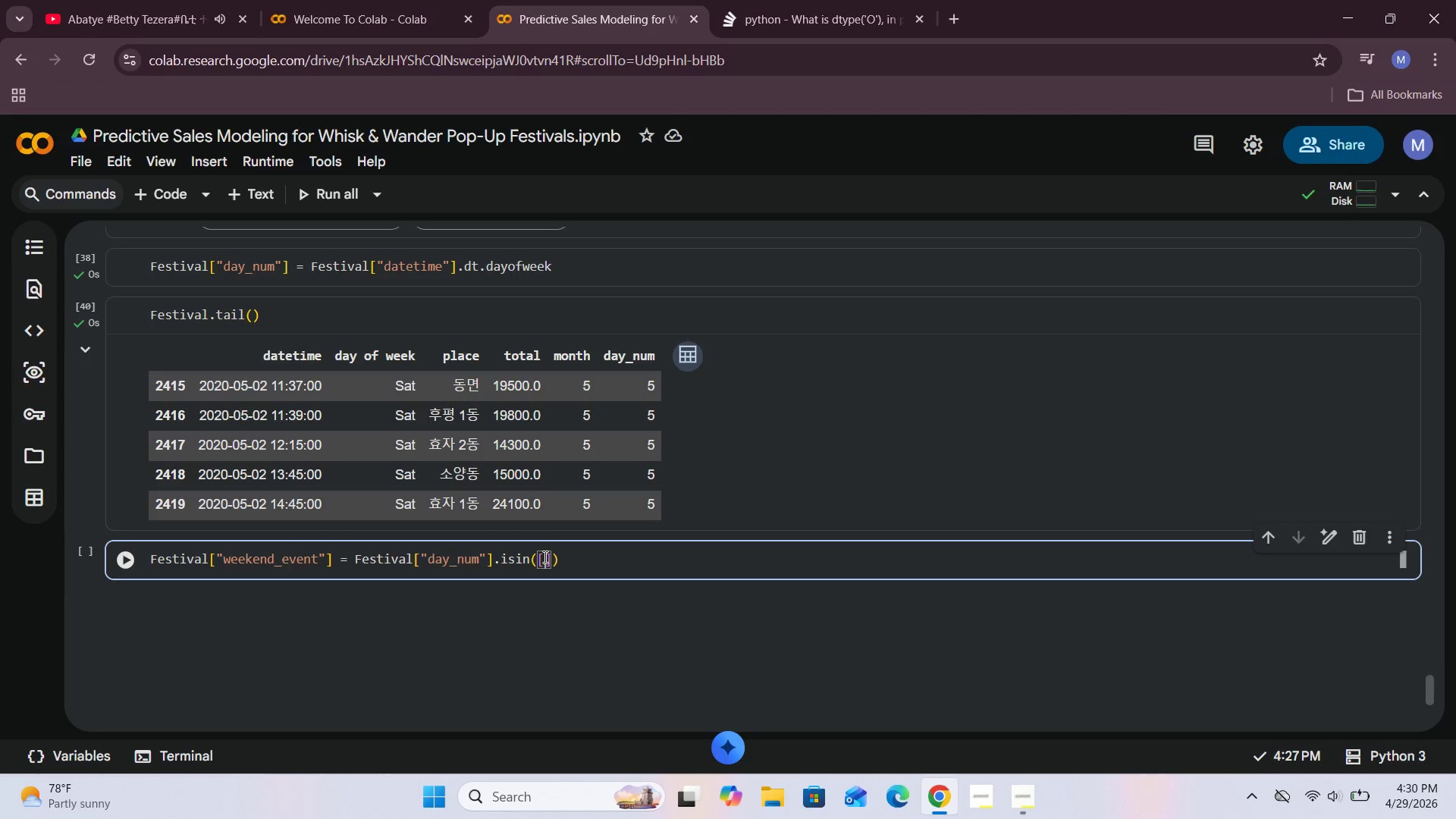 
key(CapsLock)
 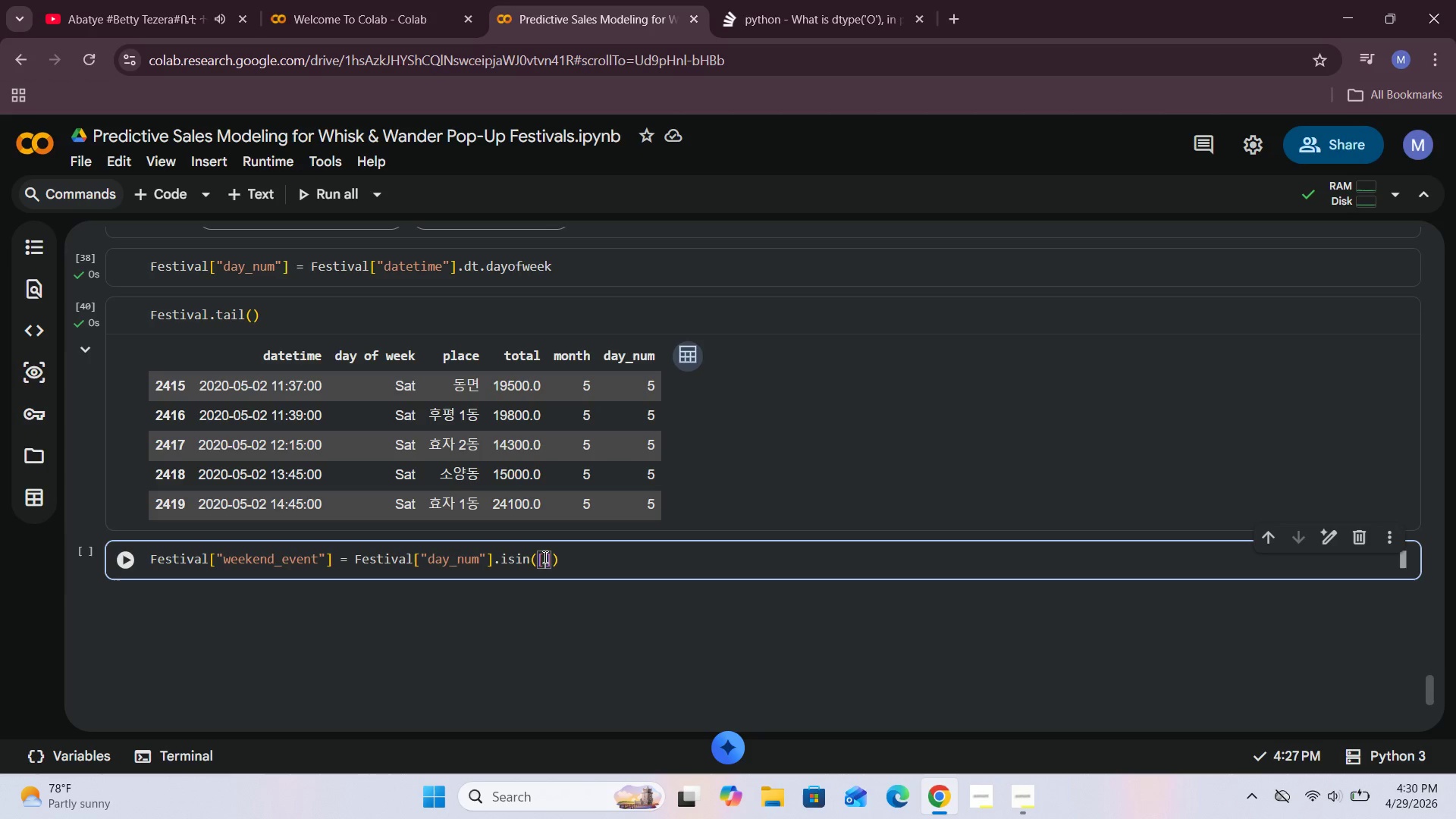 
key(5)
 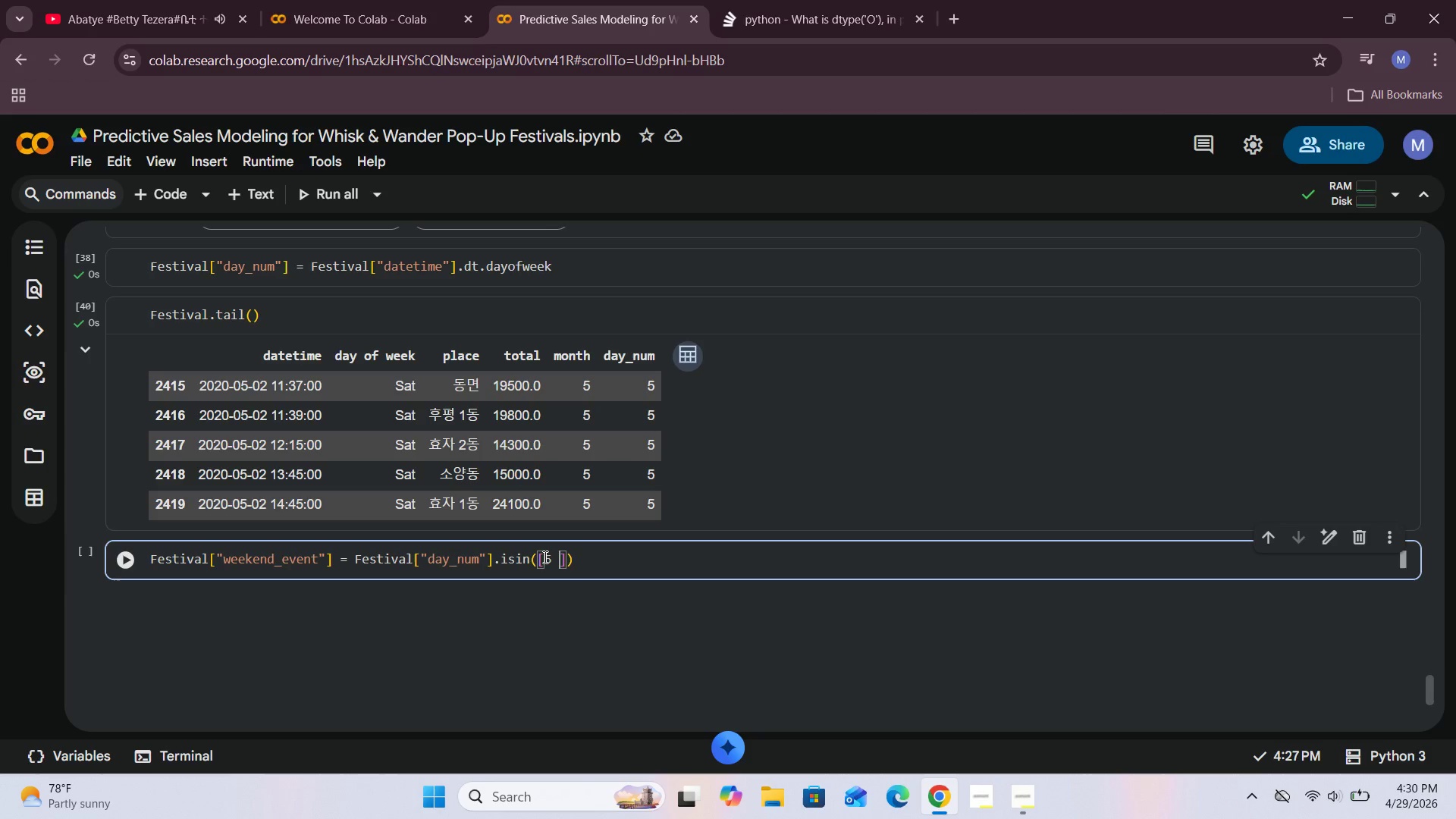 
key(Space)
 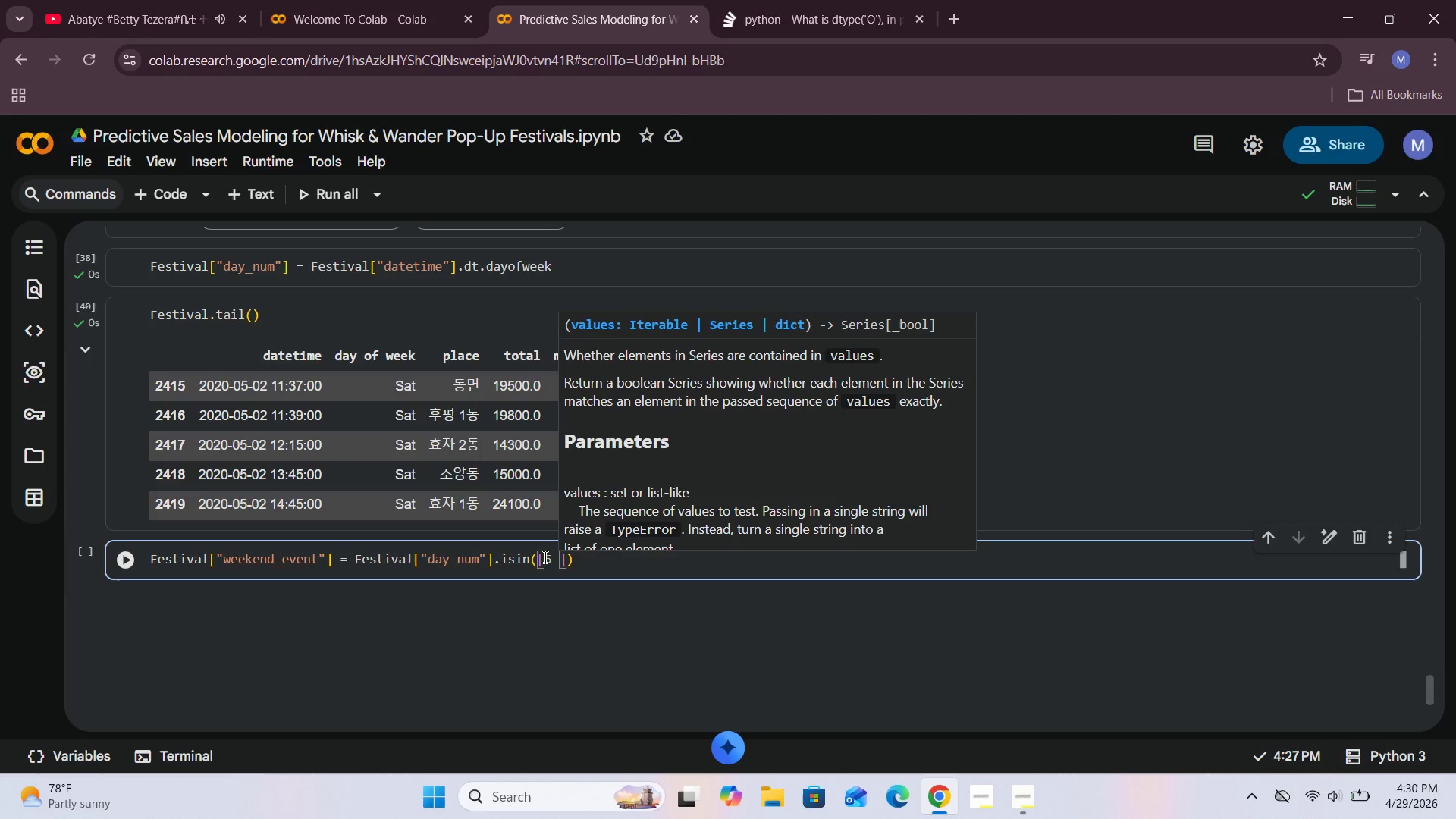 
key(Backspace)
 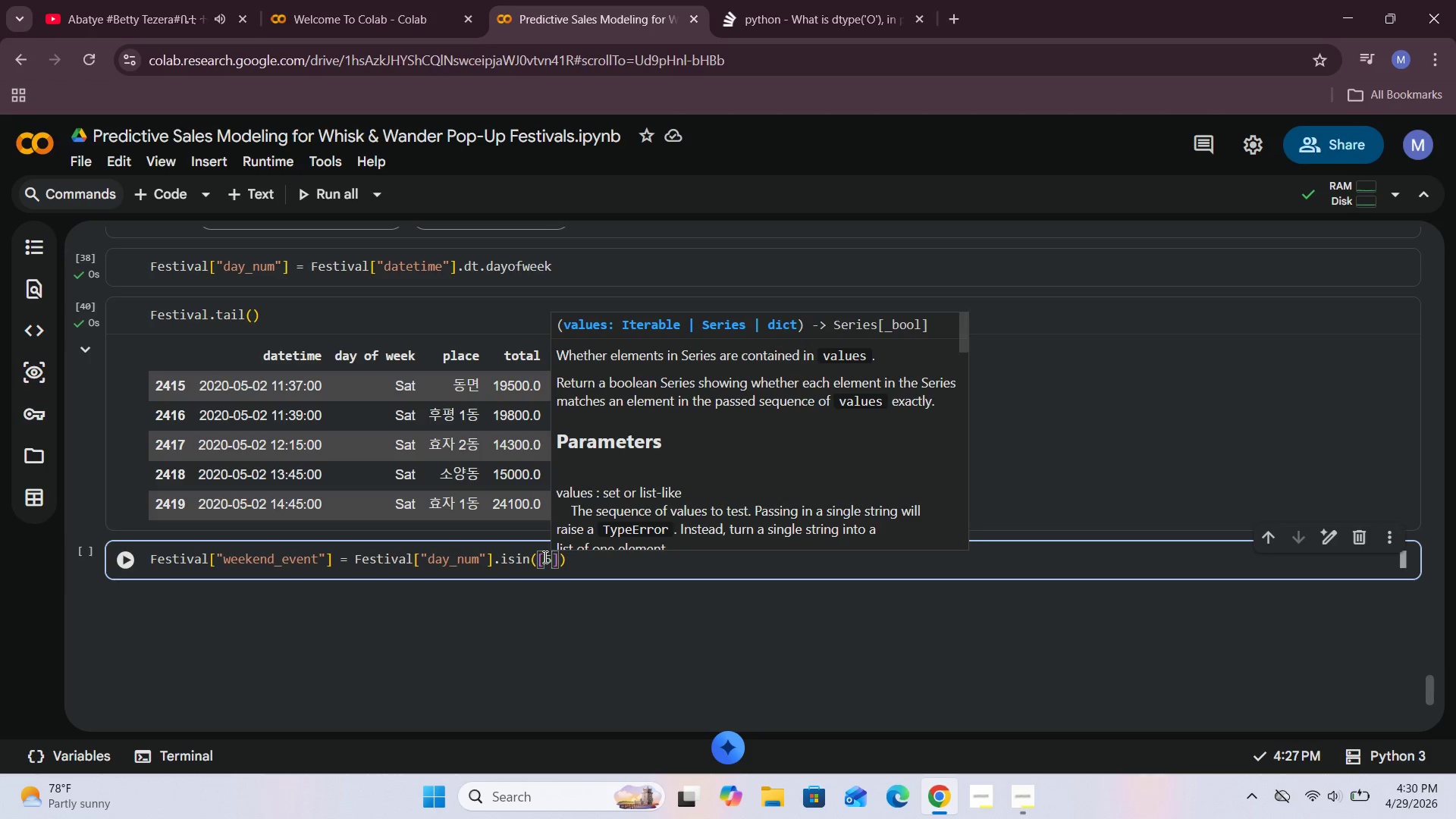 
key(Comma)
 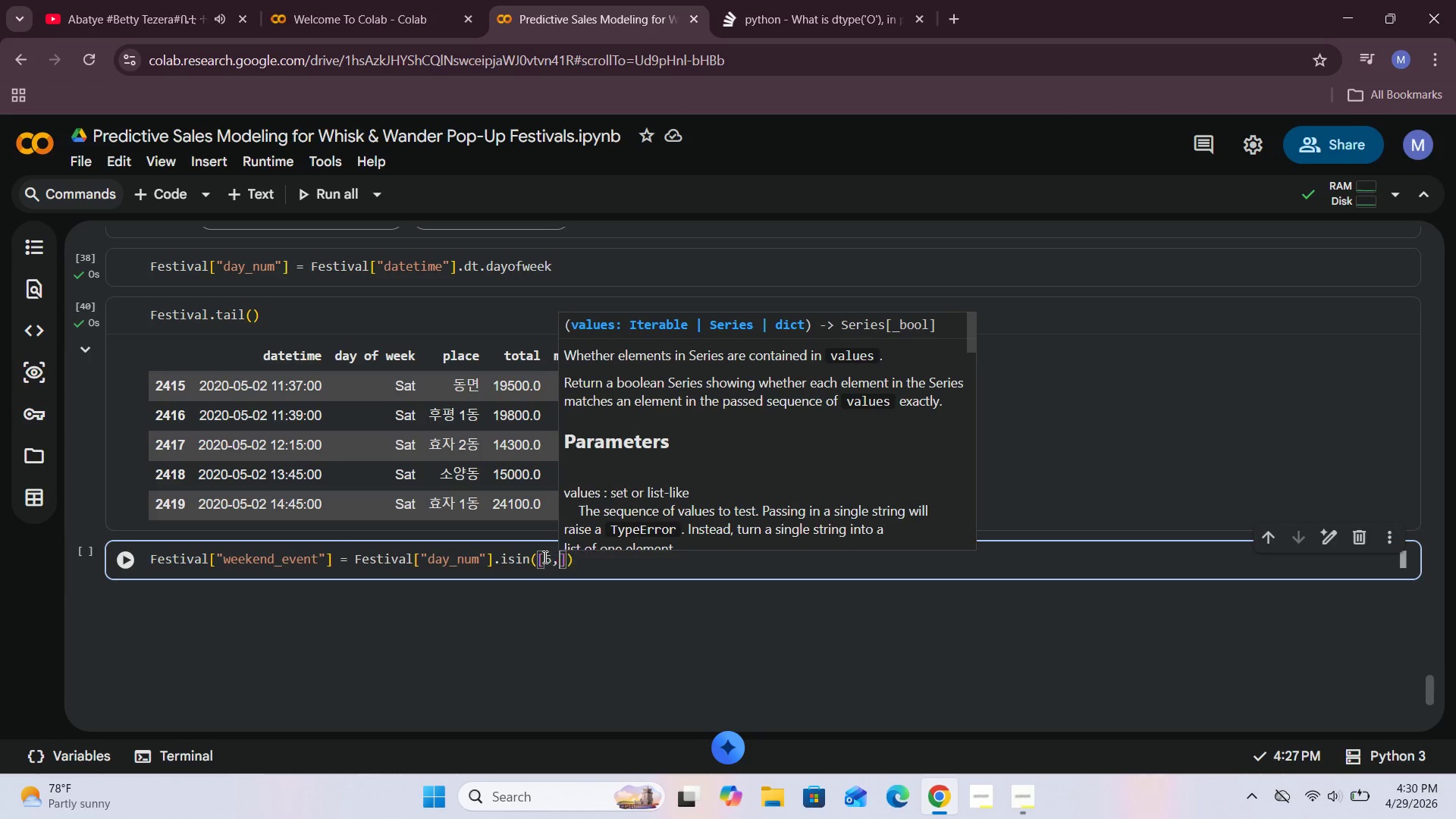 
key(Space)
 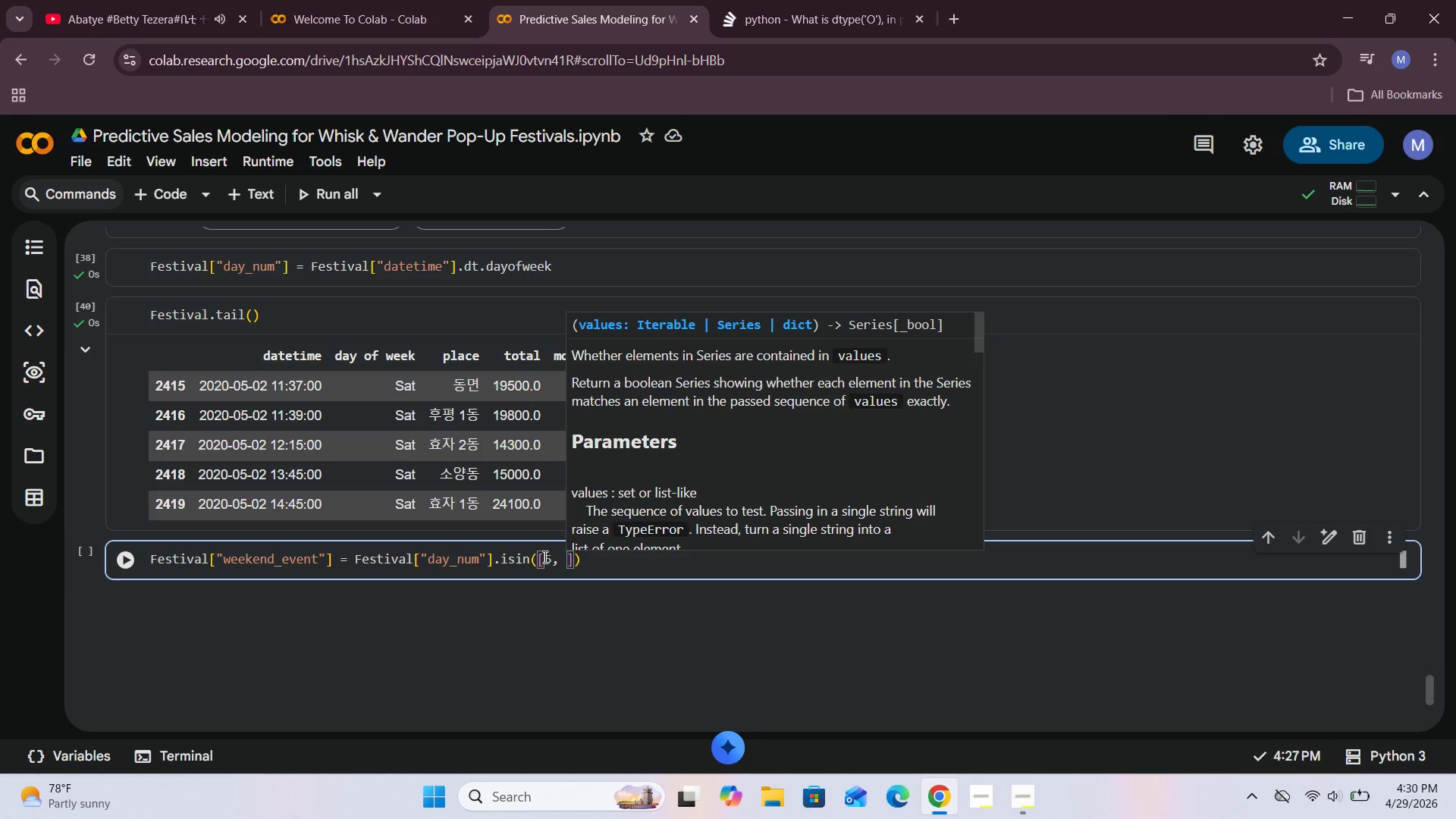 
key(CapsLock)
 